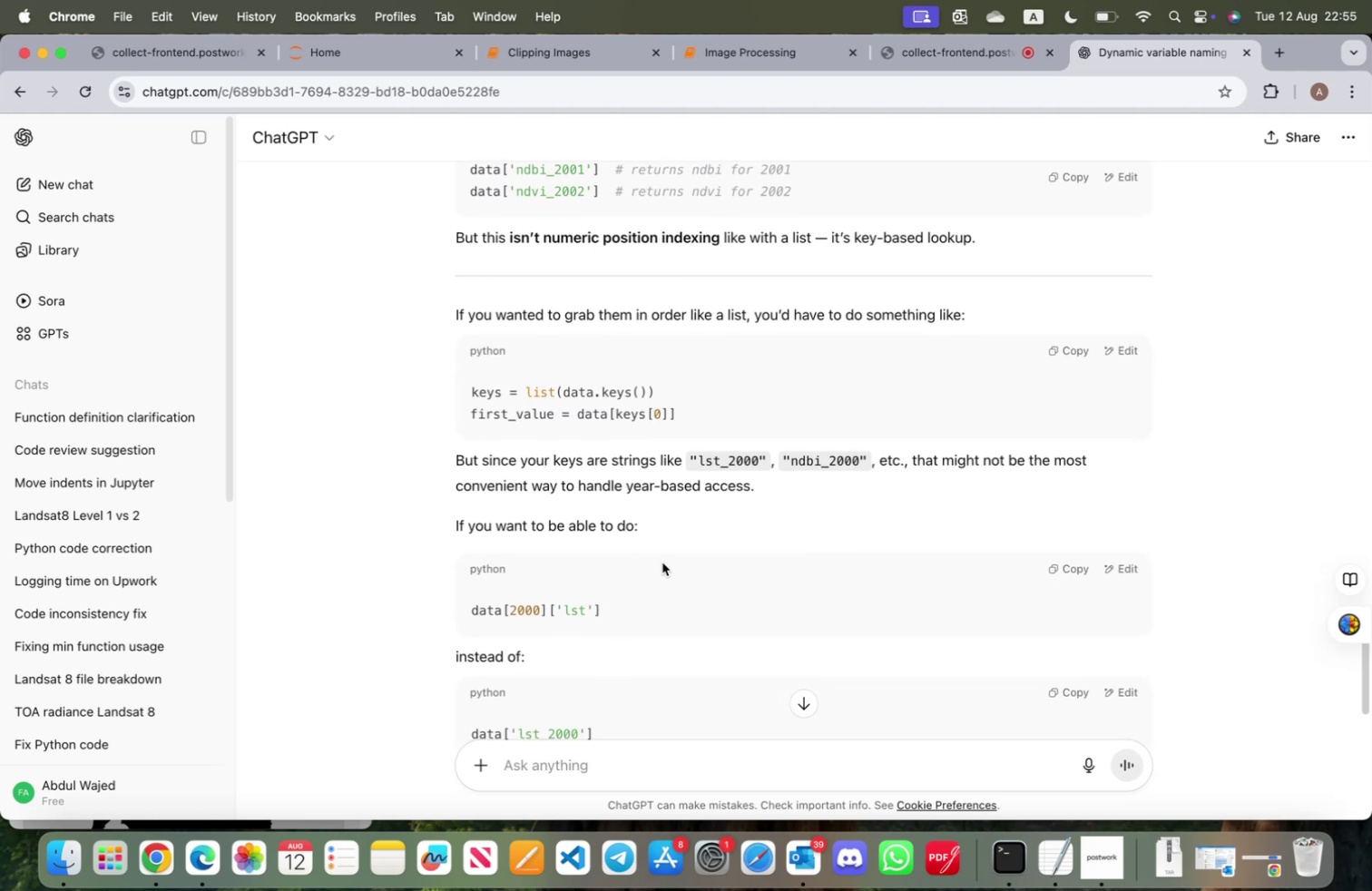 
wait(8.87)
 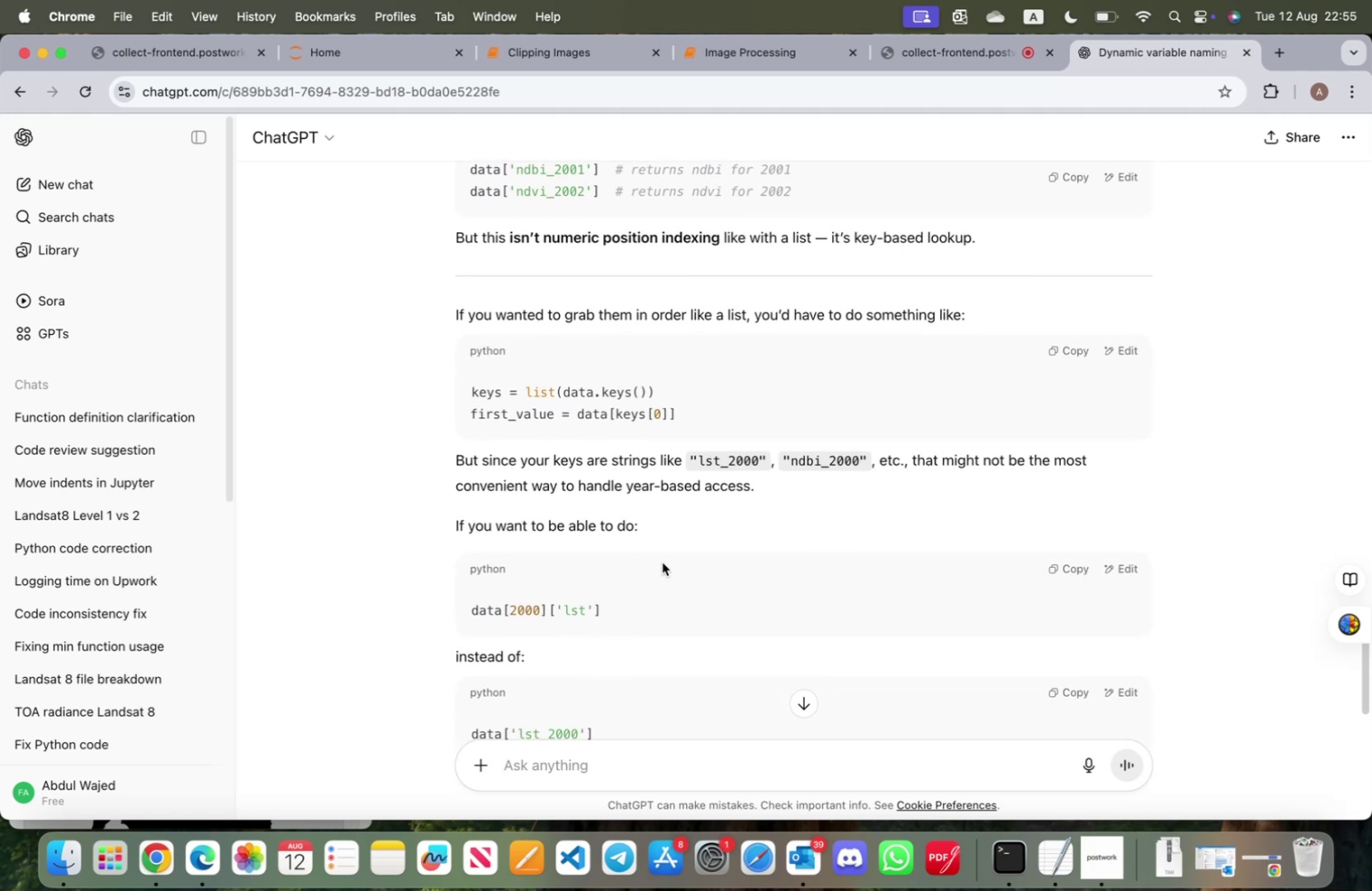 
left_click([777, 47])
 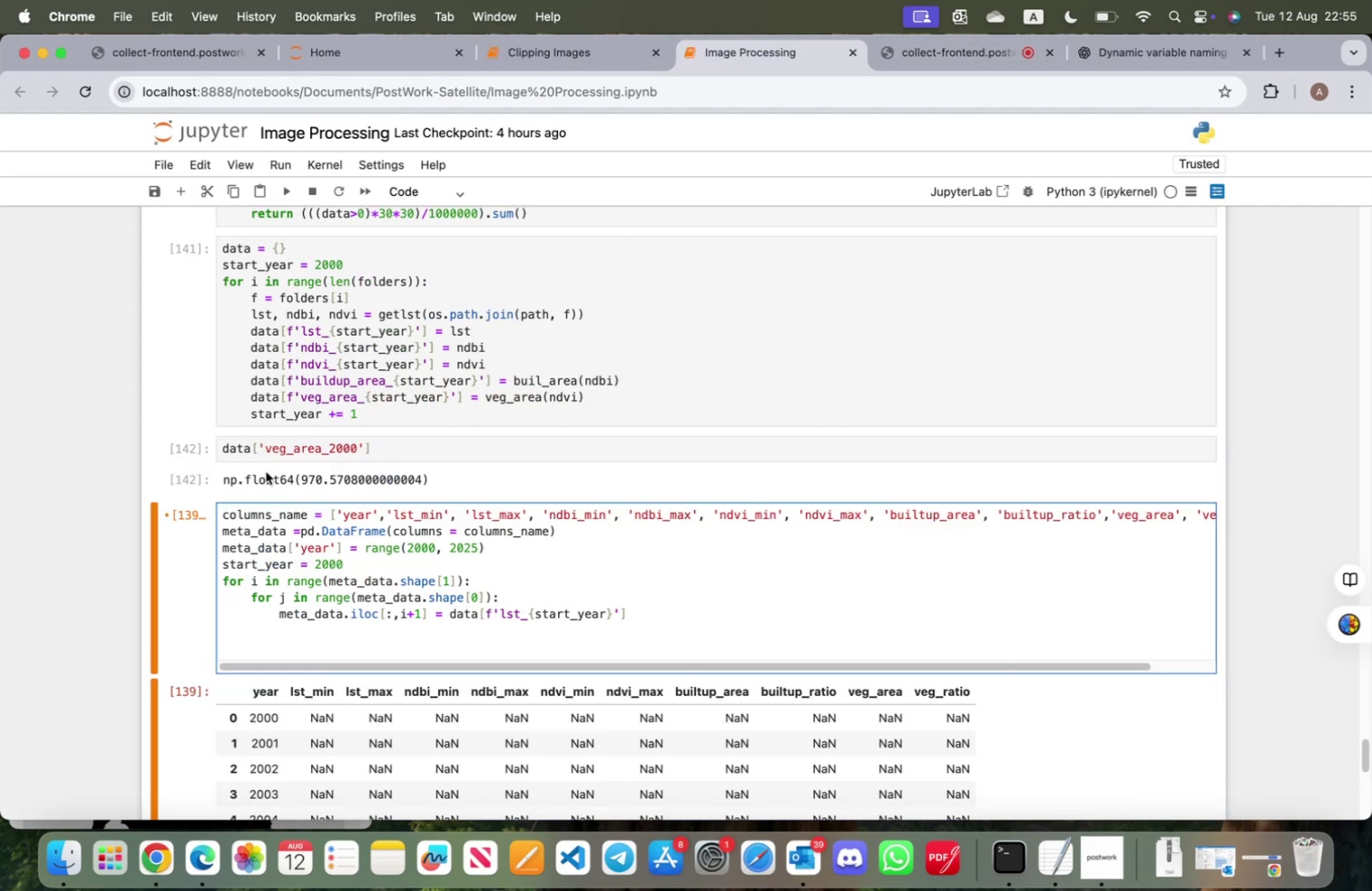 
left_click([383, 439])
 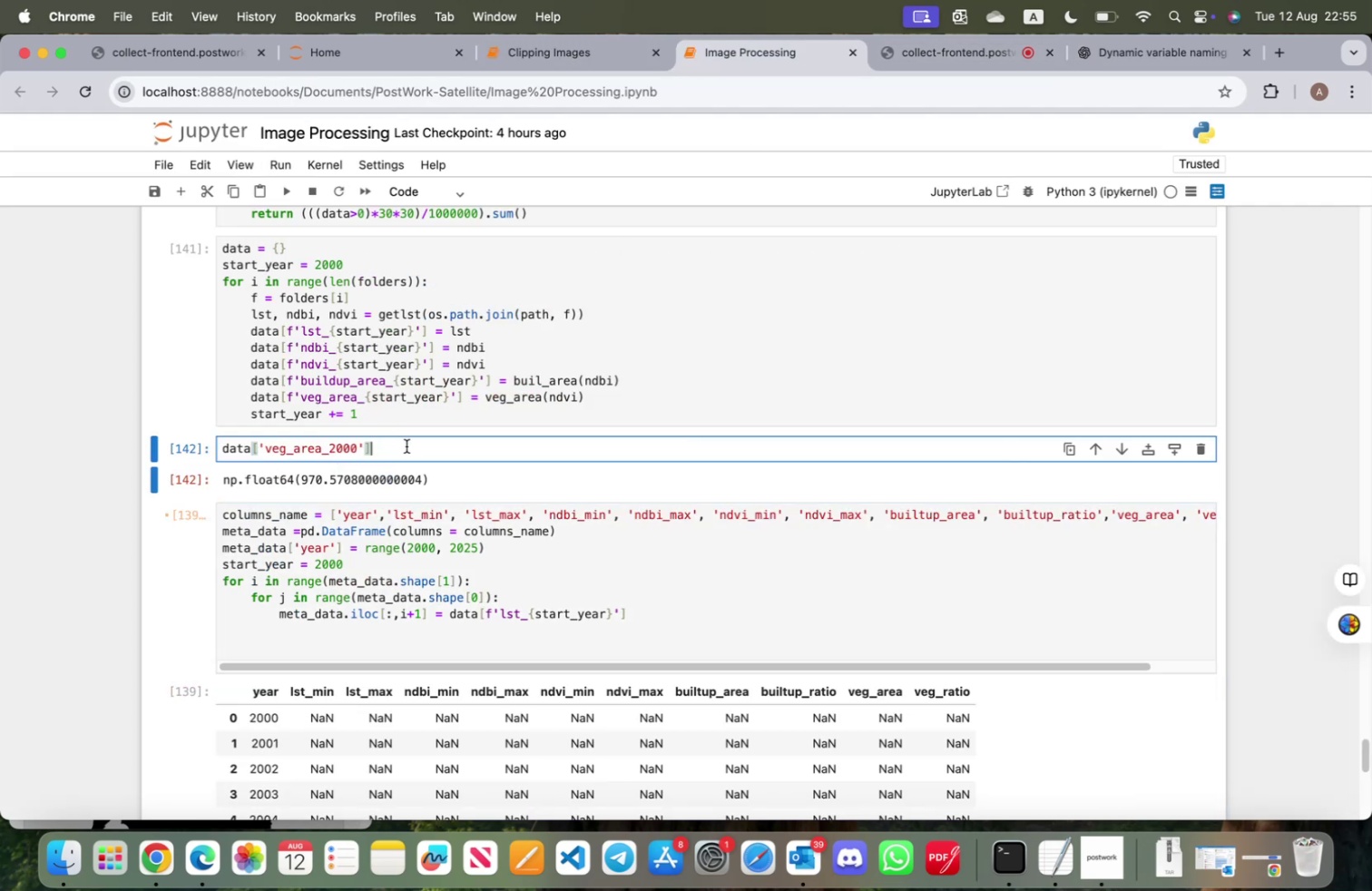 
hold_key(key=Backspace, duration=1.5)
 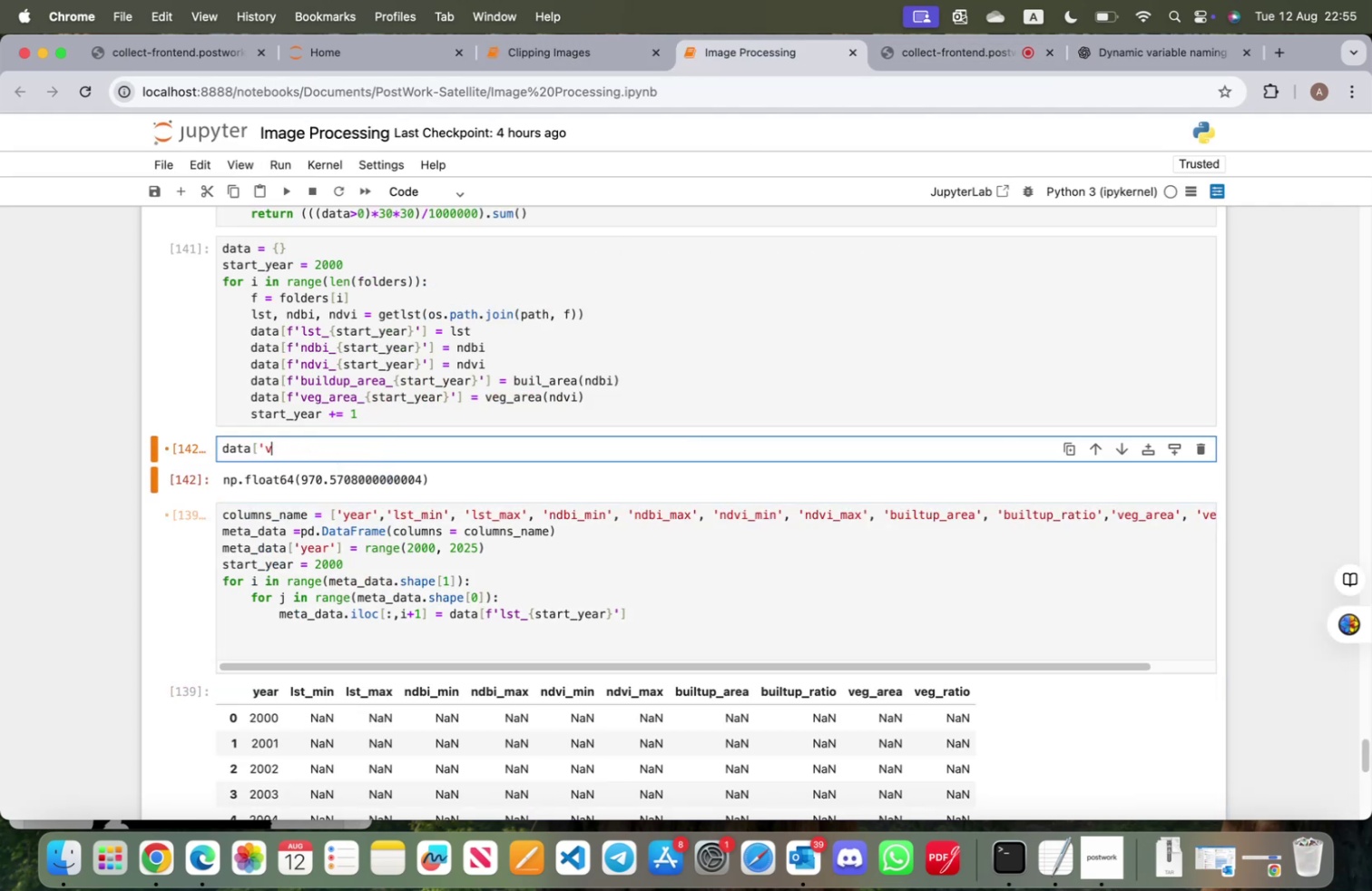 
key(Backspace)
key(Backspace)
key(Backspace)
type(.keys)
 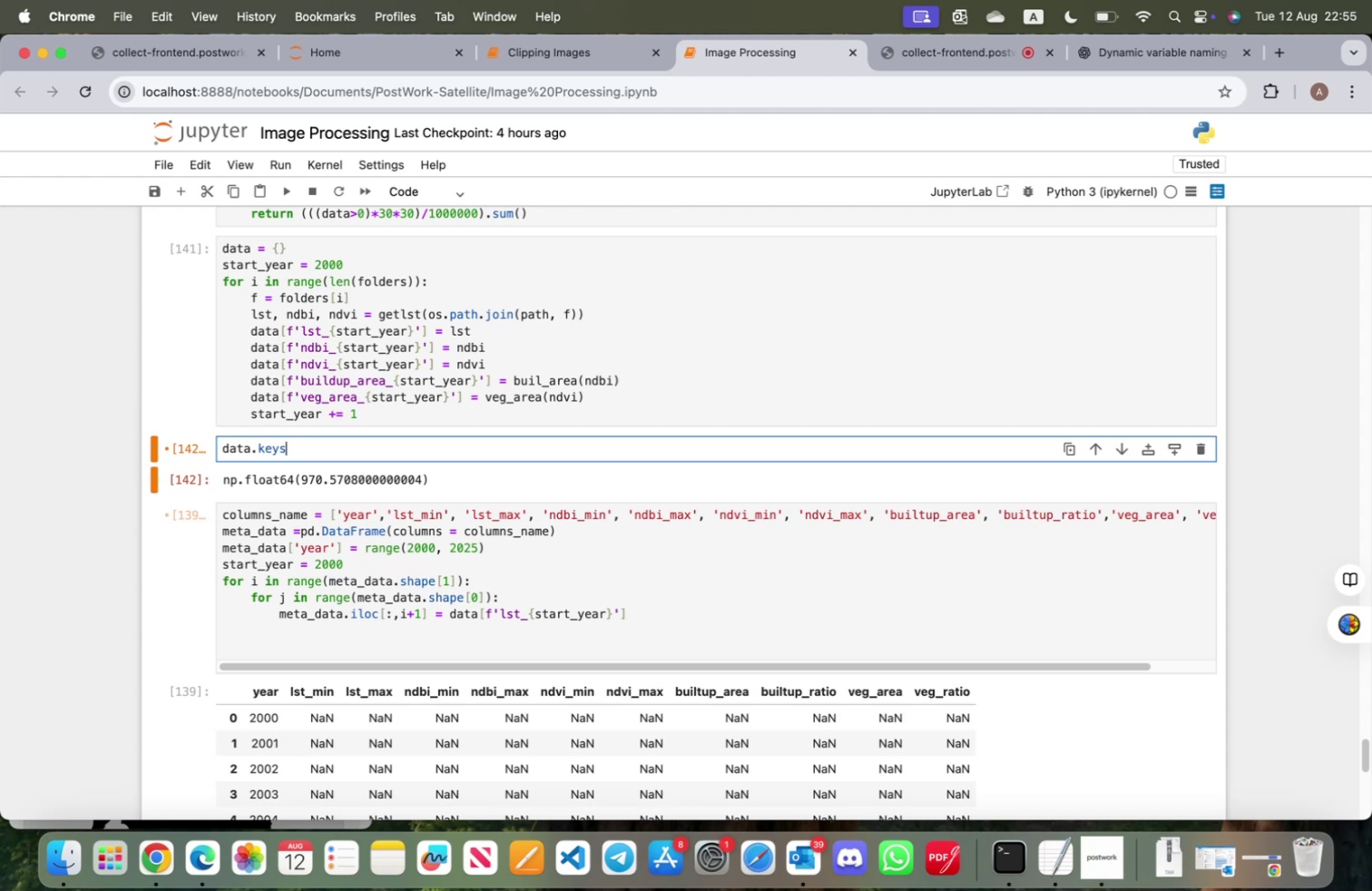 
key(Shift+Enter)
 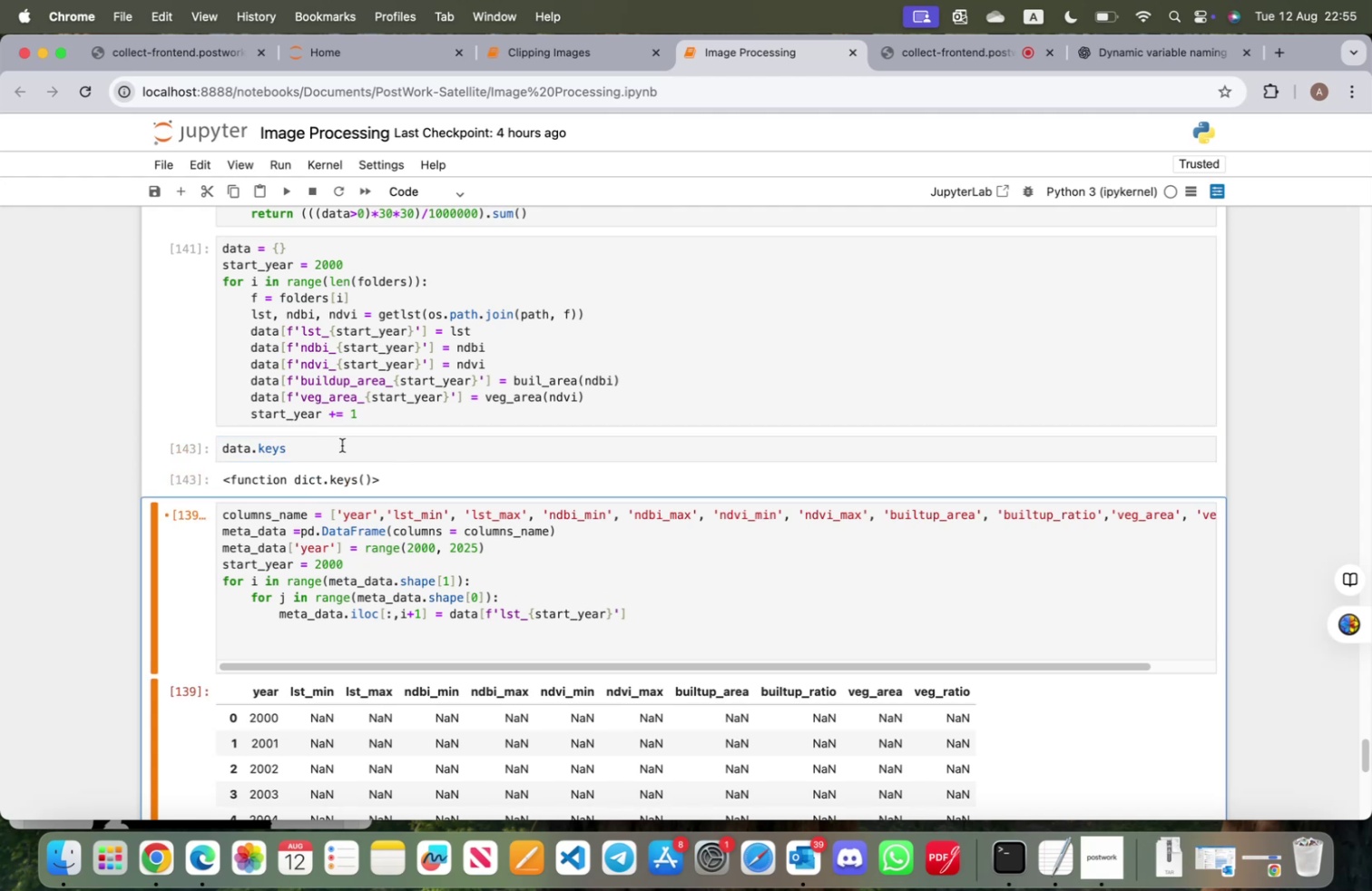 
left_click([342, 445])
 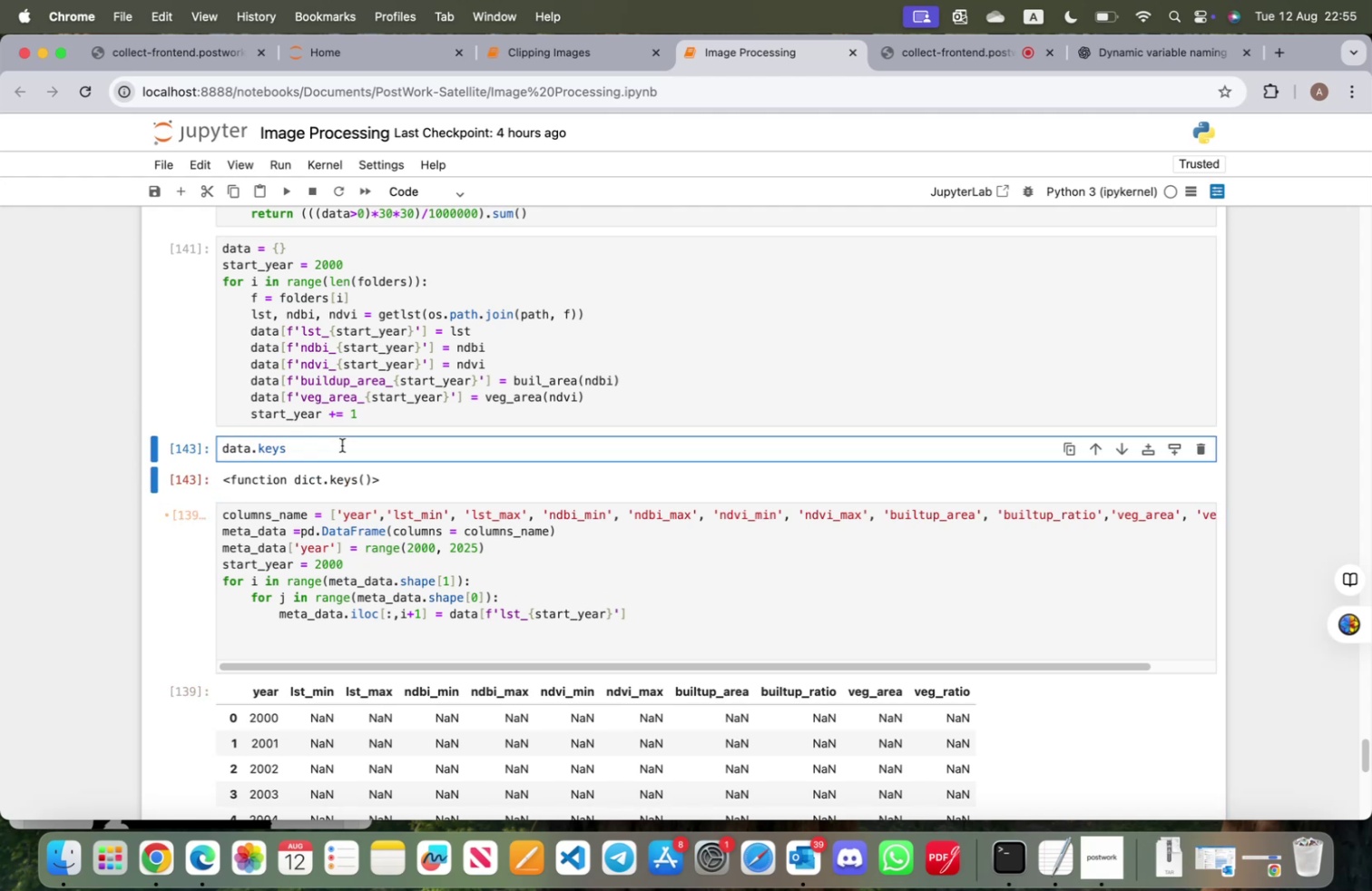 
hold_key(key=ShiftRight, duration=0.55)
 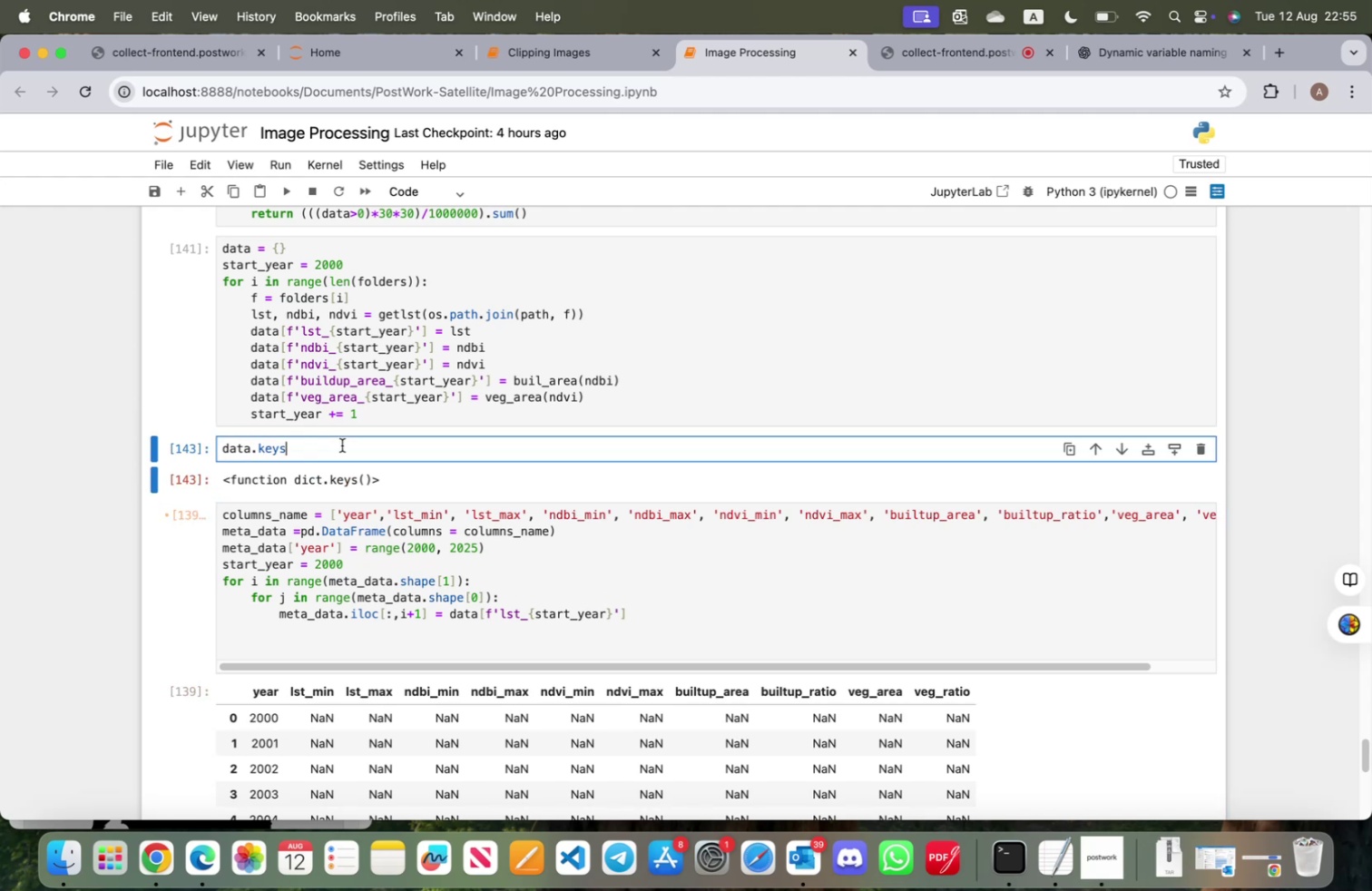 
key(Shift+9)
 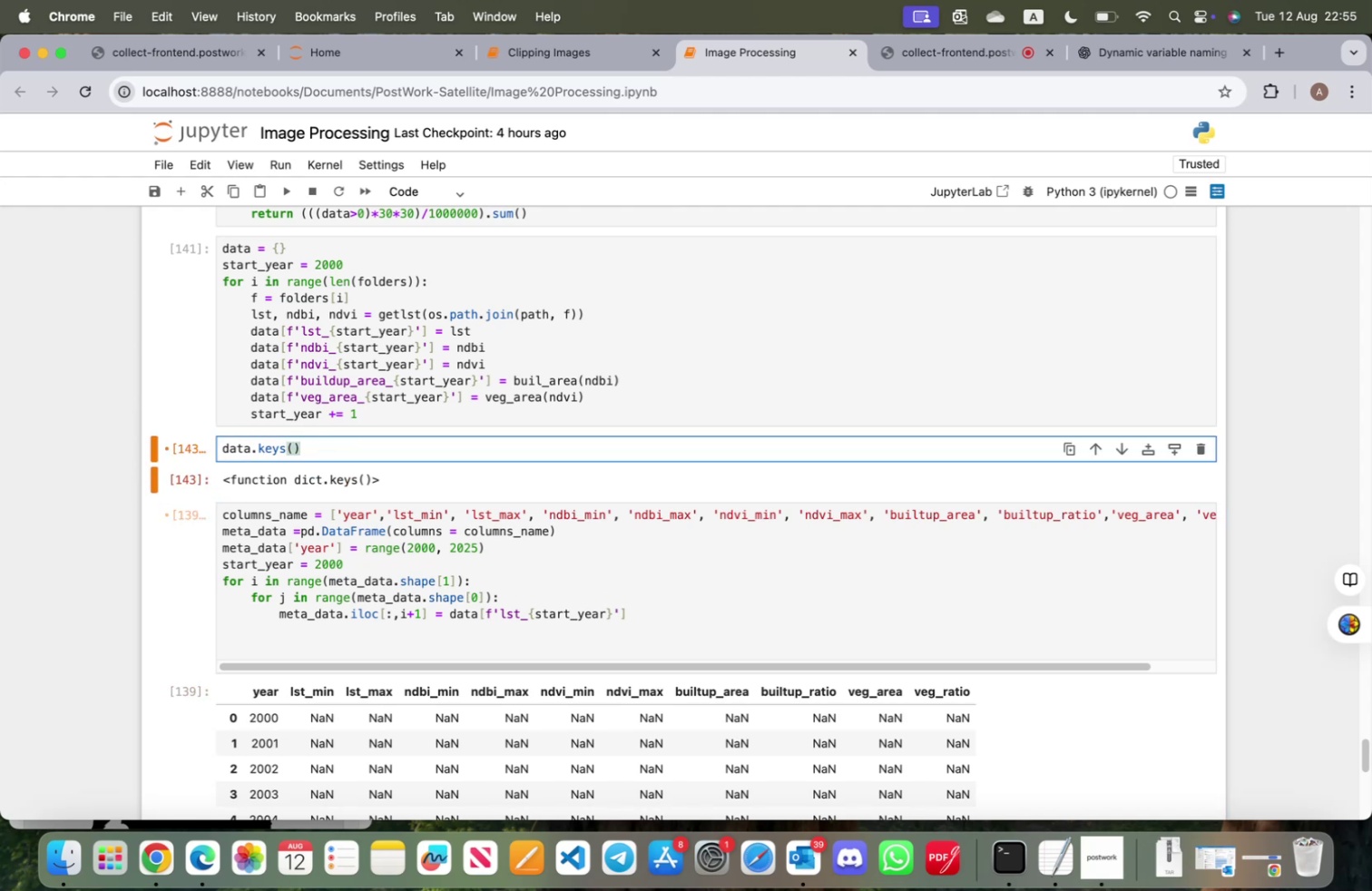 
key(Shift+ShiftRight)
 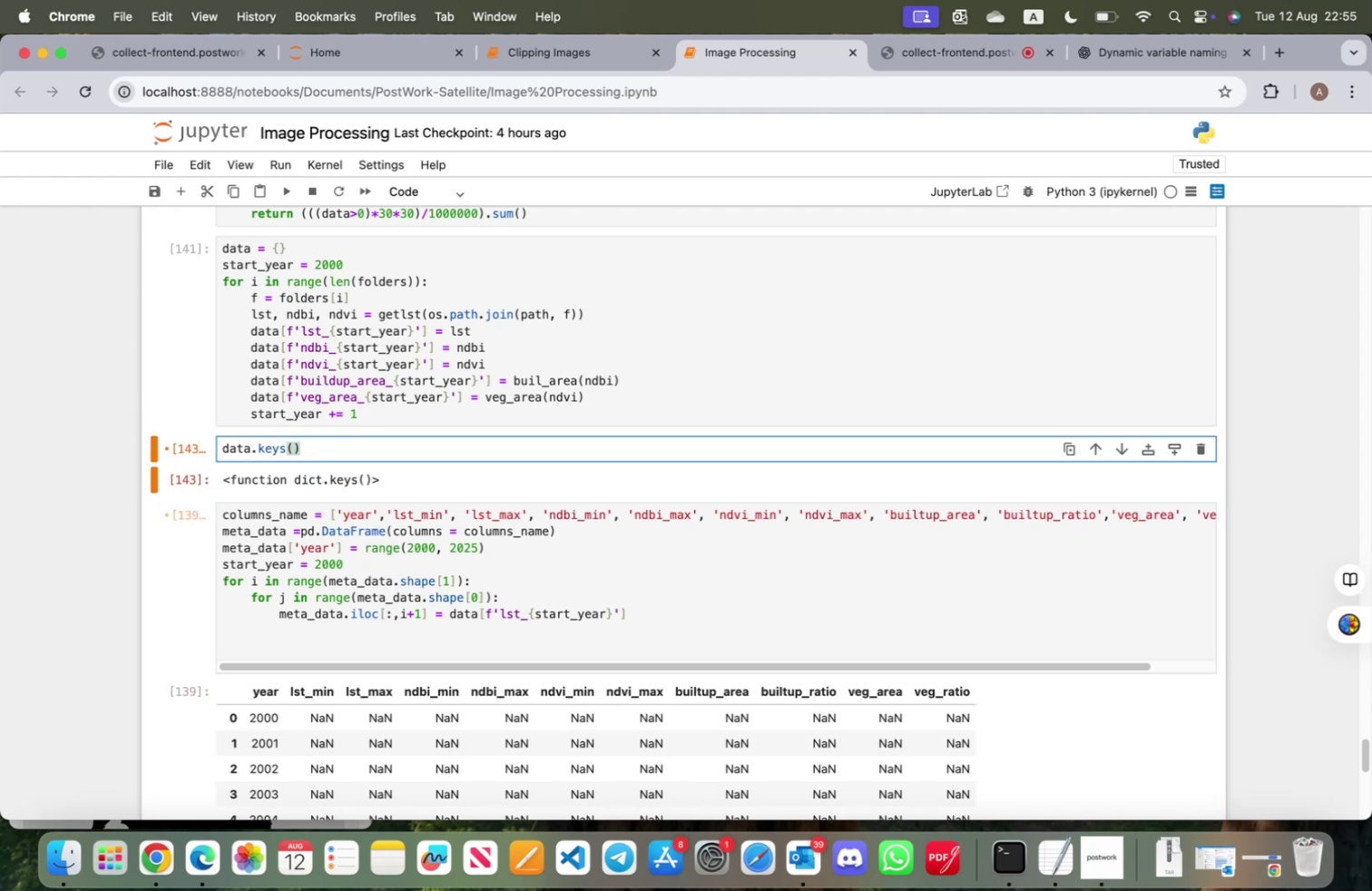 
key(Shift+Enter)
 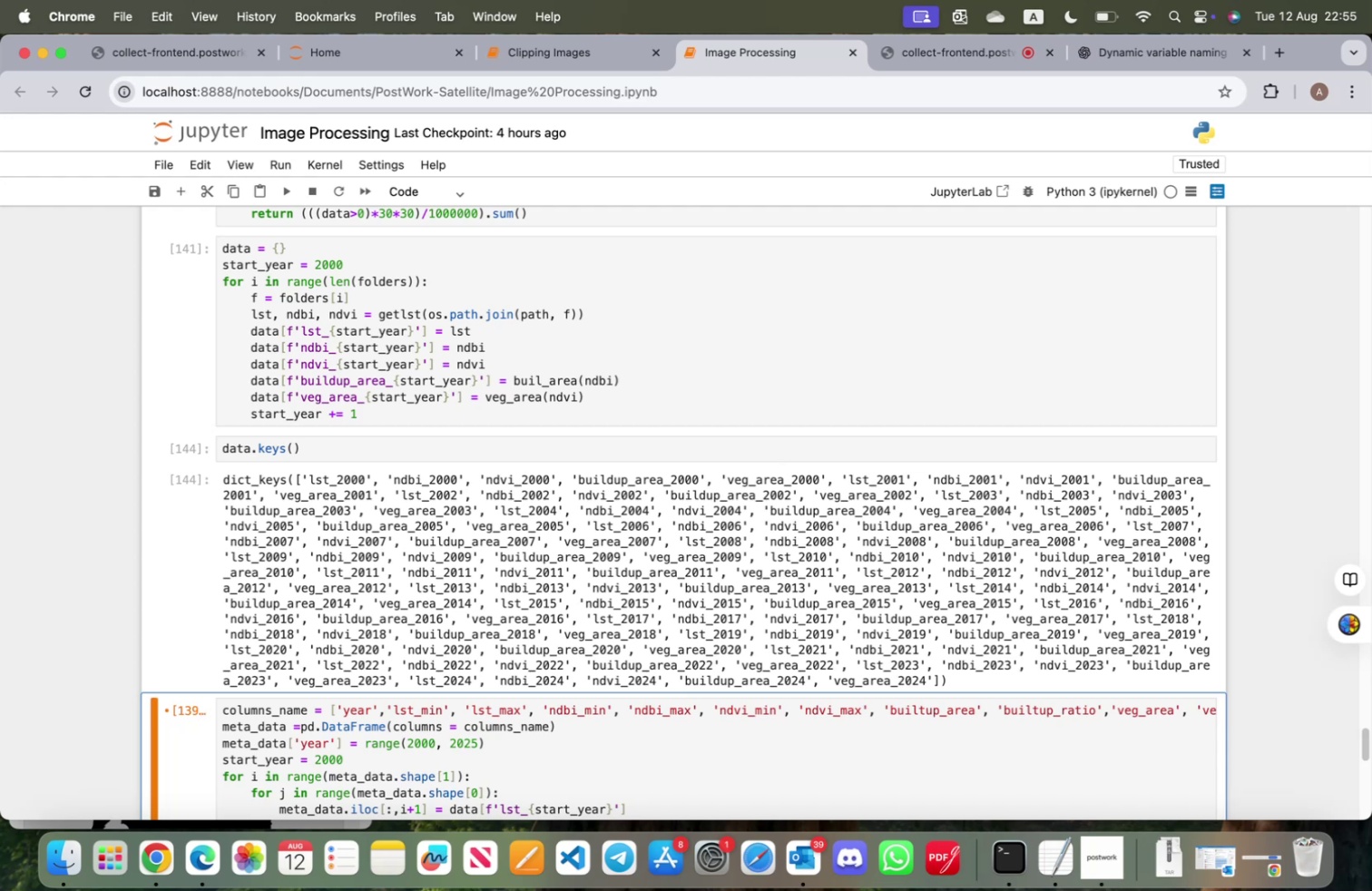 
wait(7.75)
 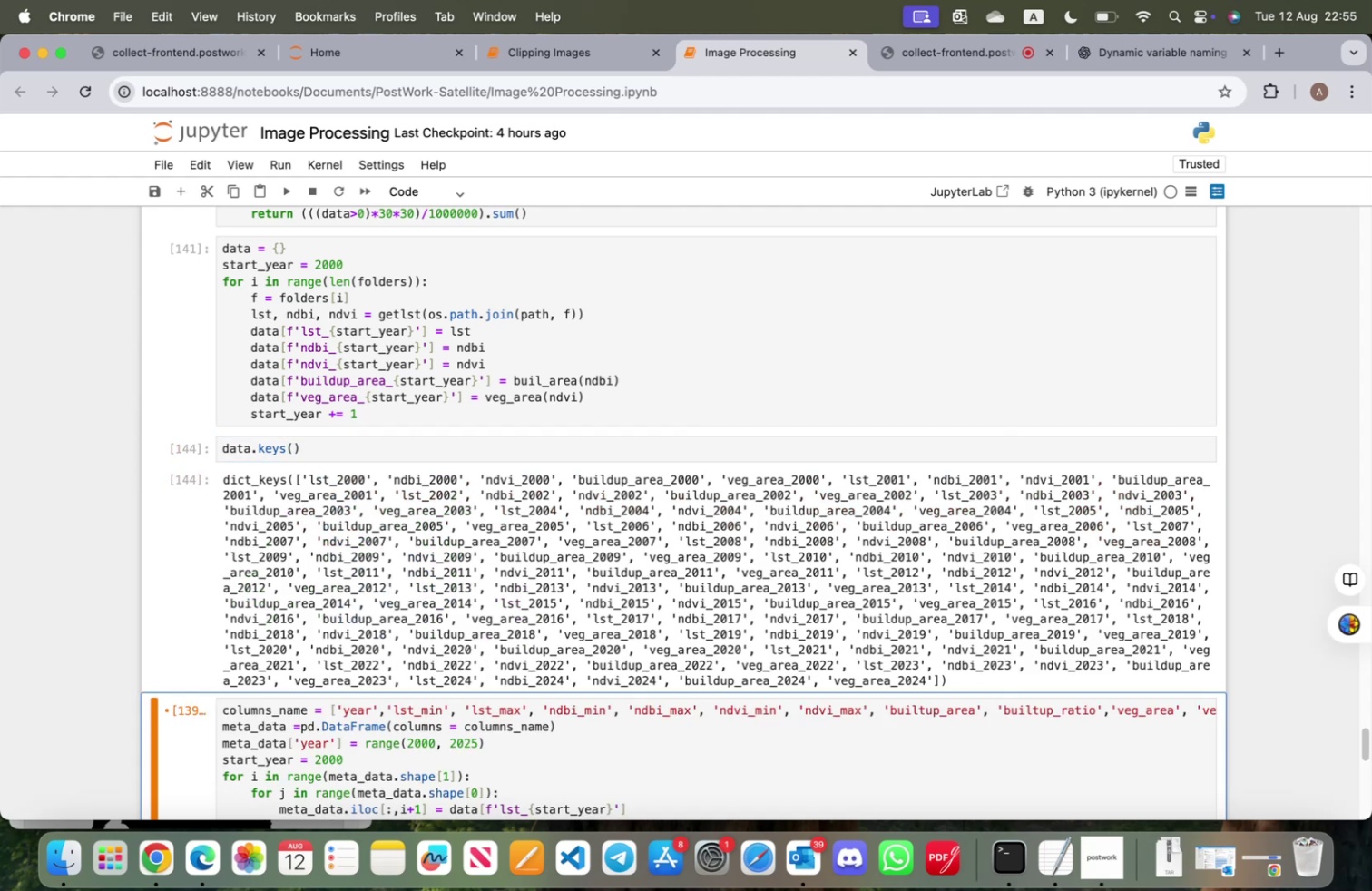 
scroll: coordinate [747, 494], scroll_direction: down, amount: 16.0
 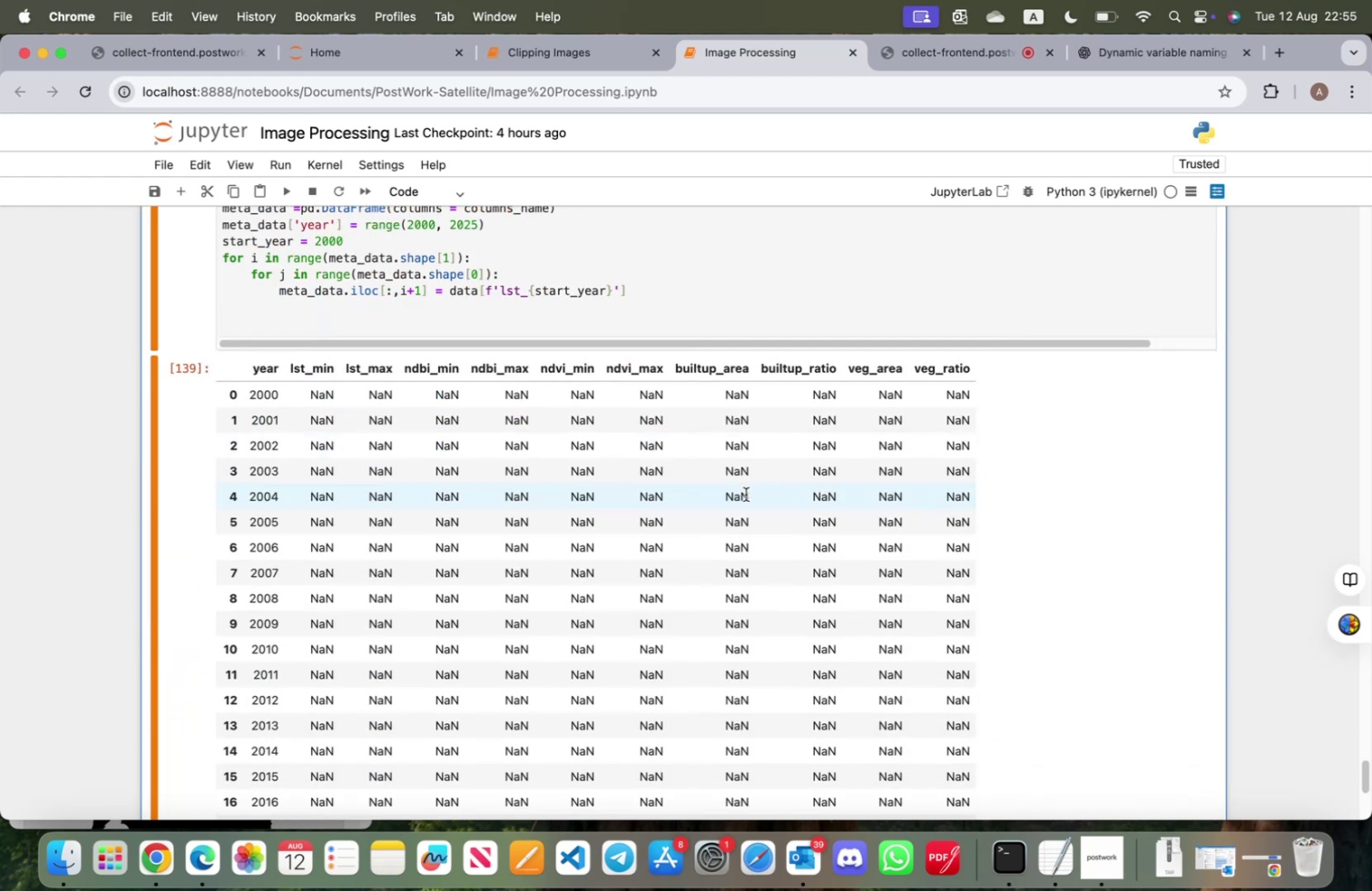 
scroll: coordinate [746, 494], scroll_direction: up, amount: 7.0
 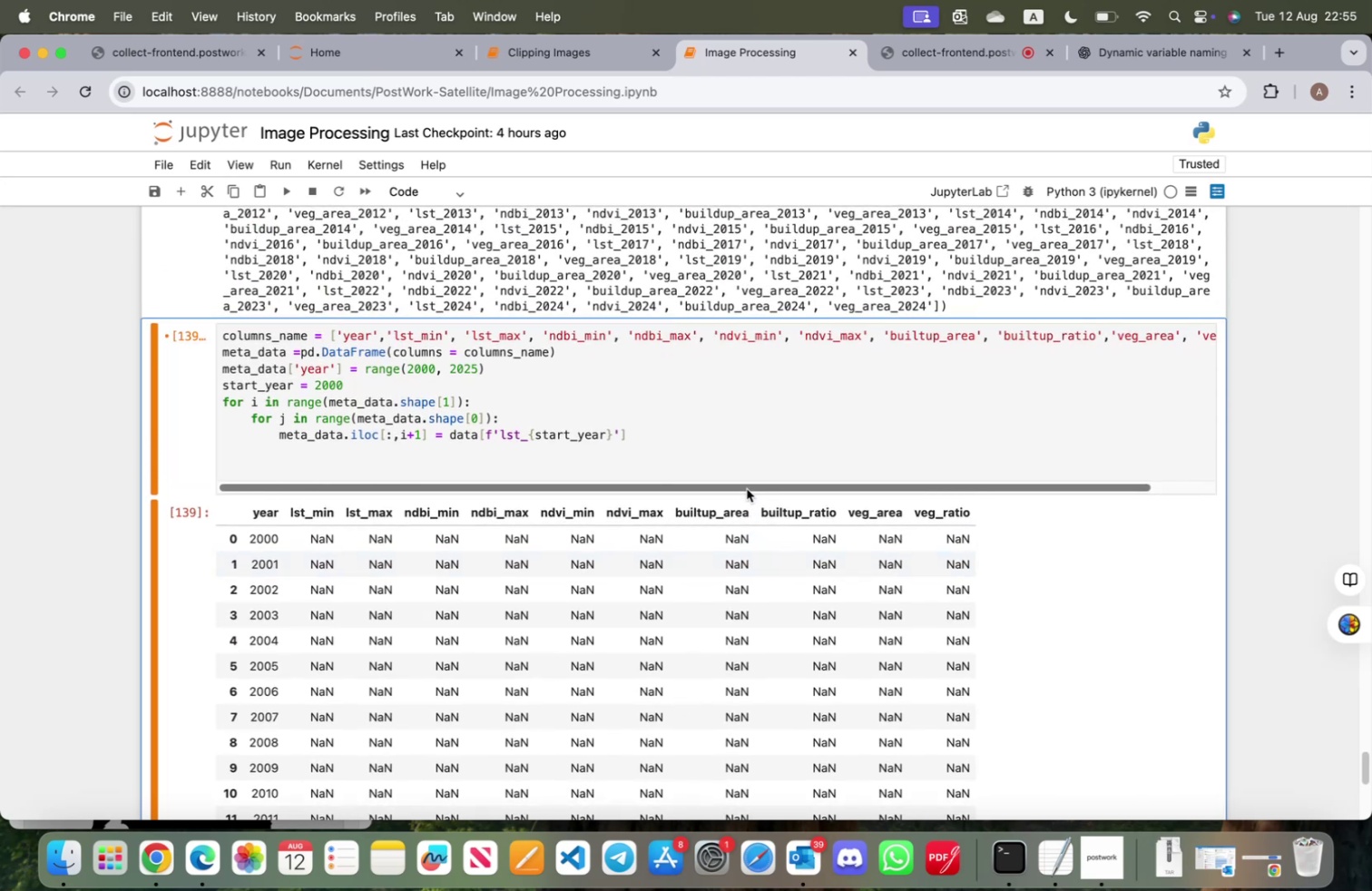 
wait(13.59)
 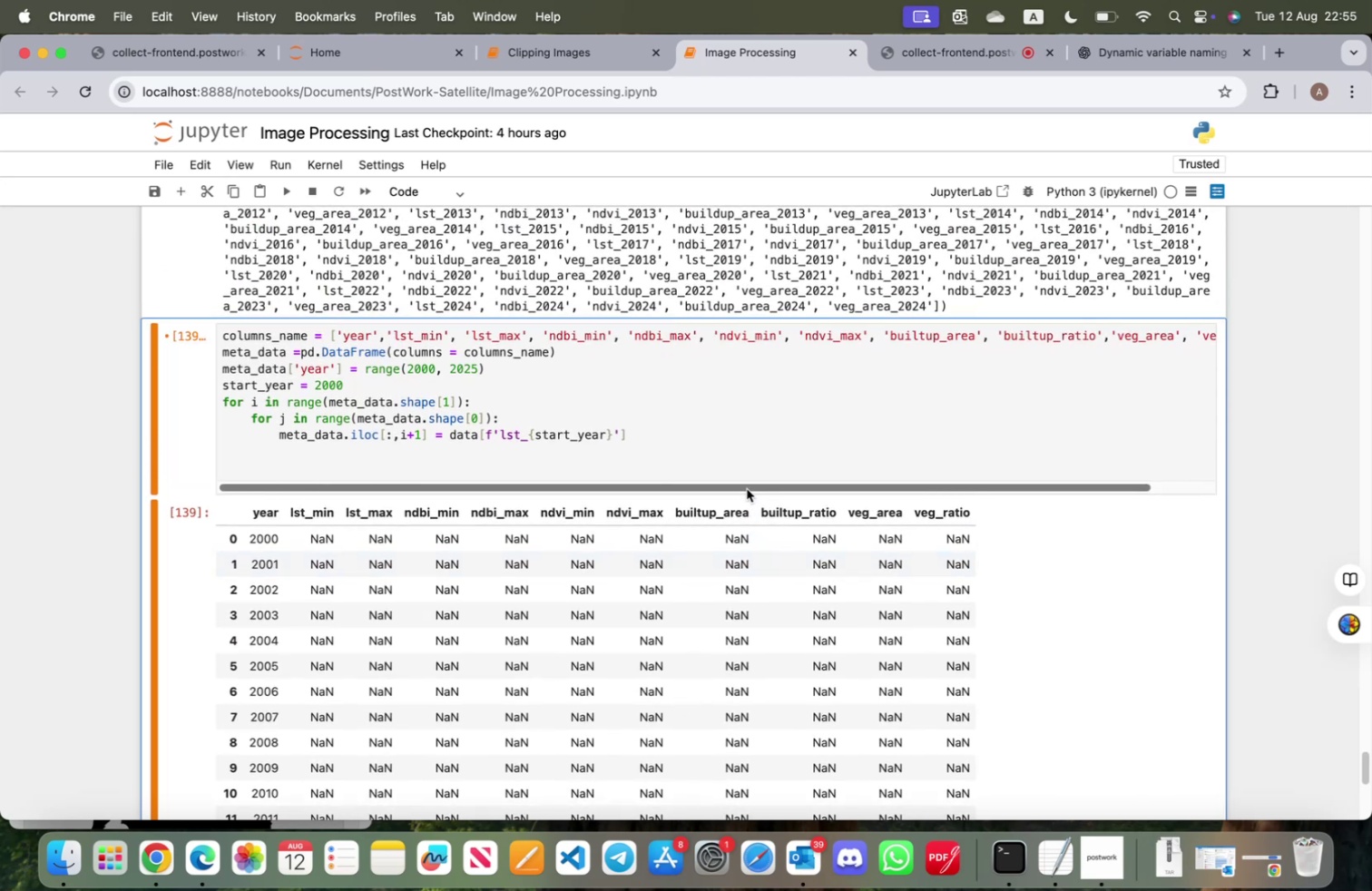 
scroll: coordinate [609, 449], scroll_direction: up, amount: 12.0
 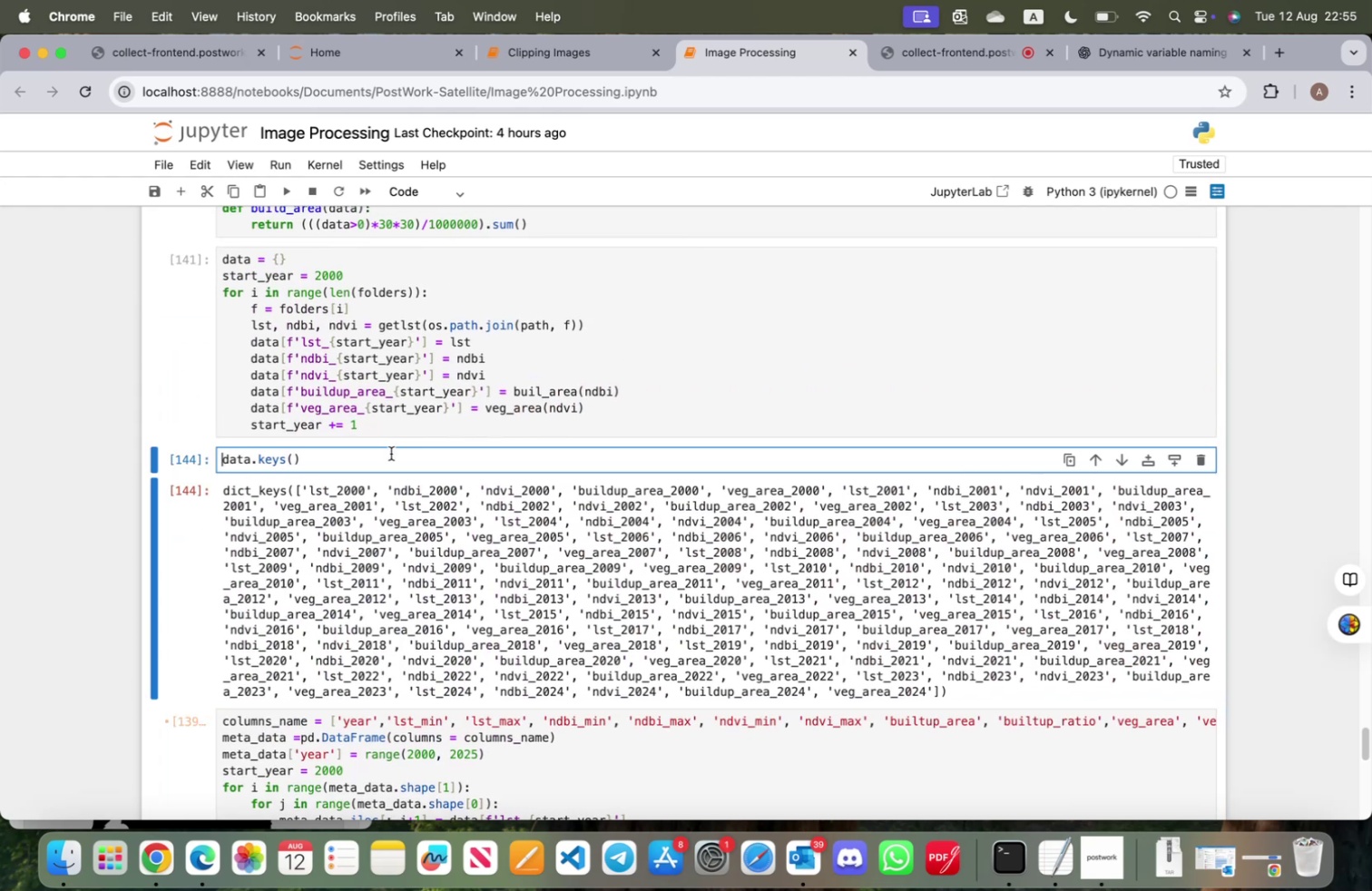 
double_click([392, 456])
 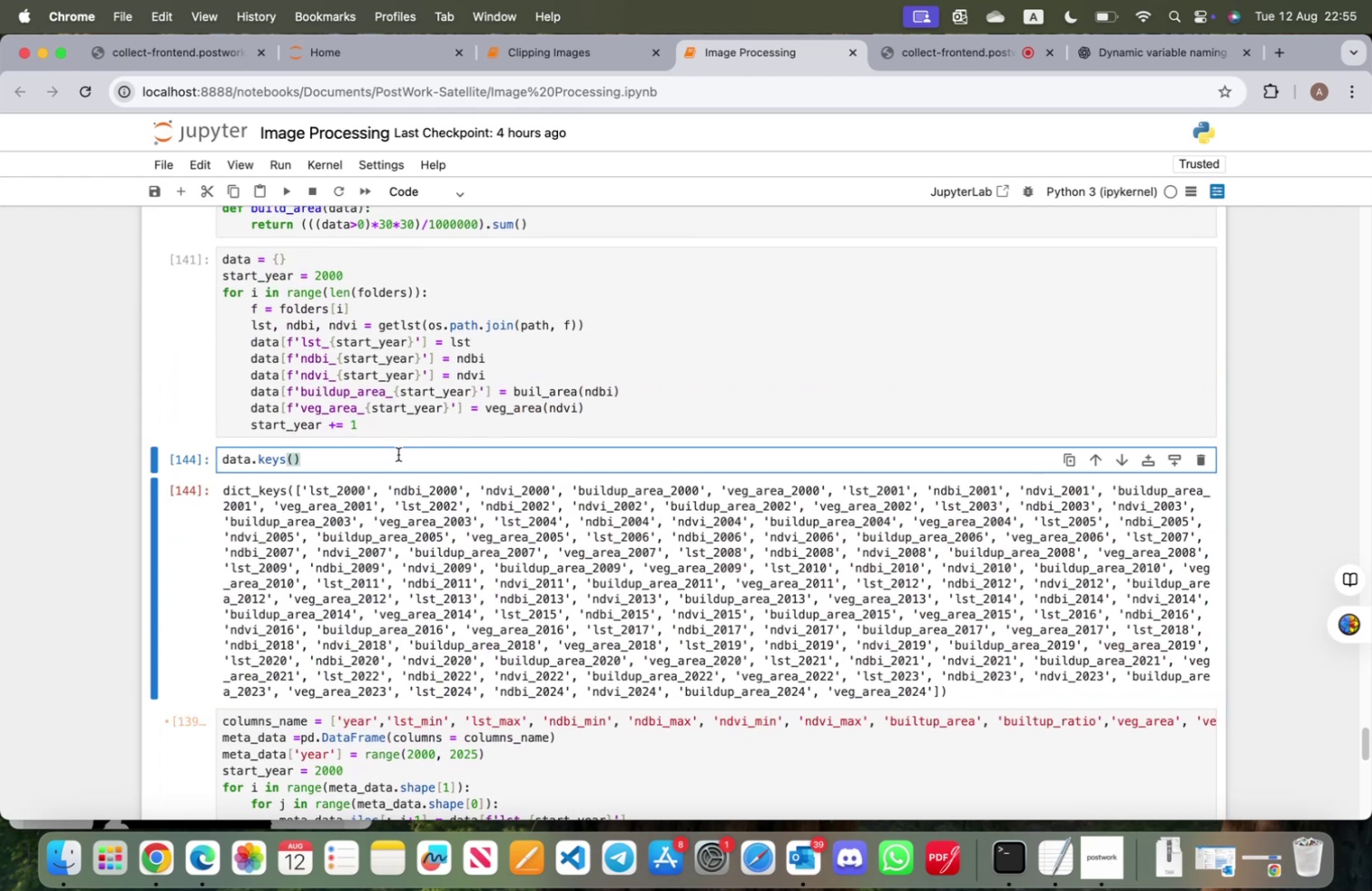 
key(BracketLeft)
 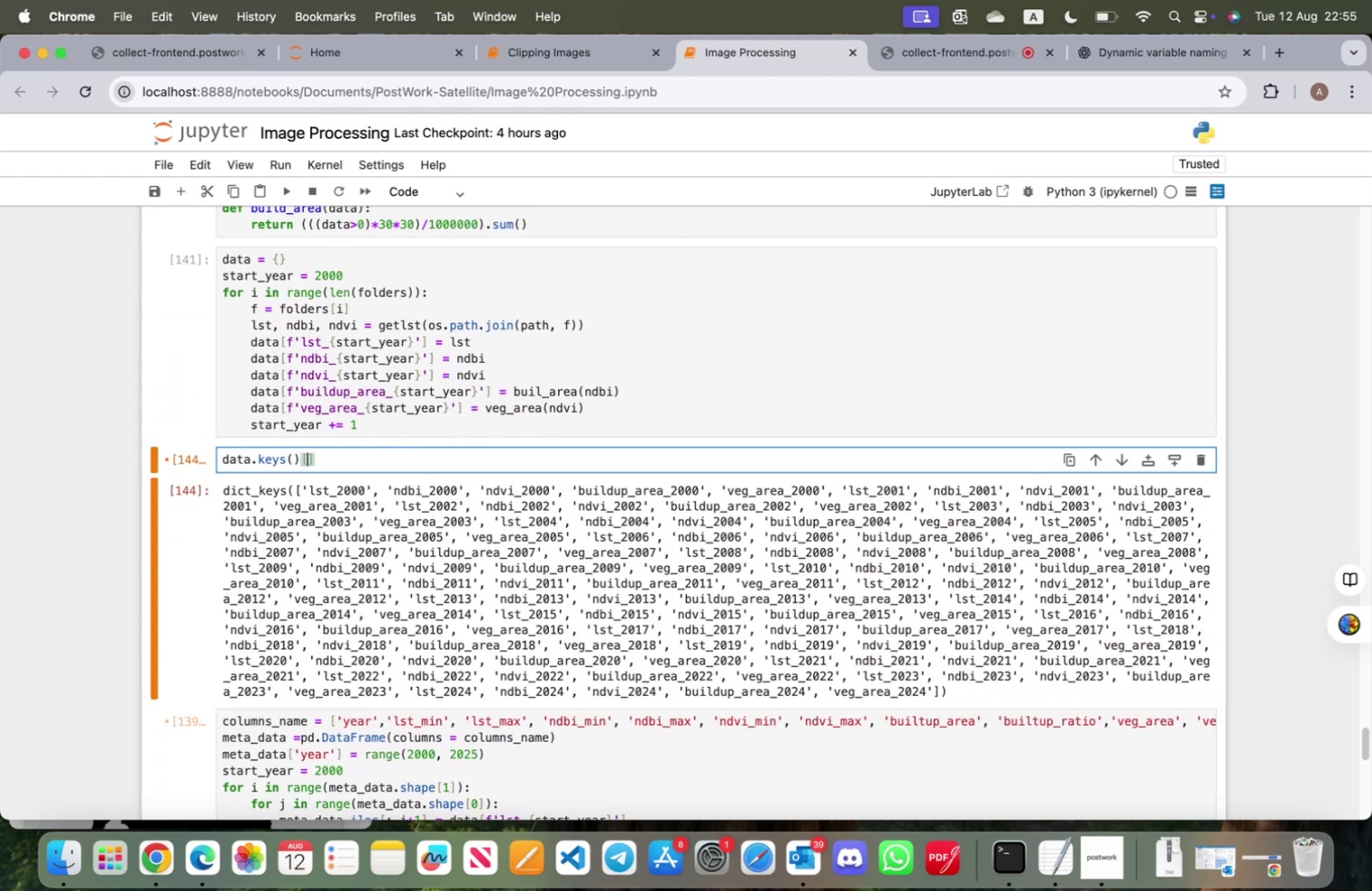 
key(0)
 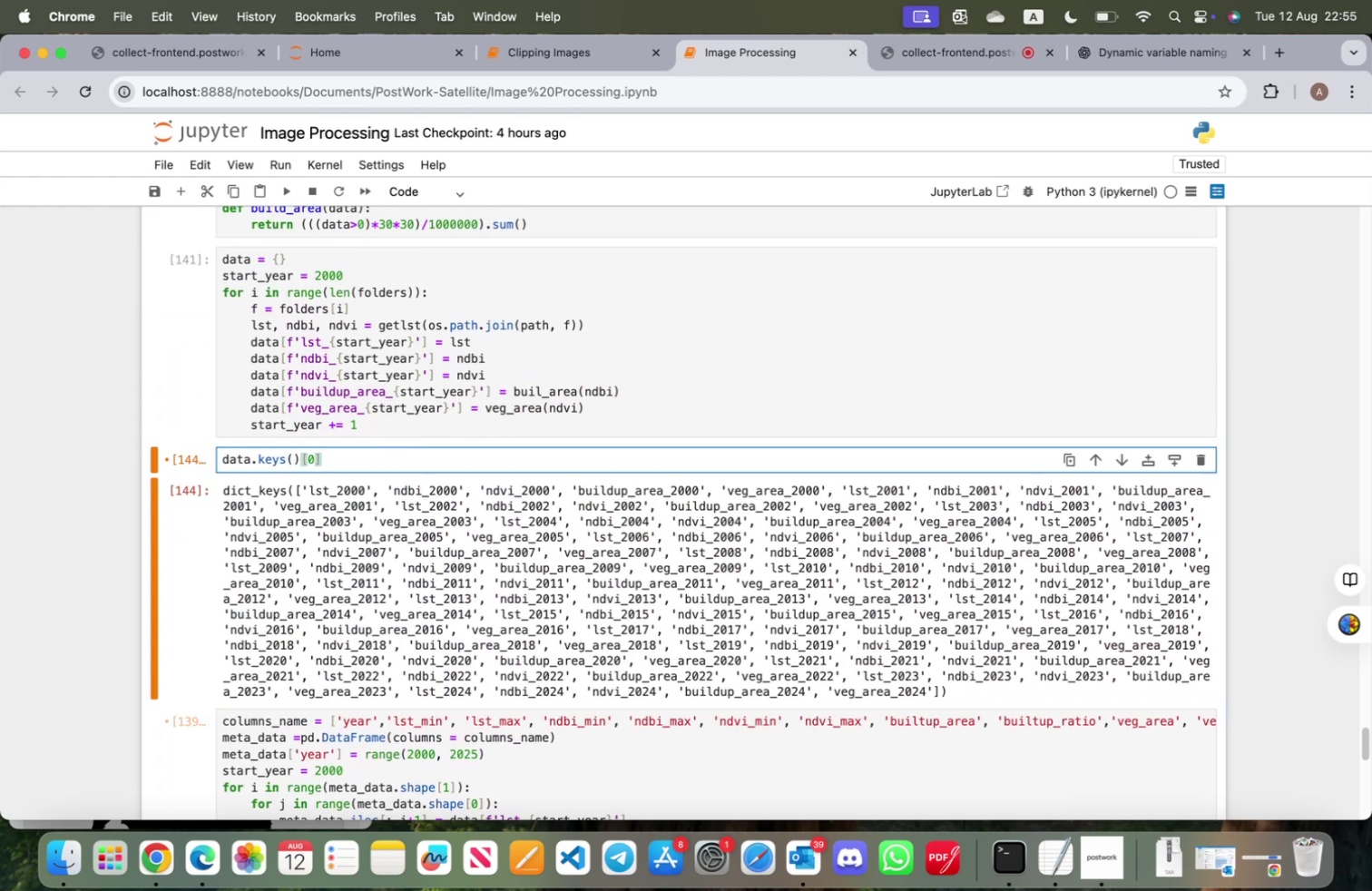 
key(Shift+ShiftRight)
 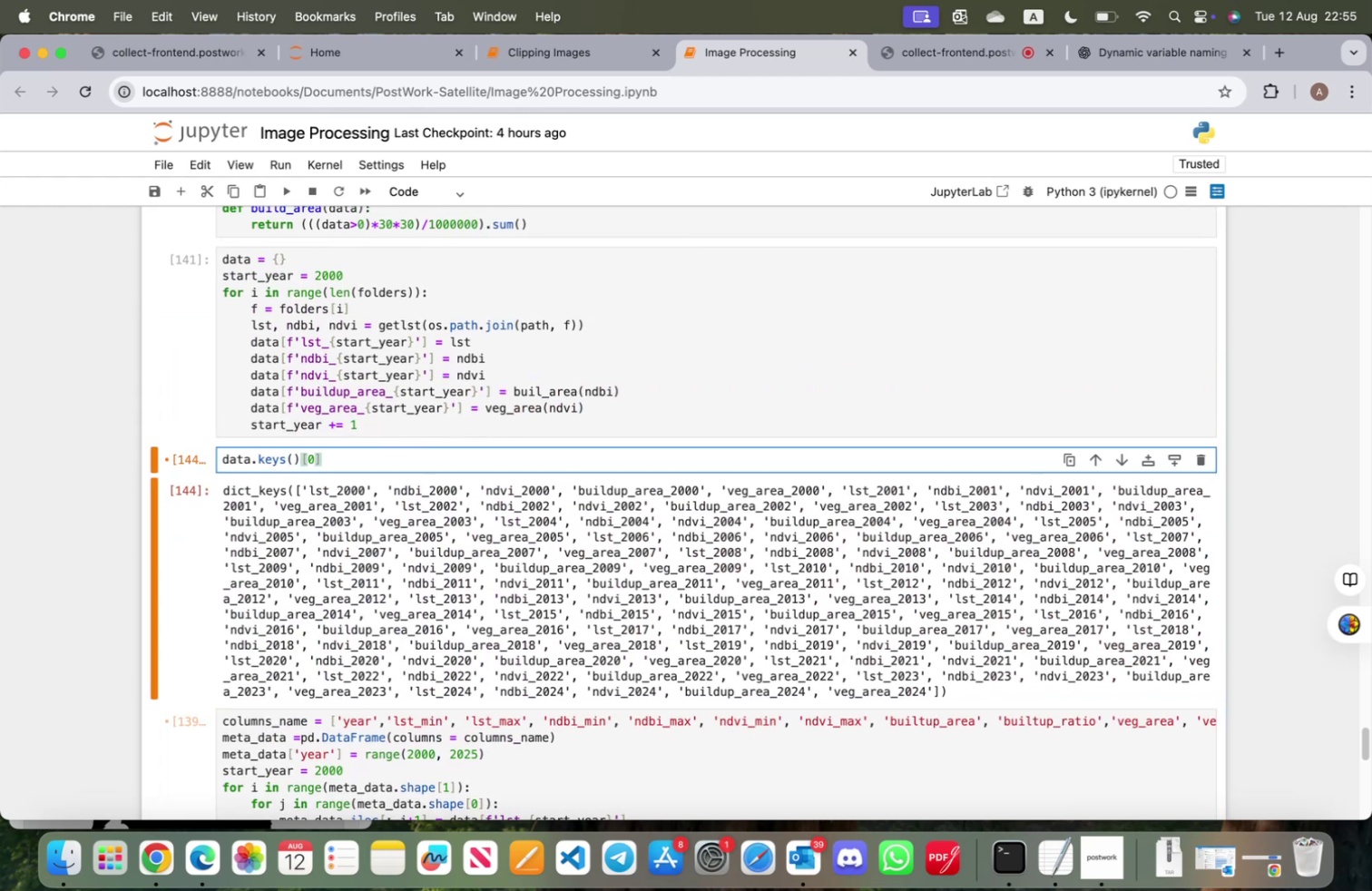 
key(Shift+Enter)
 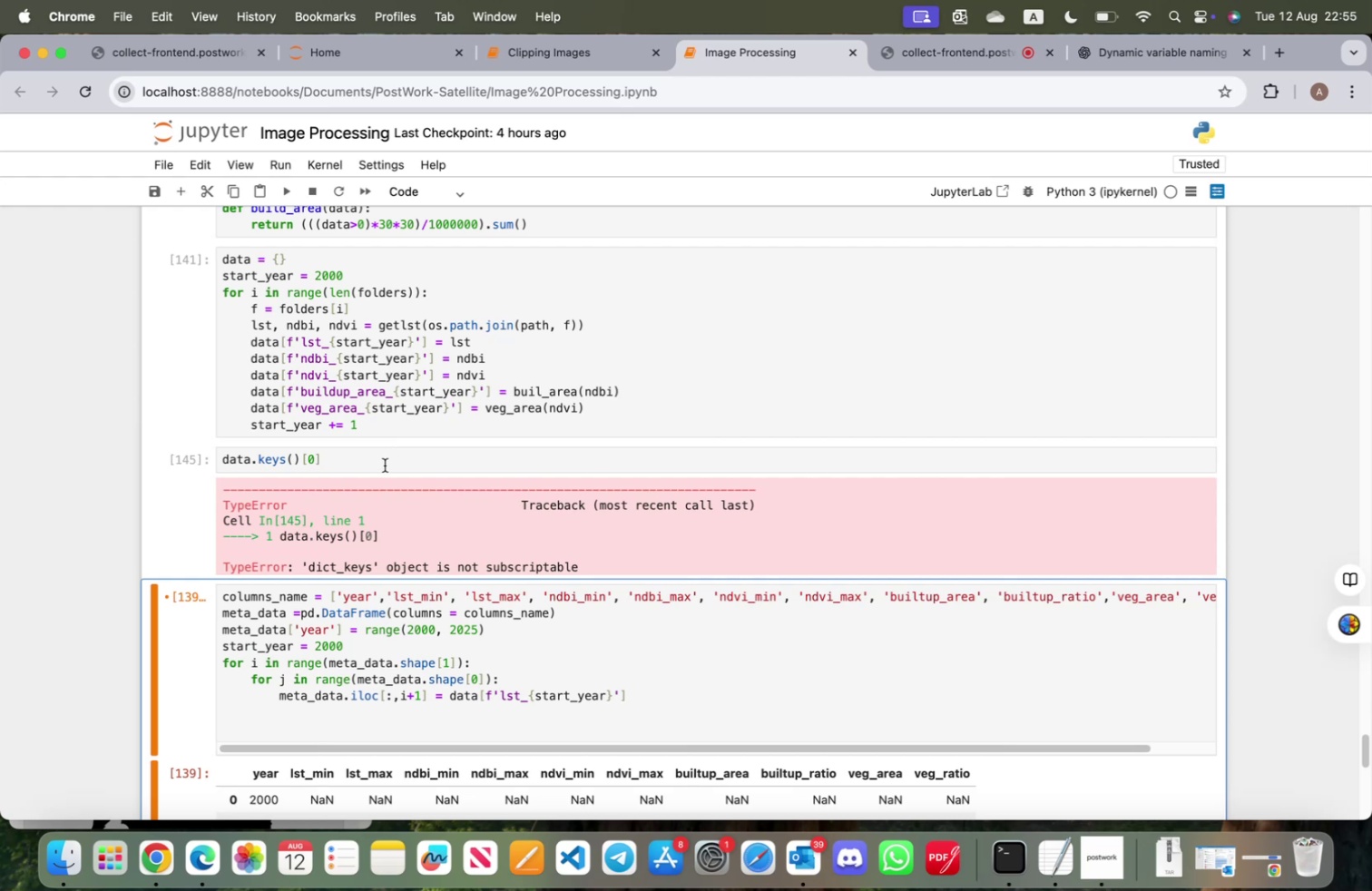 
wait(5.09)
 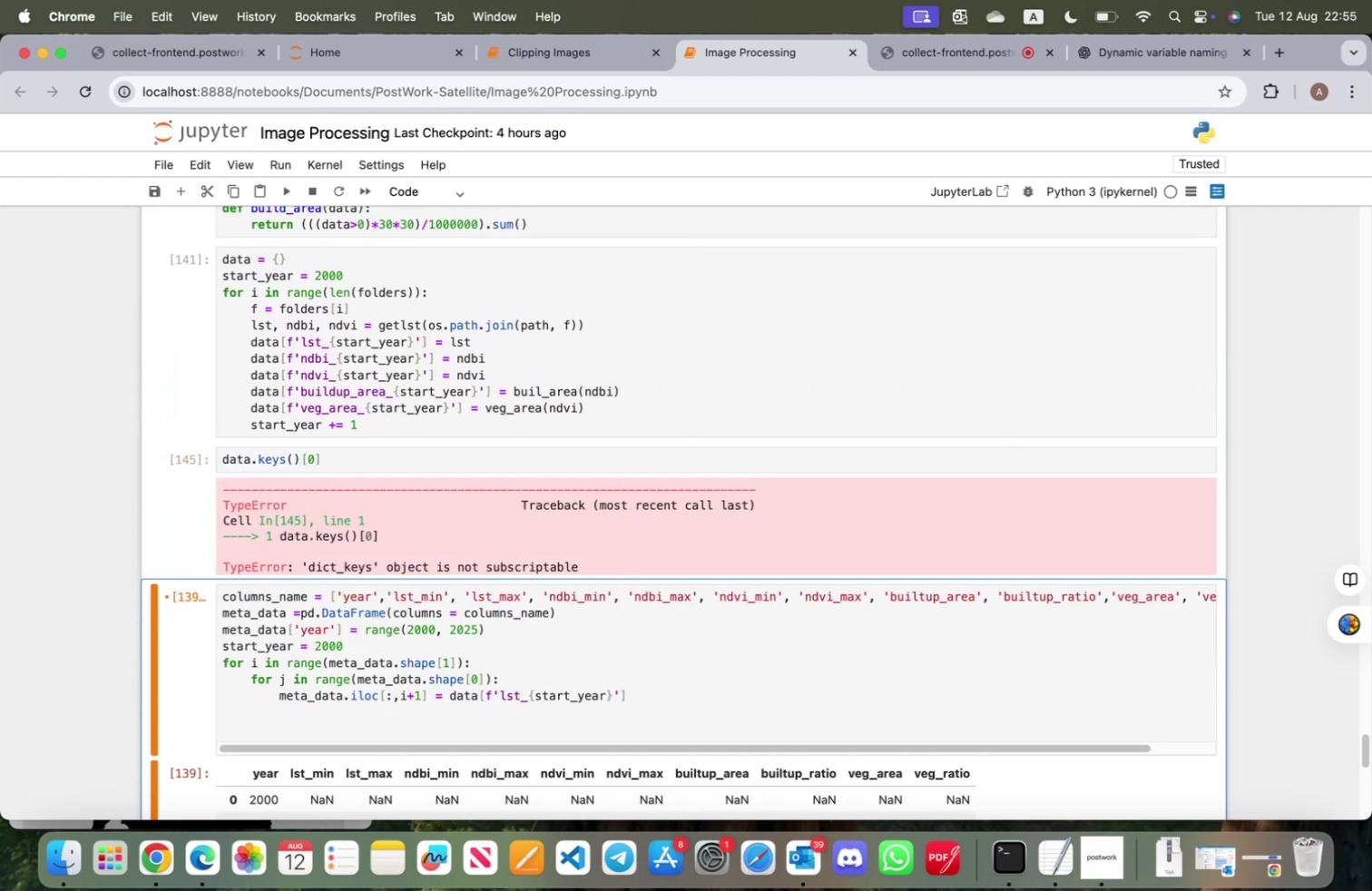 
left_click([1119, 62])
 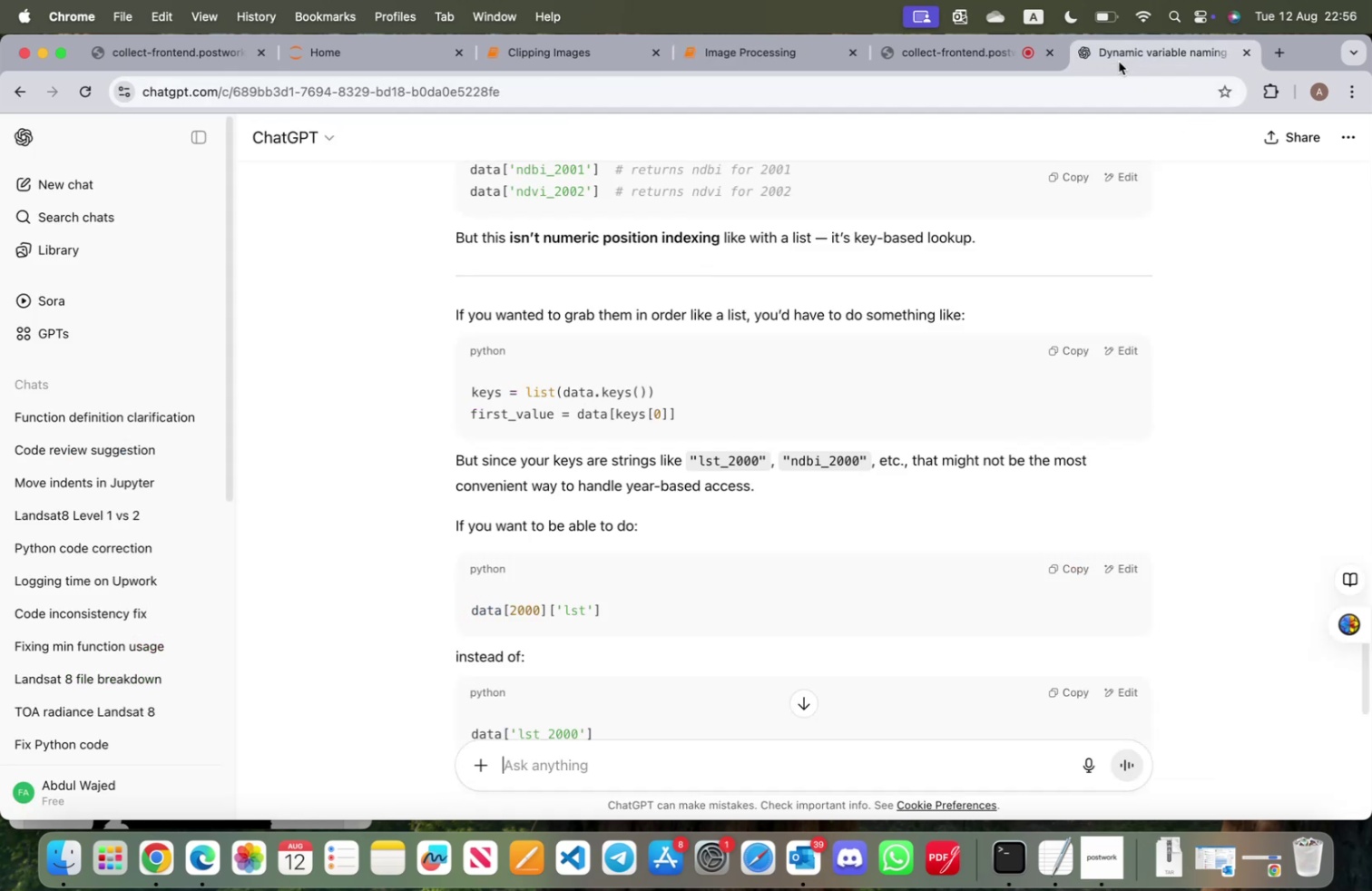 
left_click([982, 58])
 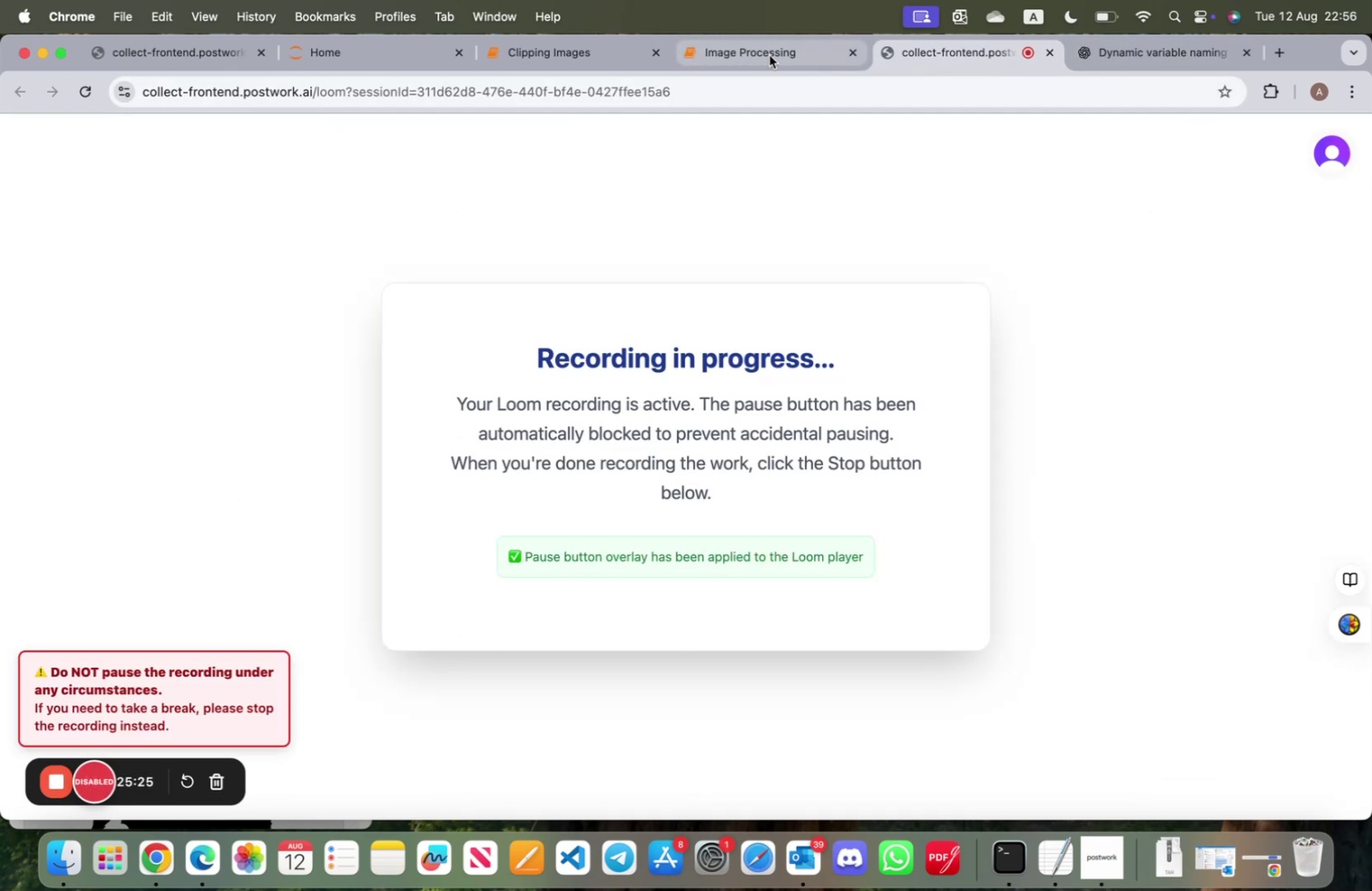 
left_click([769, 55])
 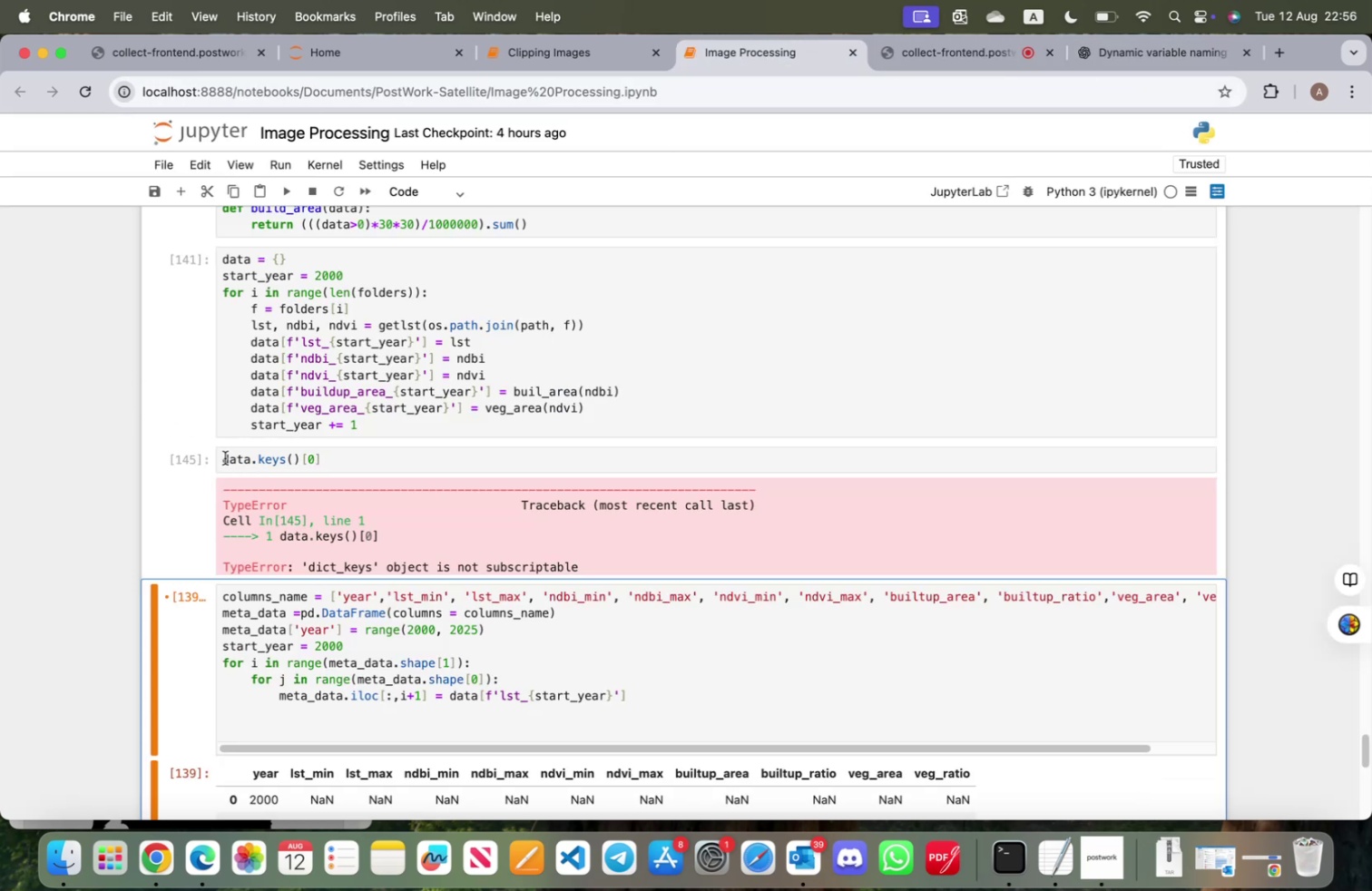 
left_click([223, 458])
 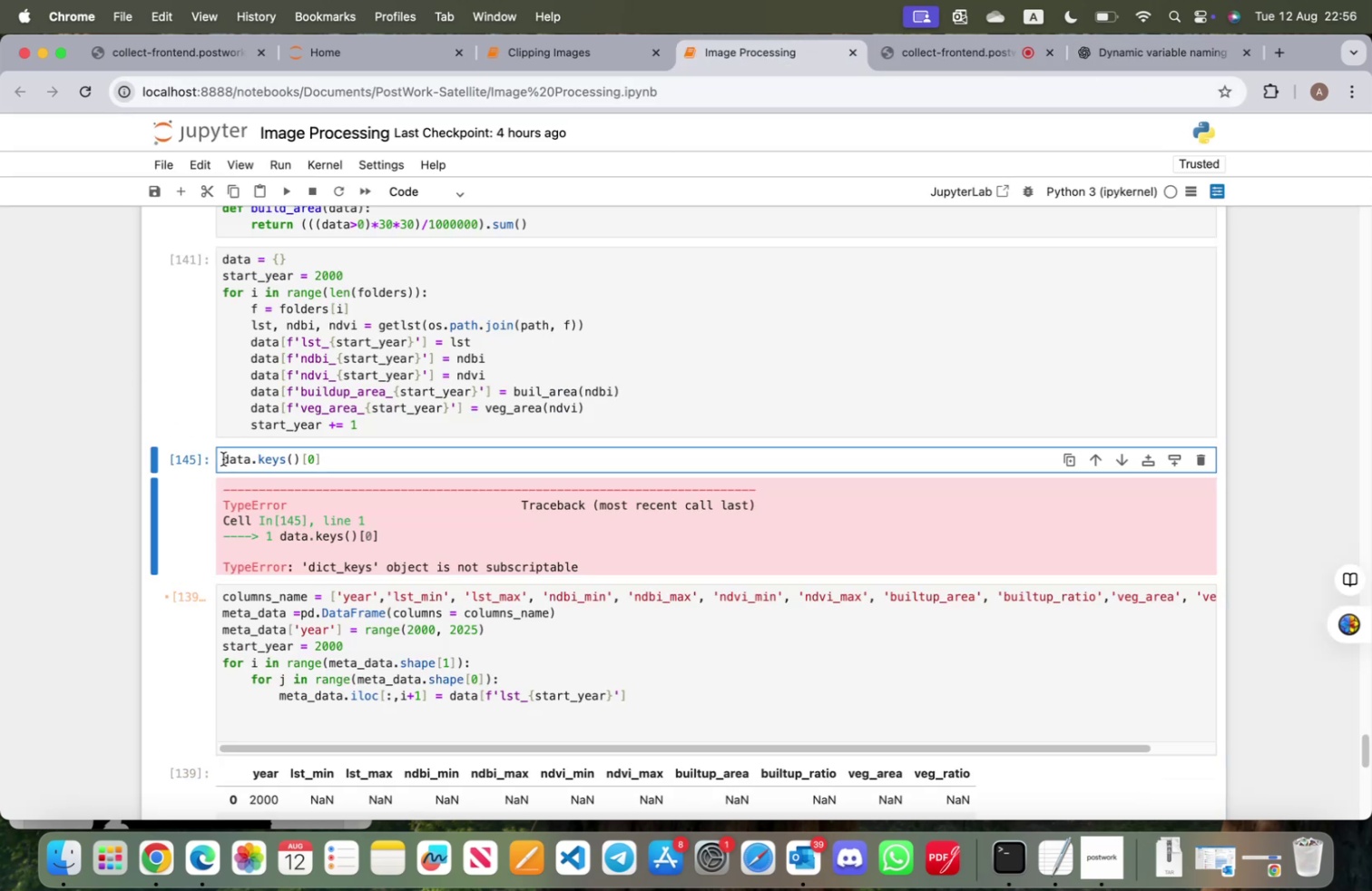 
type(keys =list()
 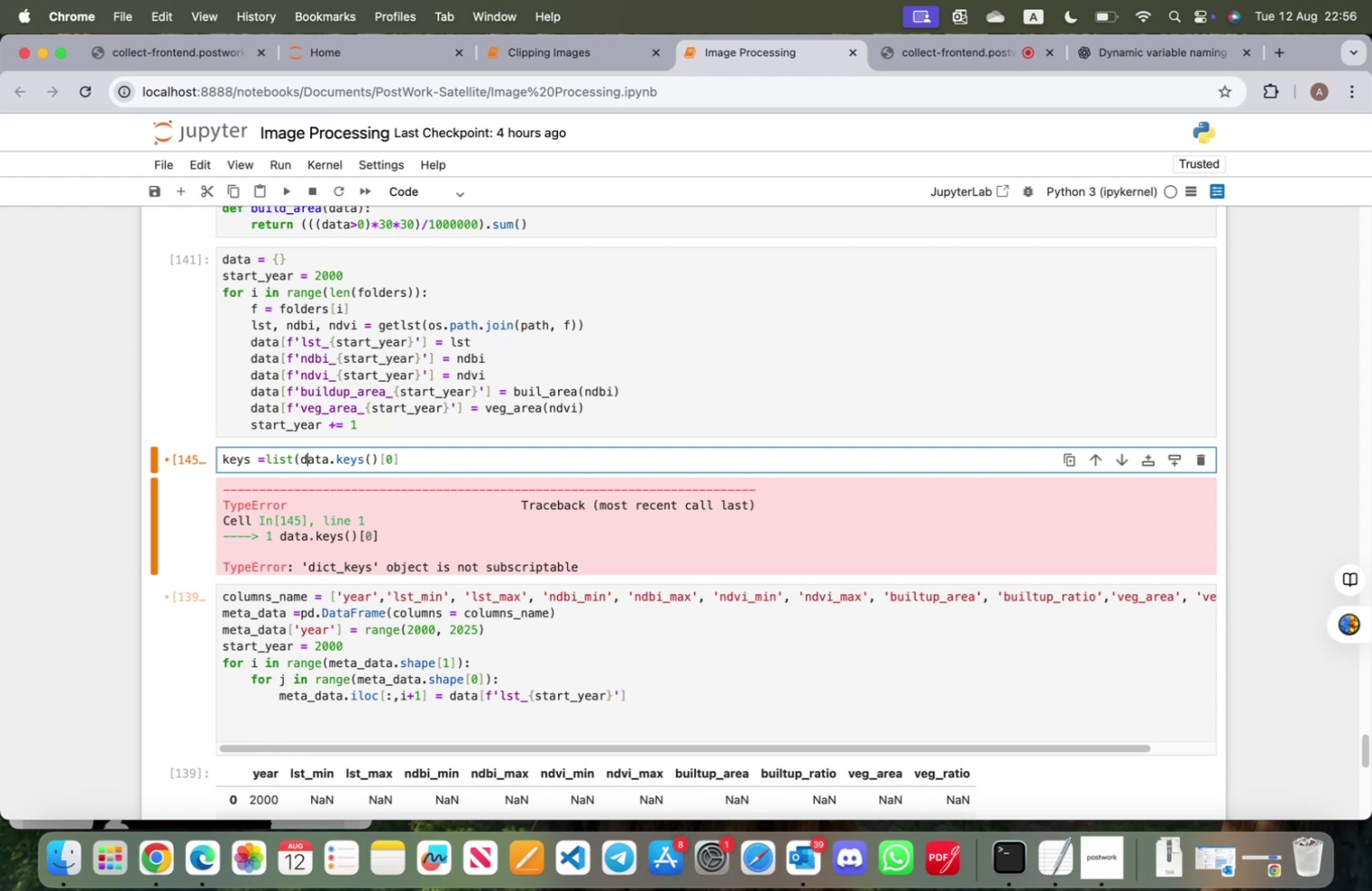 
 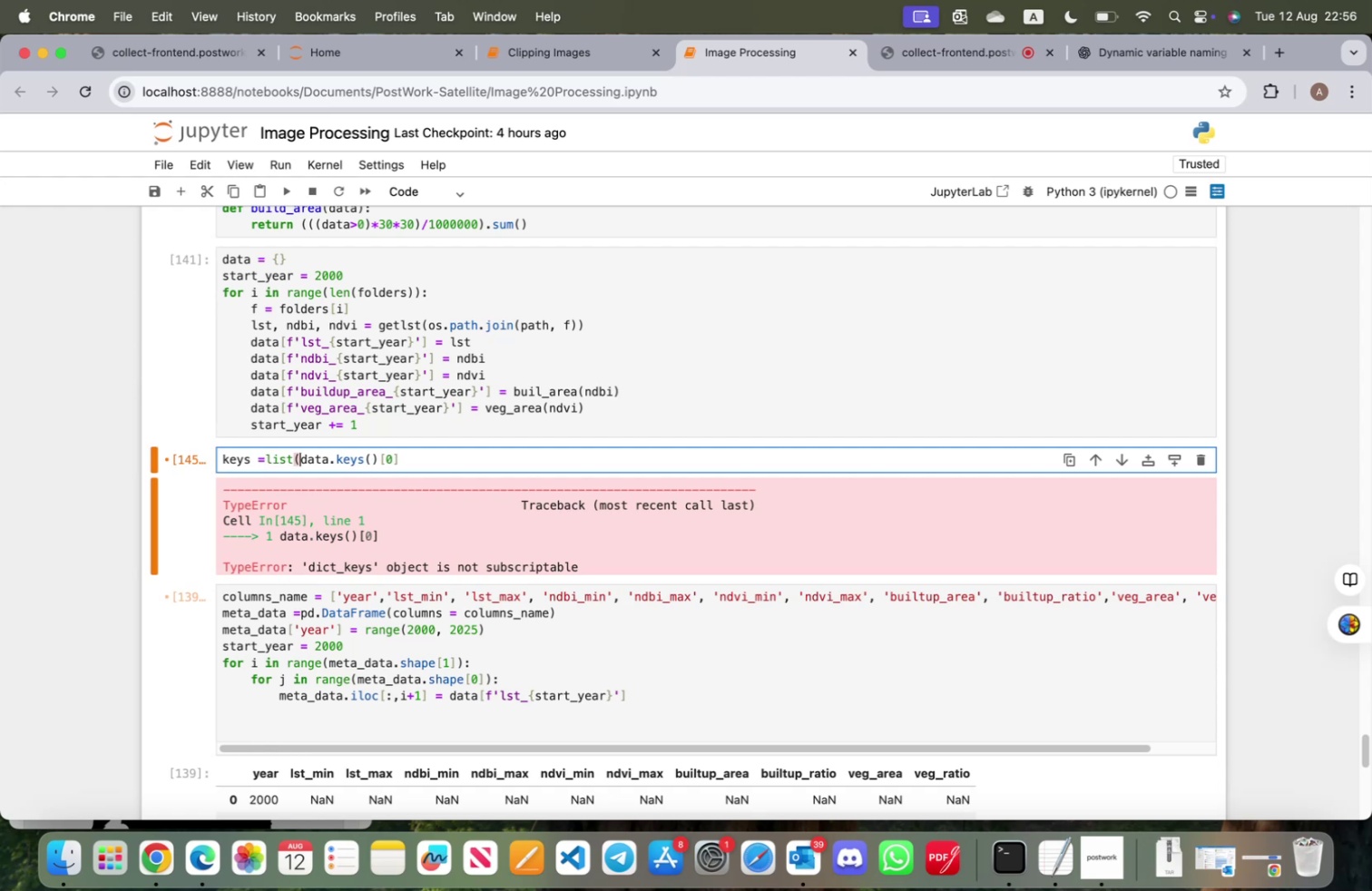 
hold_key(key=ArrowRight, duration=1.42)
 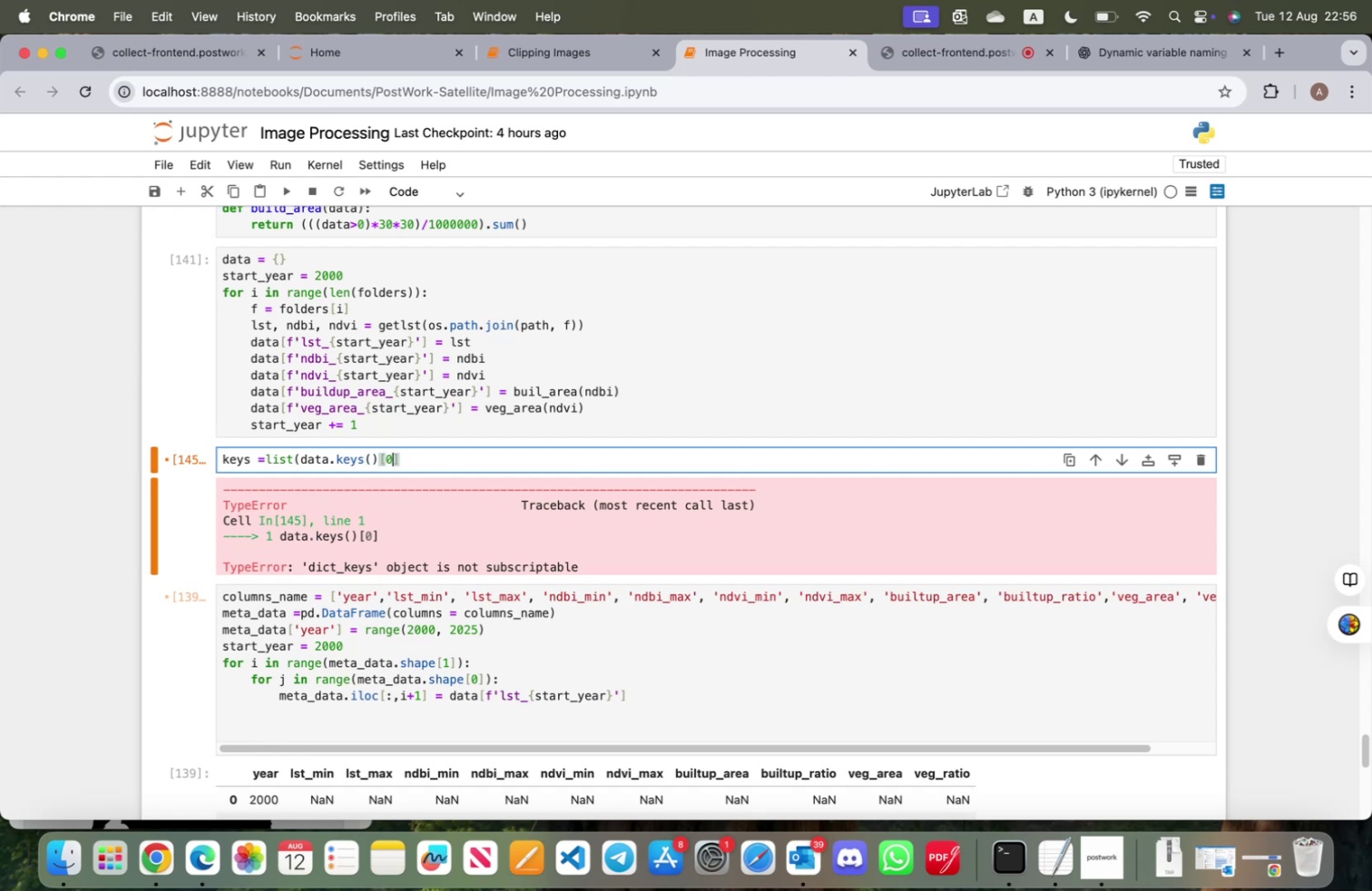 
key(ArrowRight)
 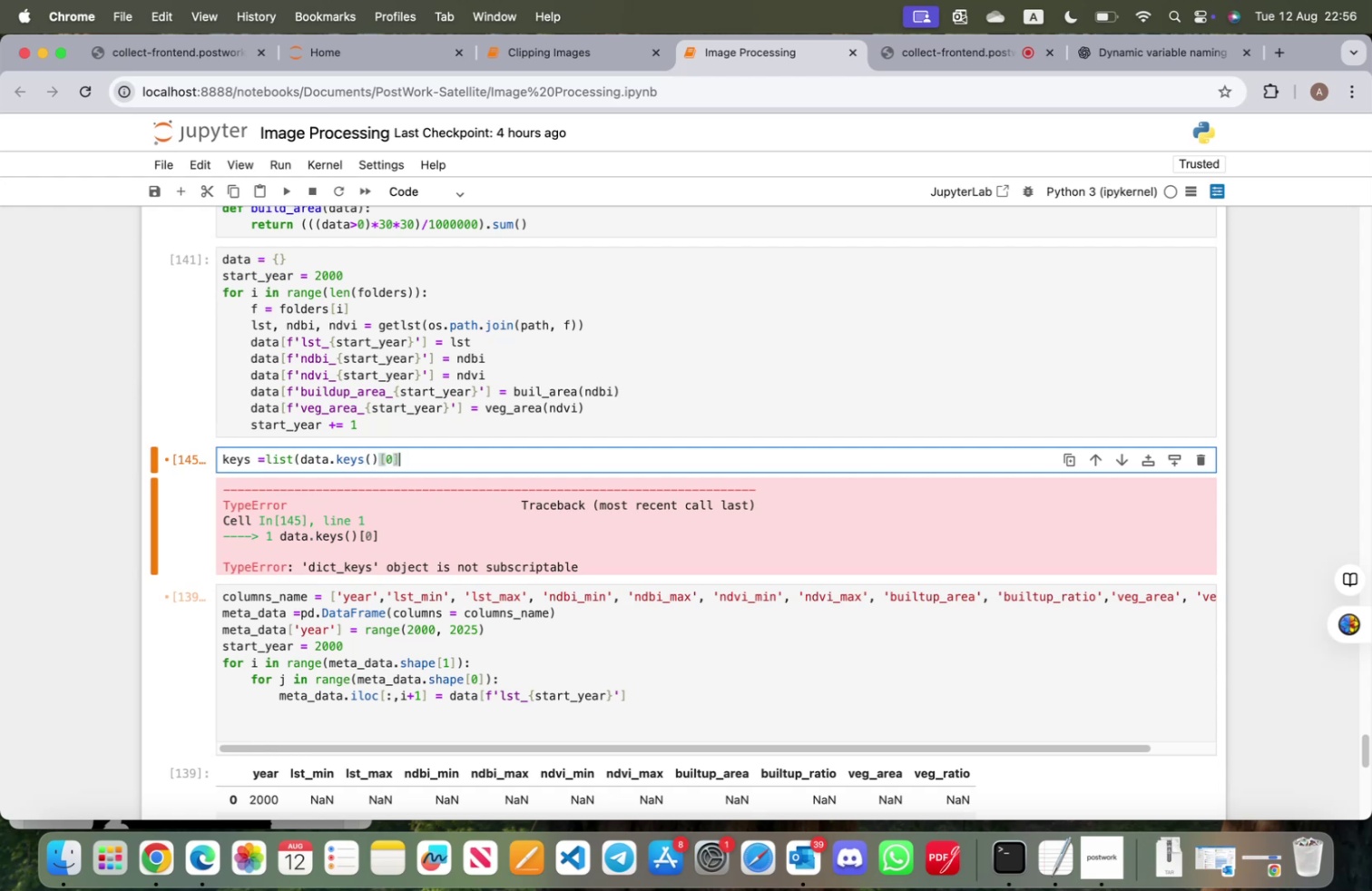 
key(ArrowRight)
 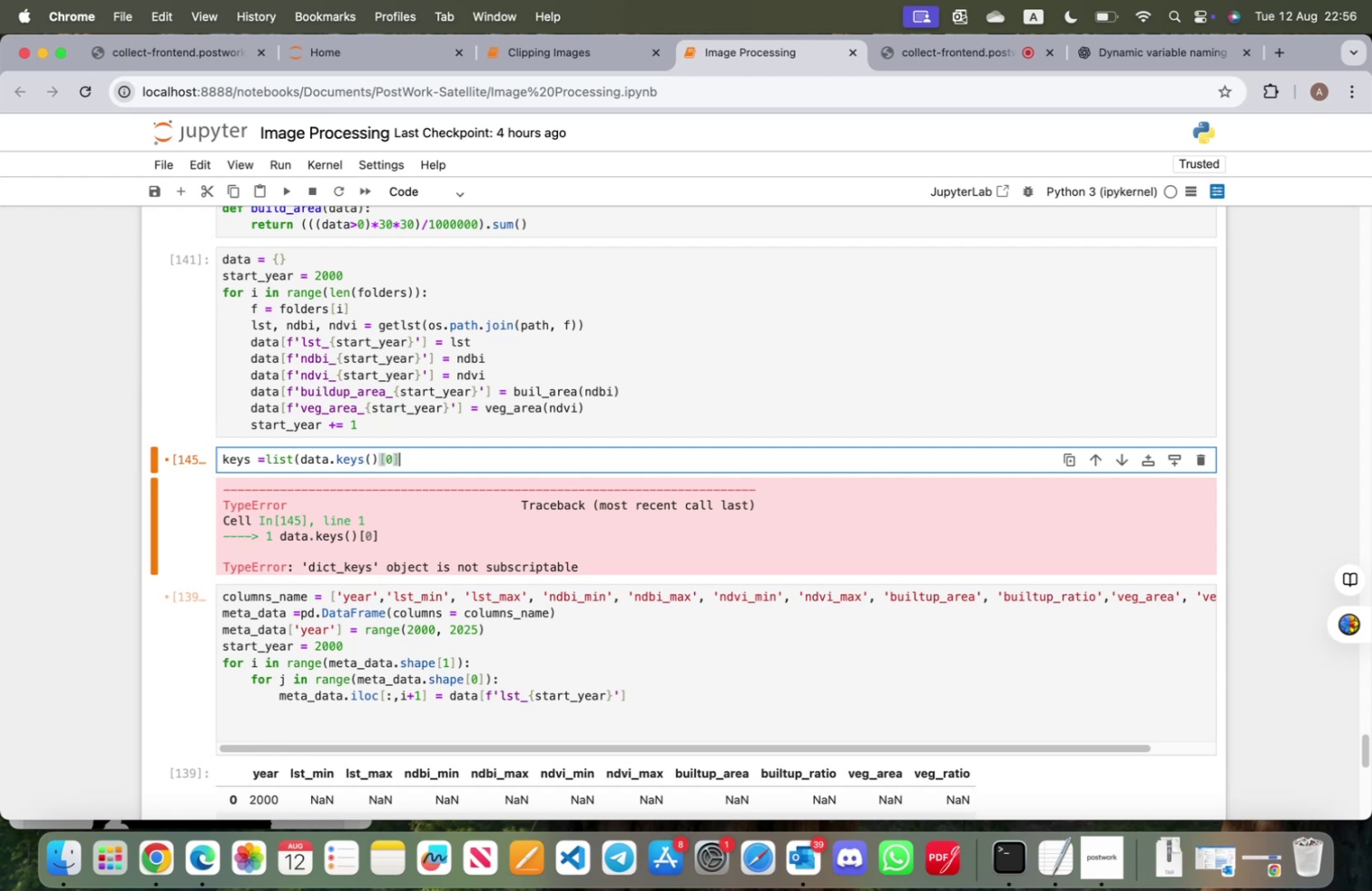 
key(Backspace)
 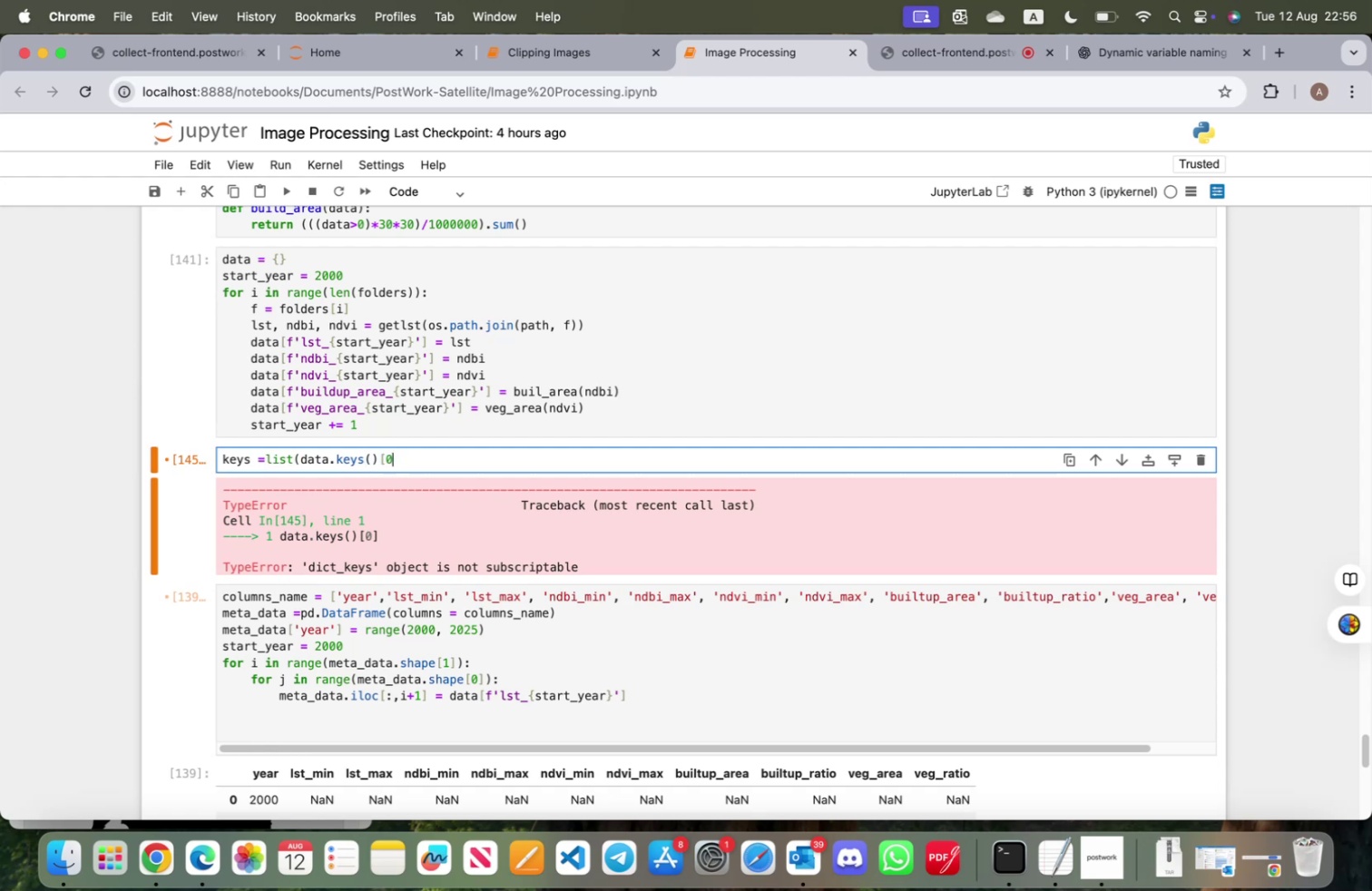 
key(Backspace)
 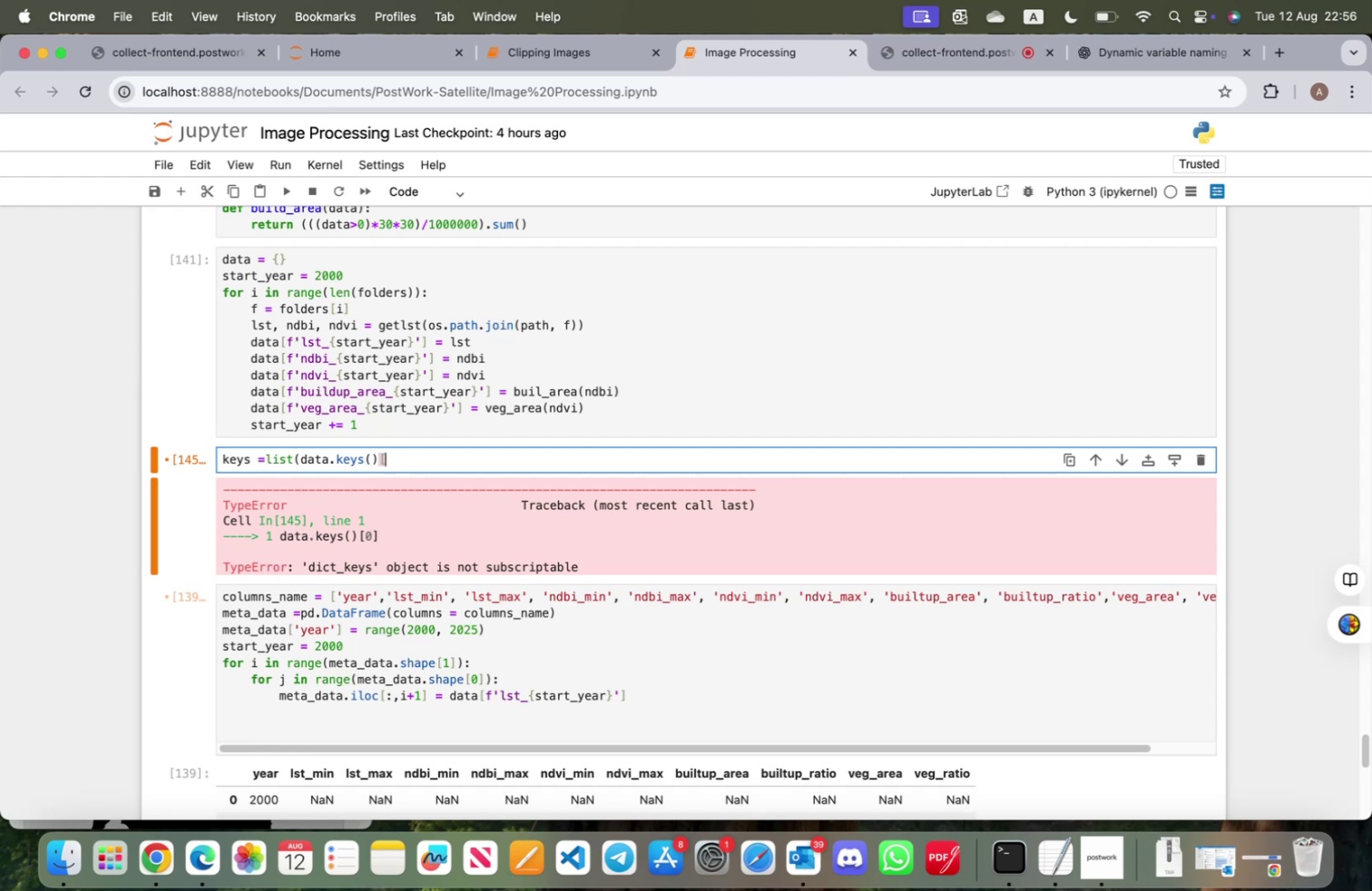 
key(Backspace)
 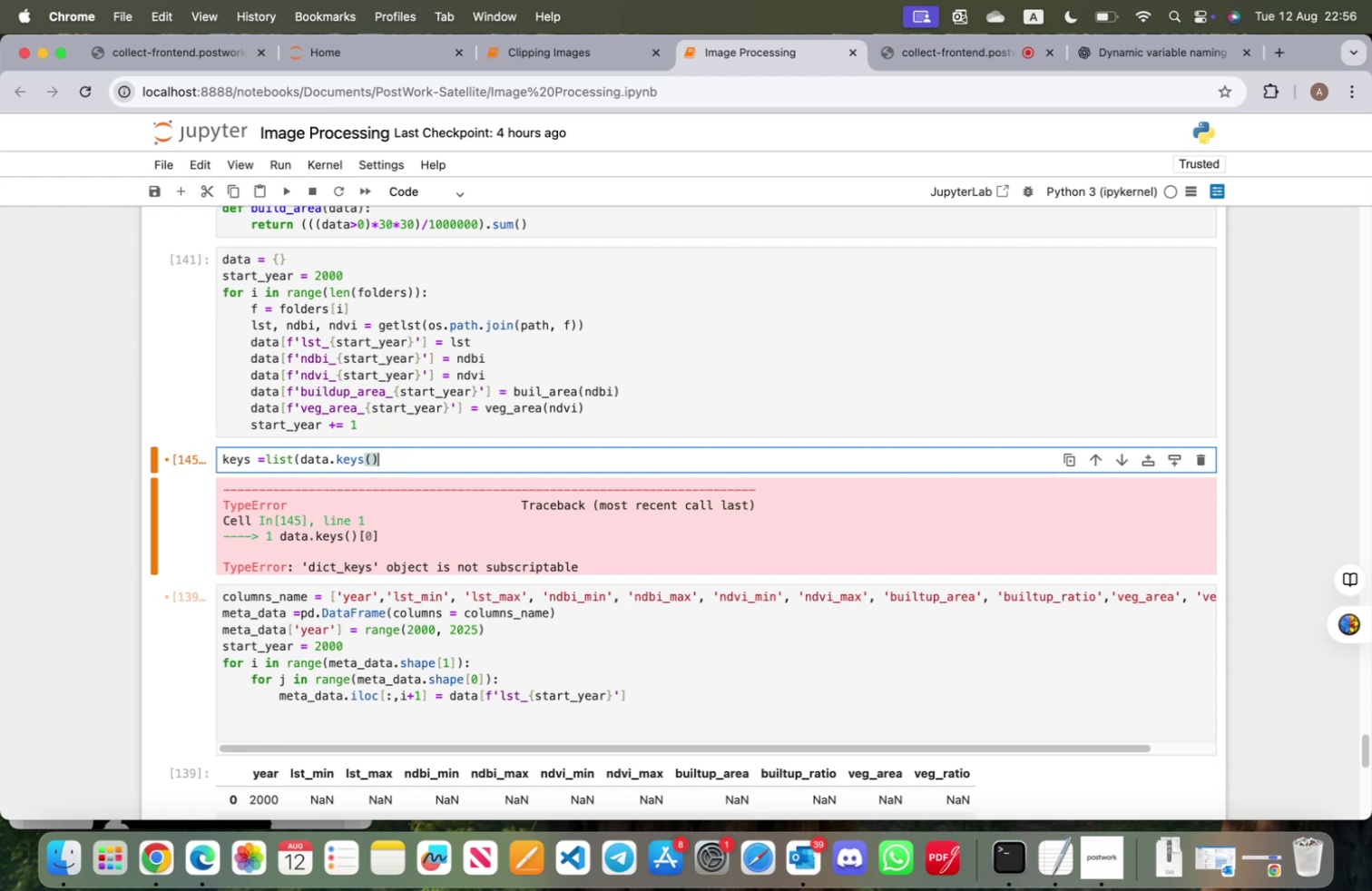 
key(Shift+0)
 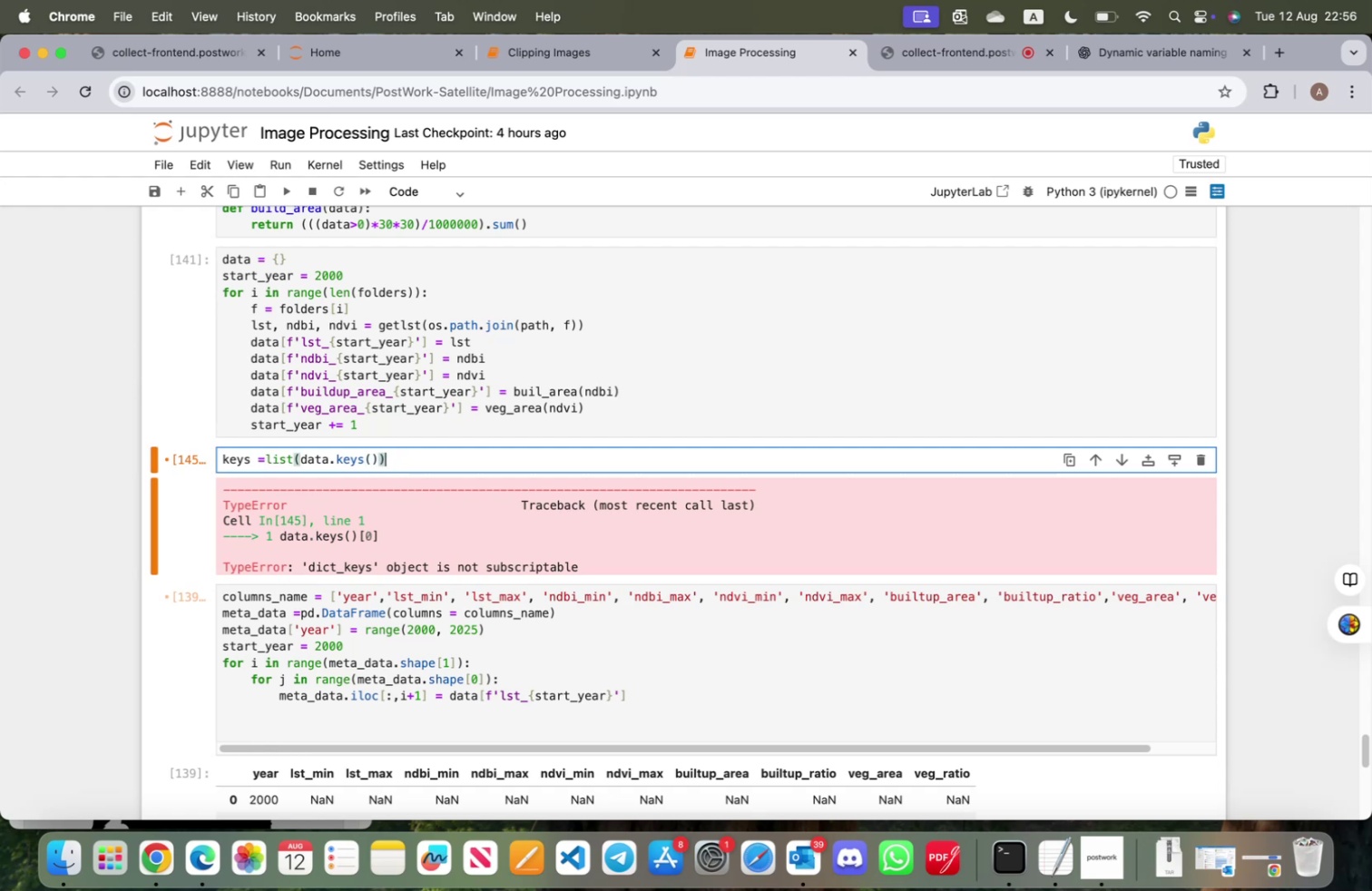 
key(Enter)
 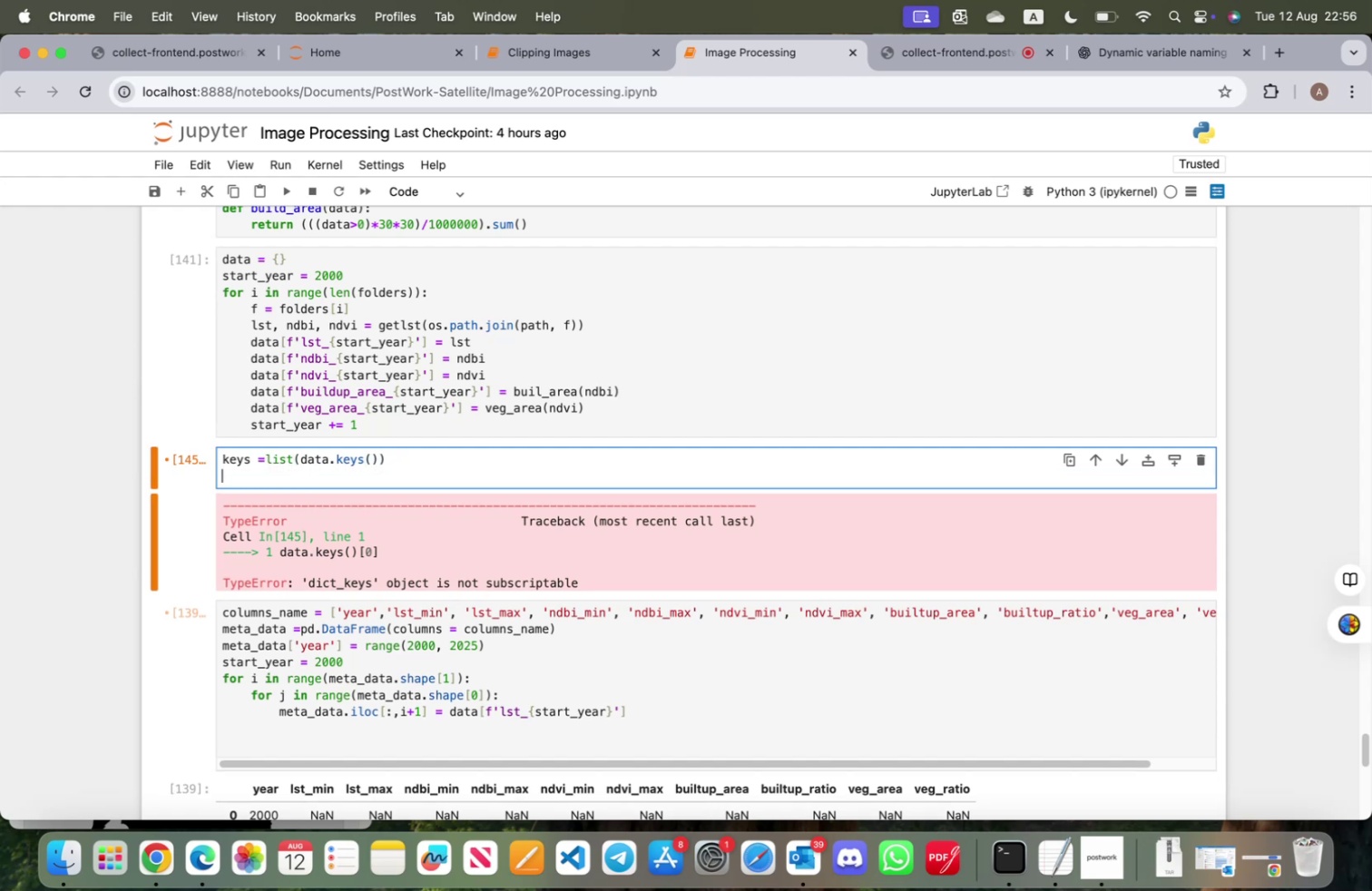 
type(keys[0)
 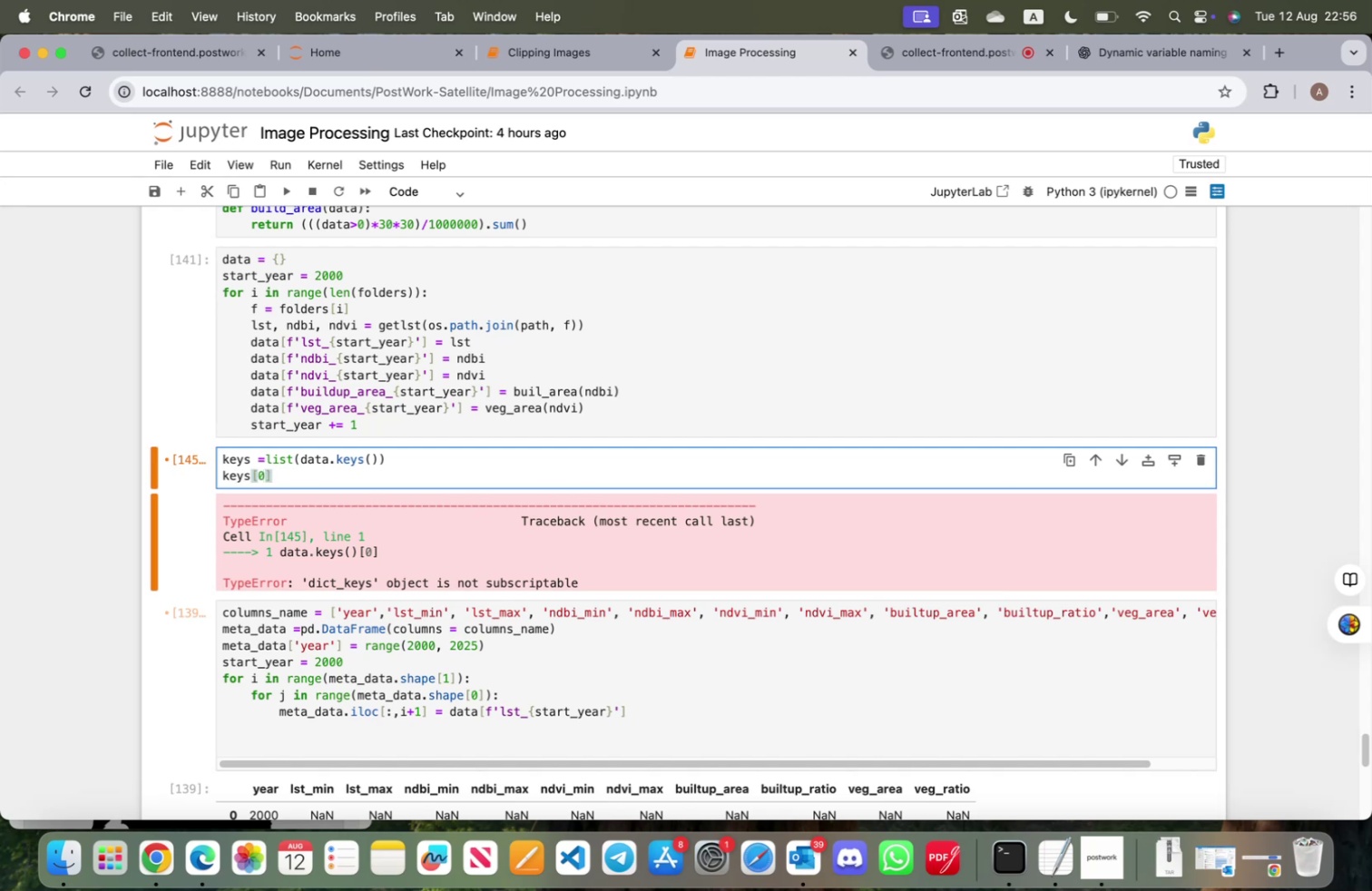 
key(Shift+Enter)
 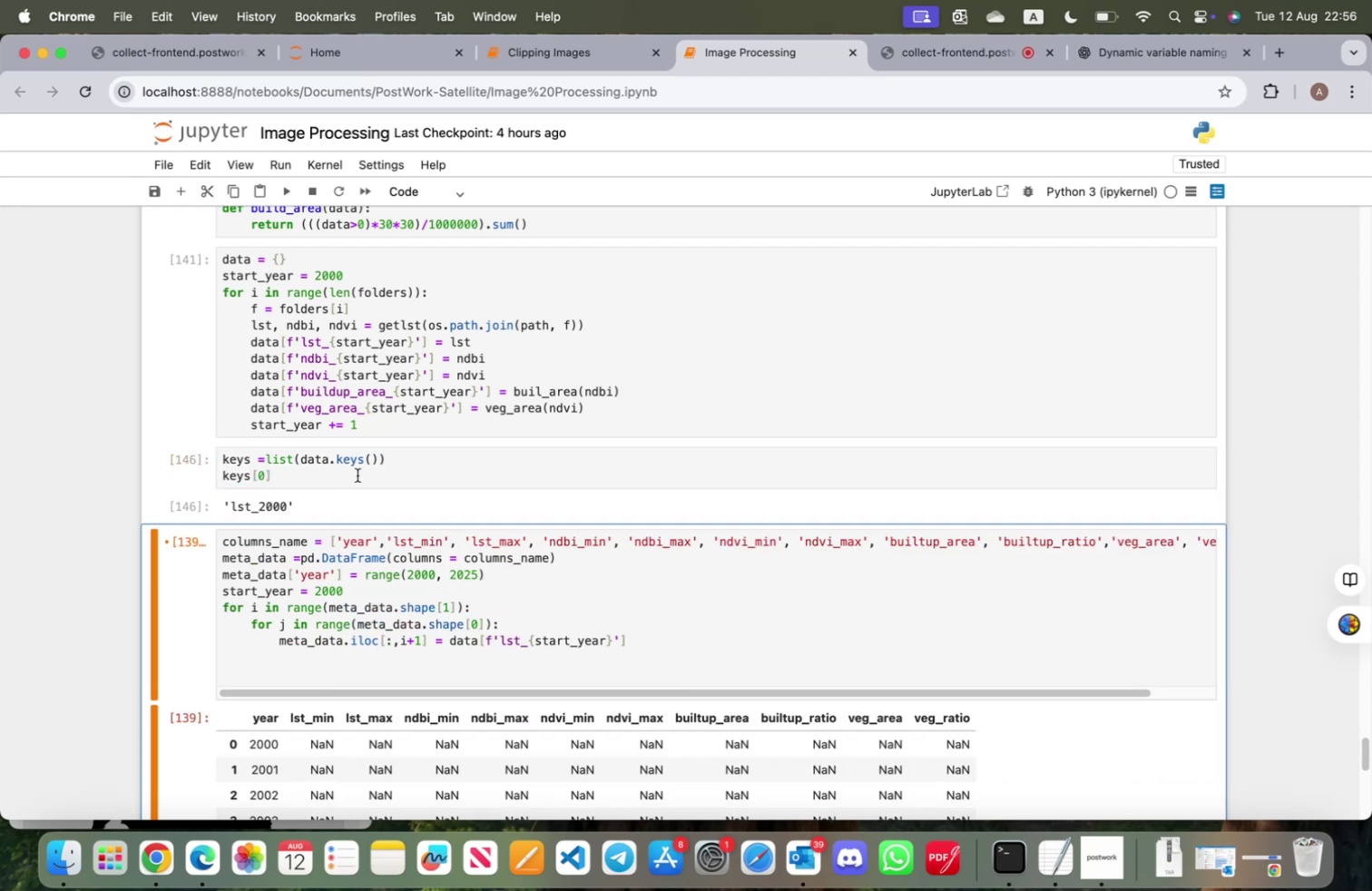 
wait(9.47)
 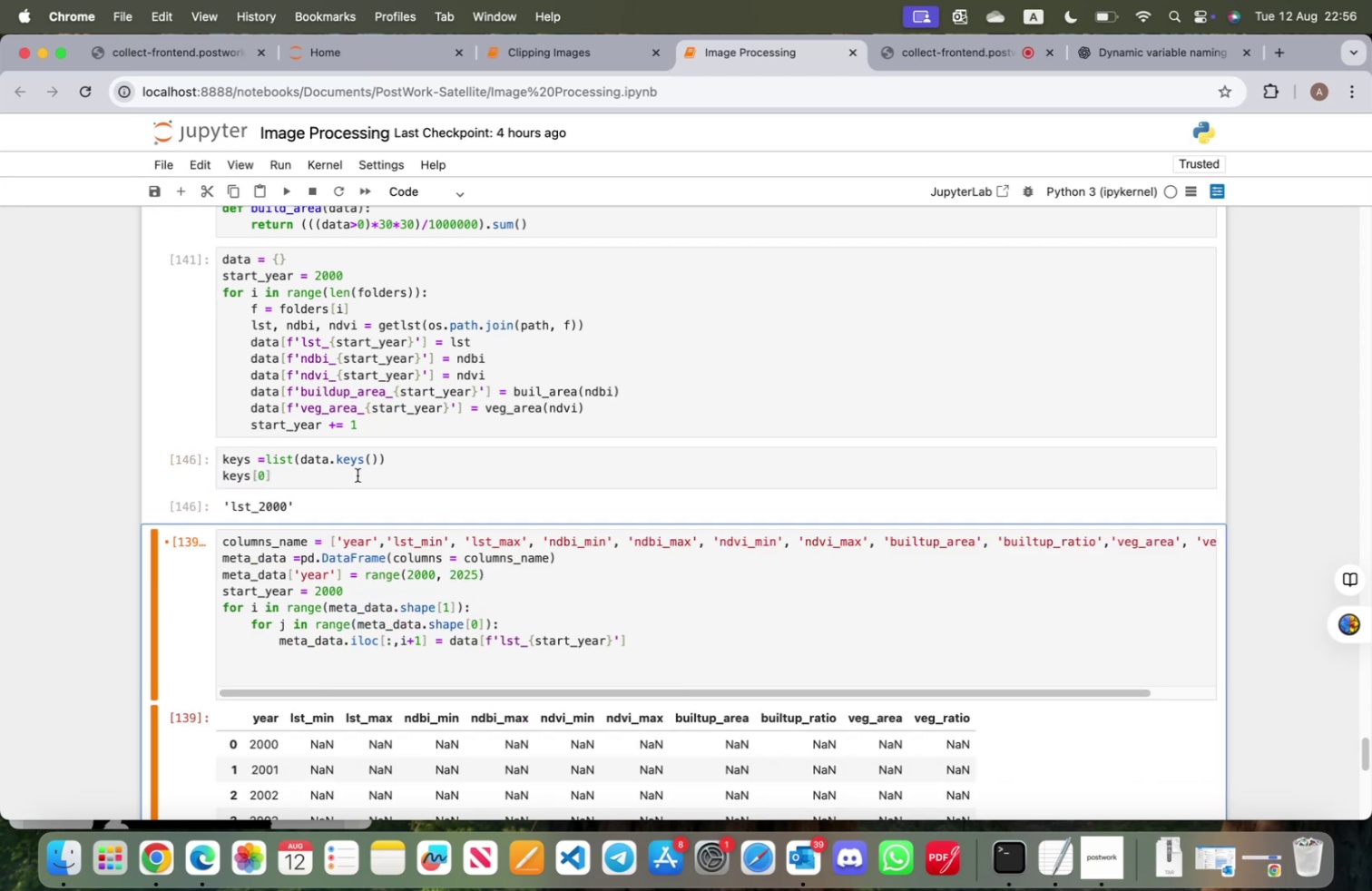 
left_click_drag(start_coordinate=[218, 455], to_coordinate=[395, 462])
 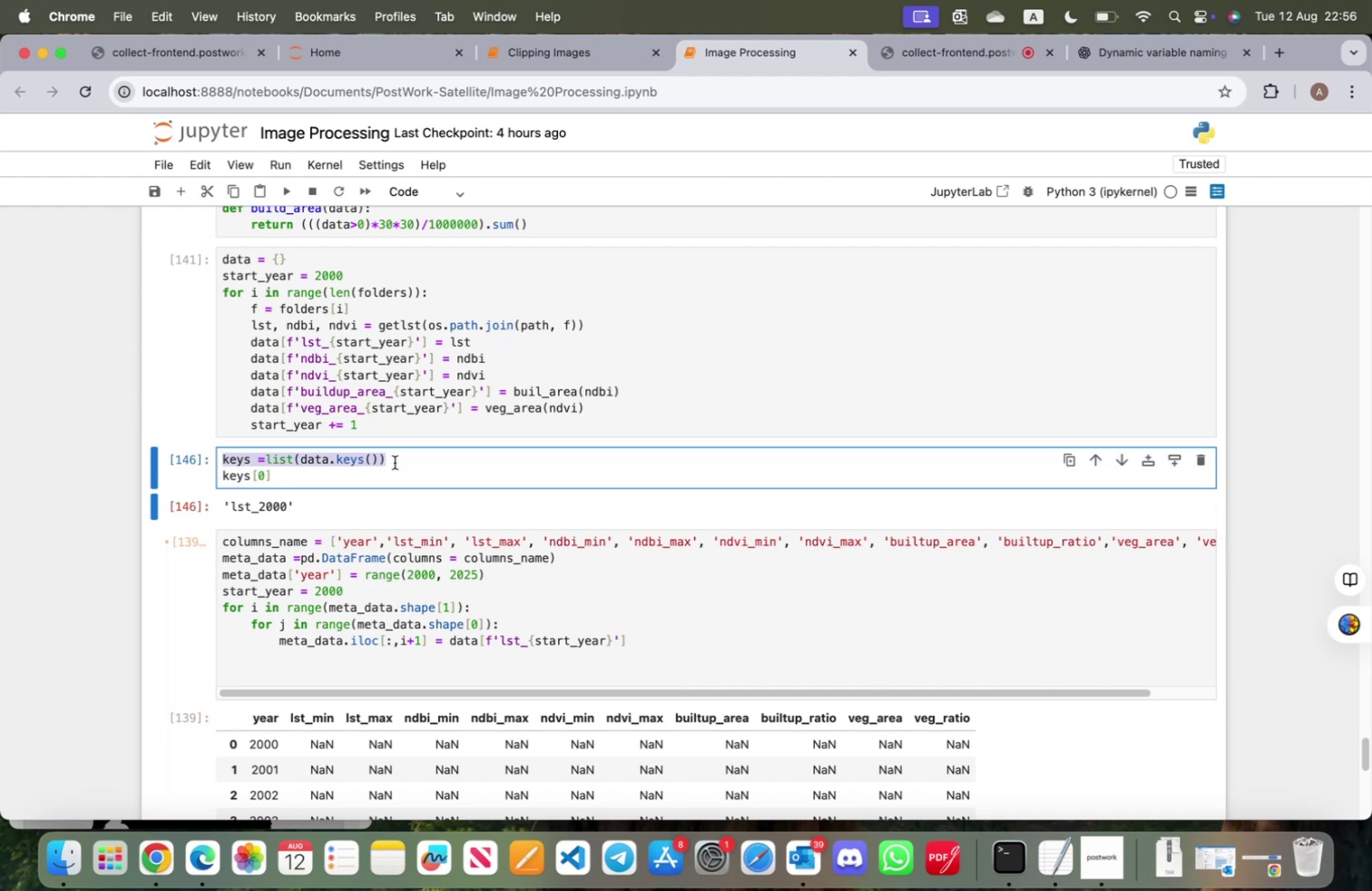 
key(Meta+C)
 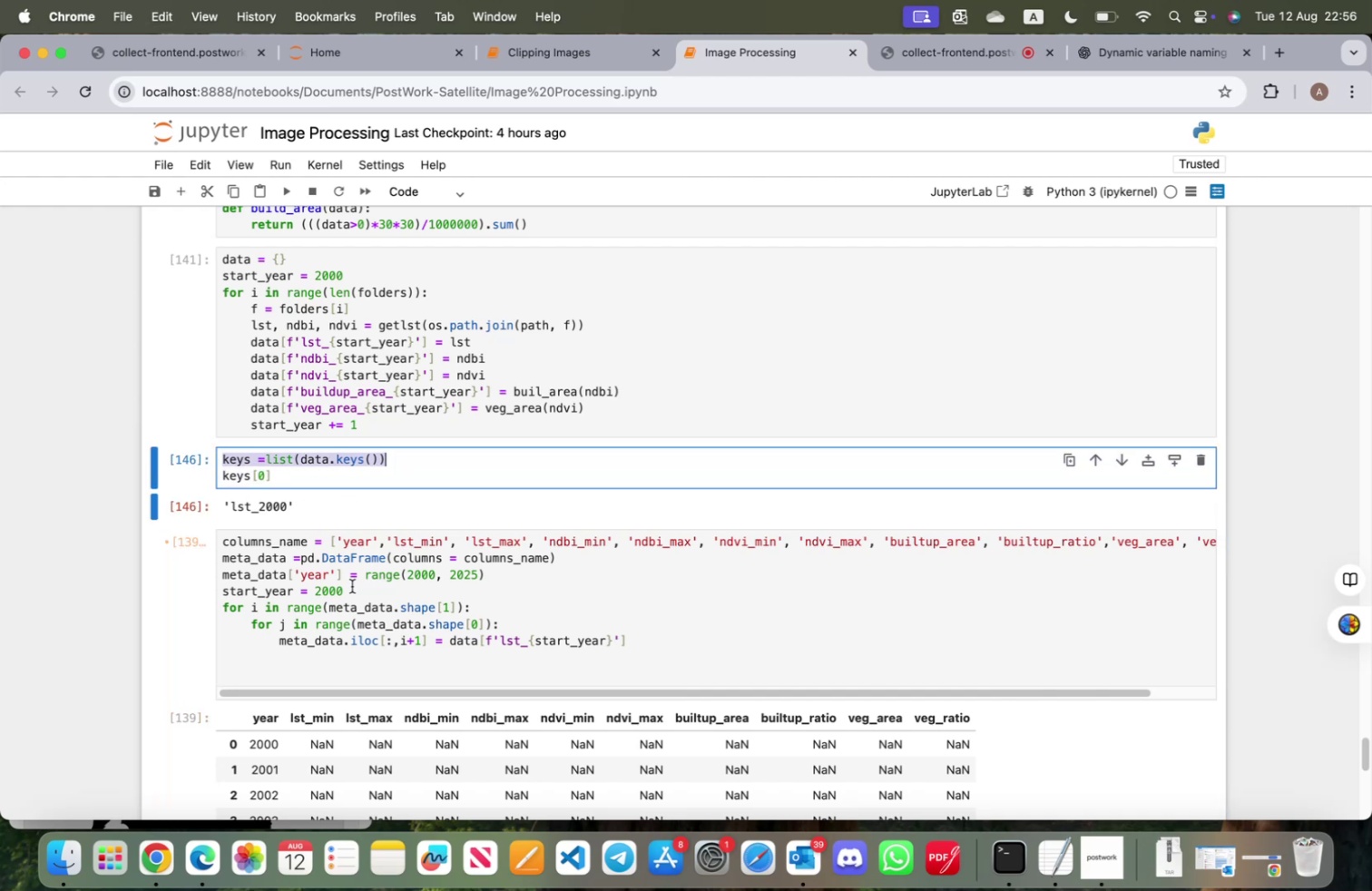 
left_click([356, 592])
 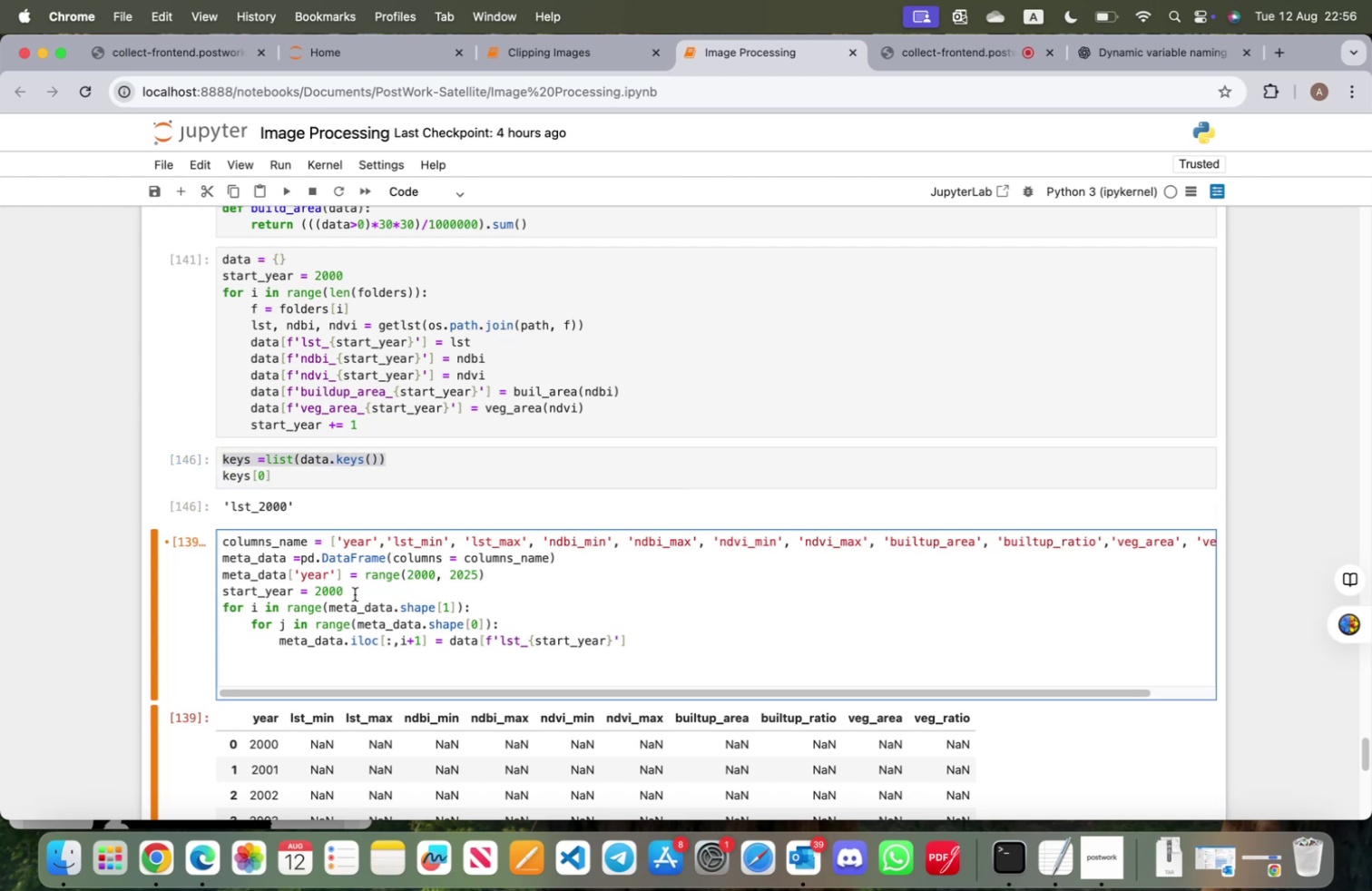 
key(Enter)
 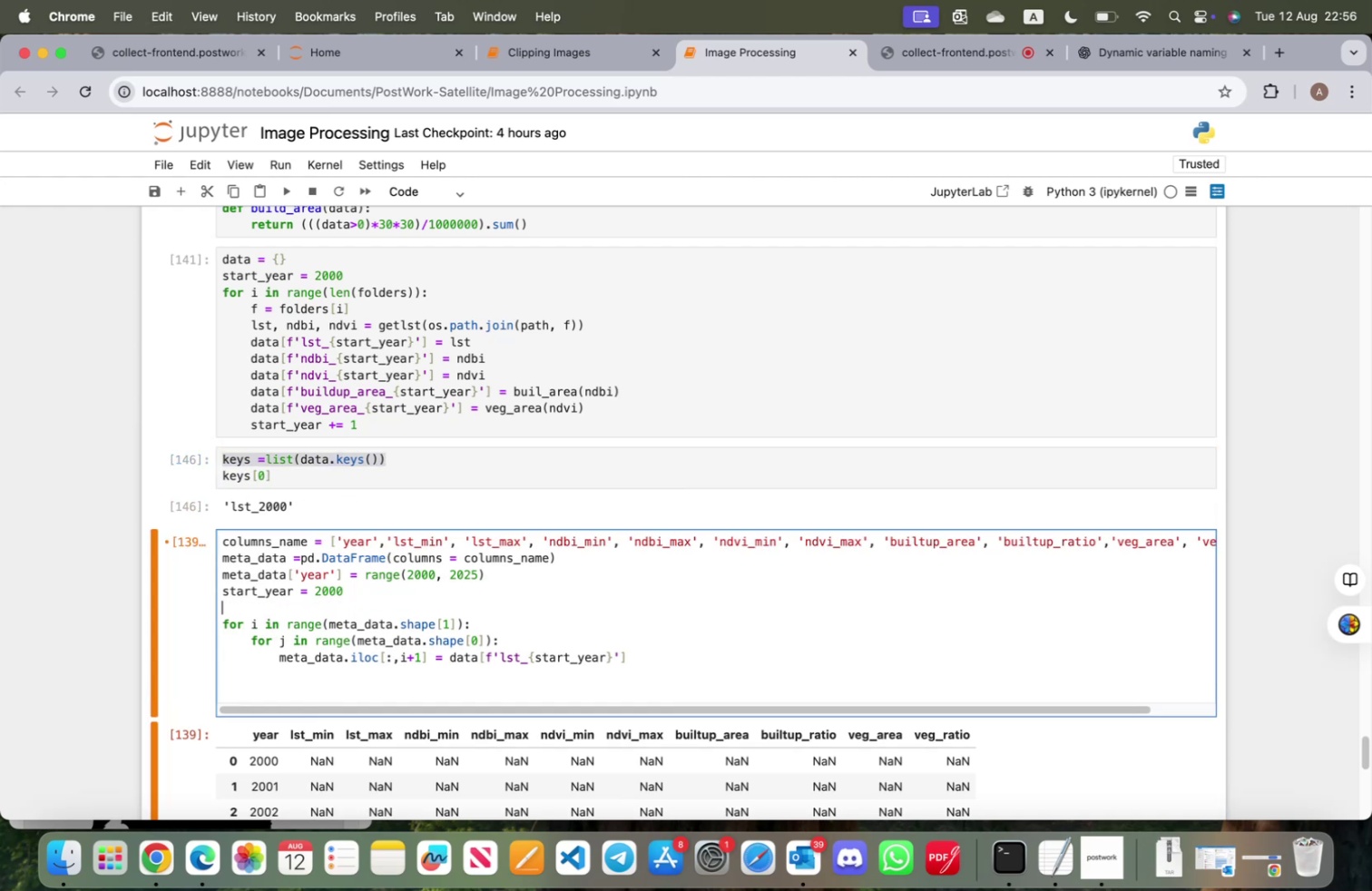 
key(Meta+CommandLeft)
 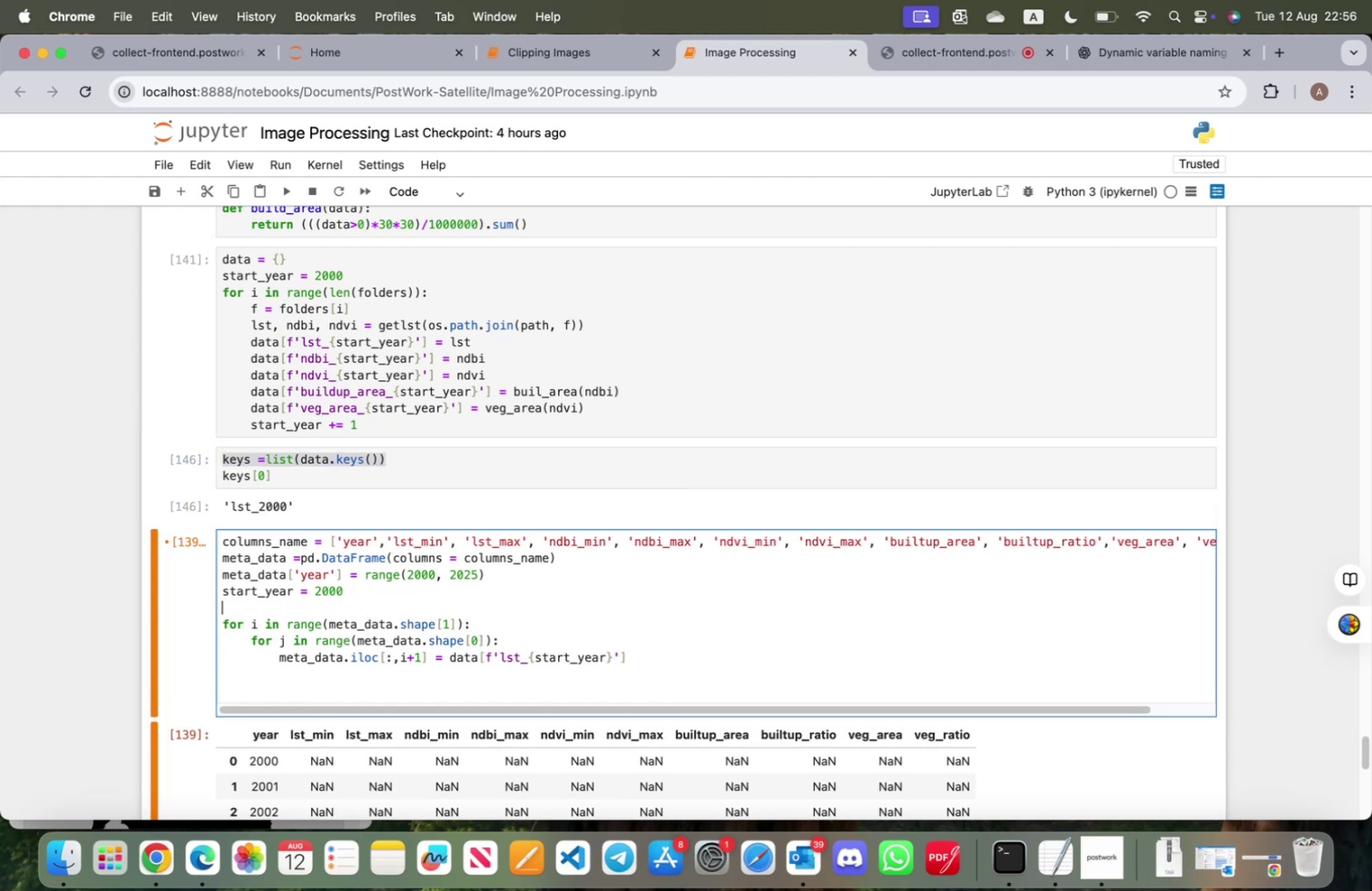 
key(Meta+V)
 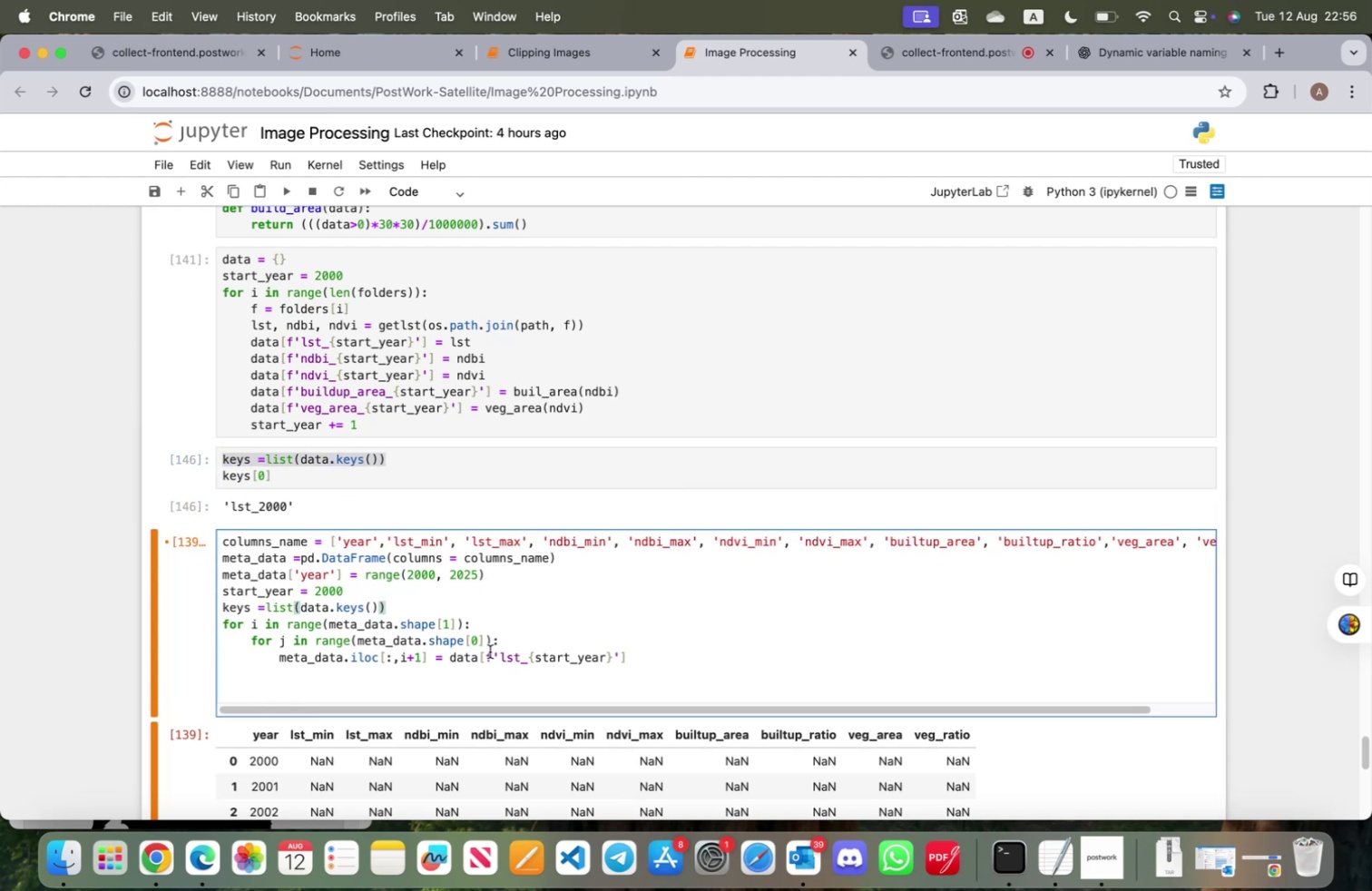 
left_click_drag(start_coordinate=[487, 654], to_coordinate=[622, 656])
 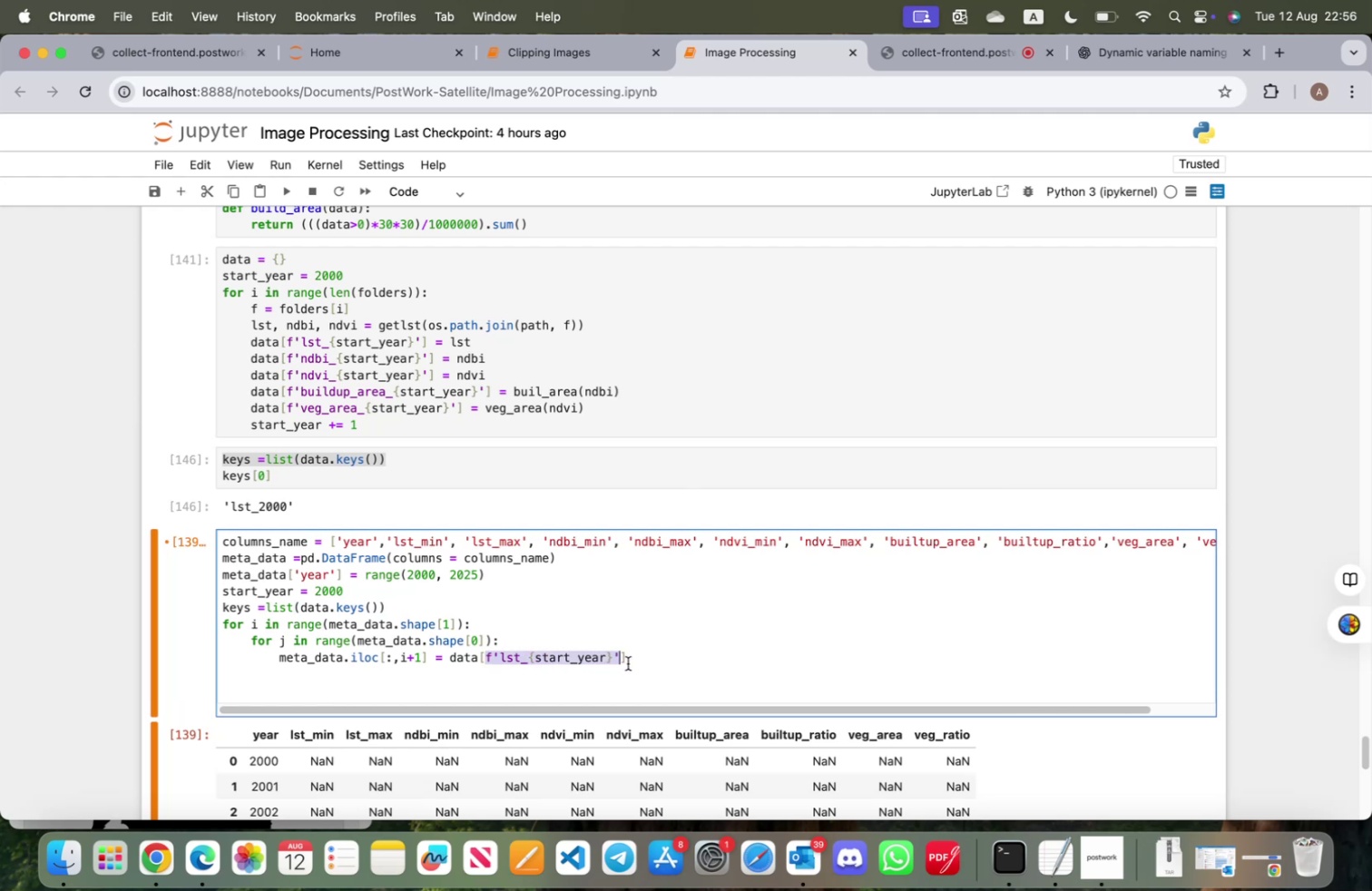 
type(keys[)
 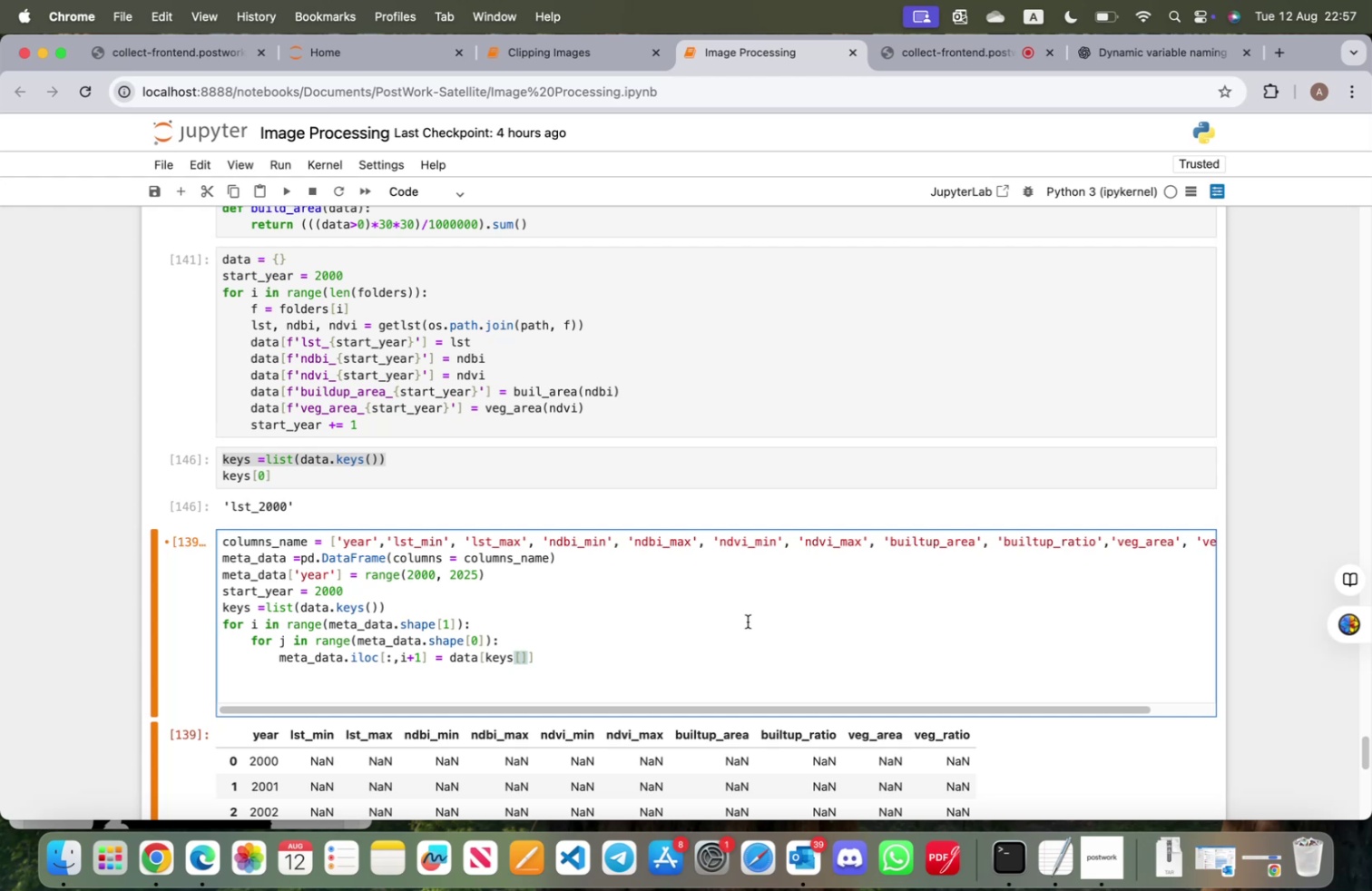 
wait(31.15)
 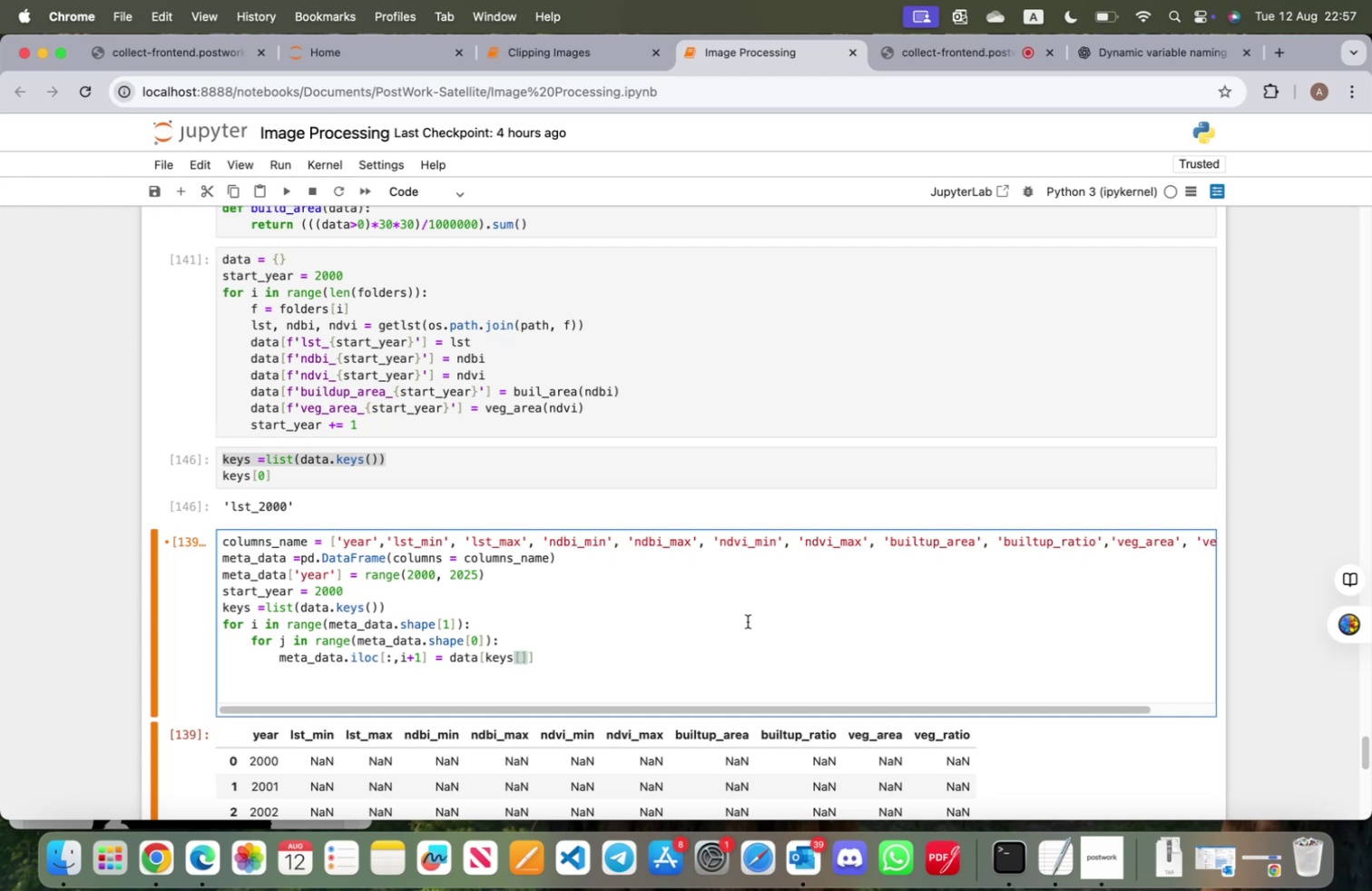 
key(ArrowUp)
 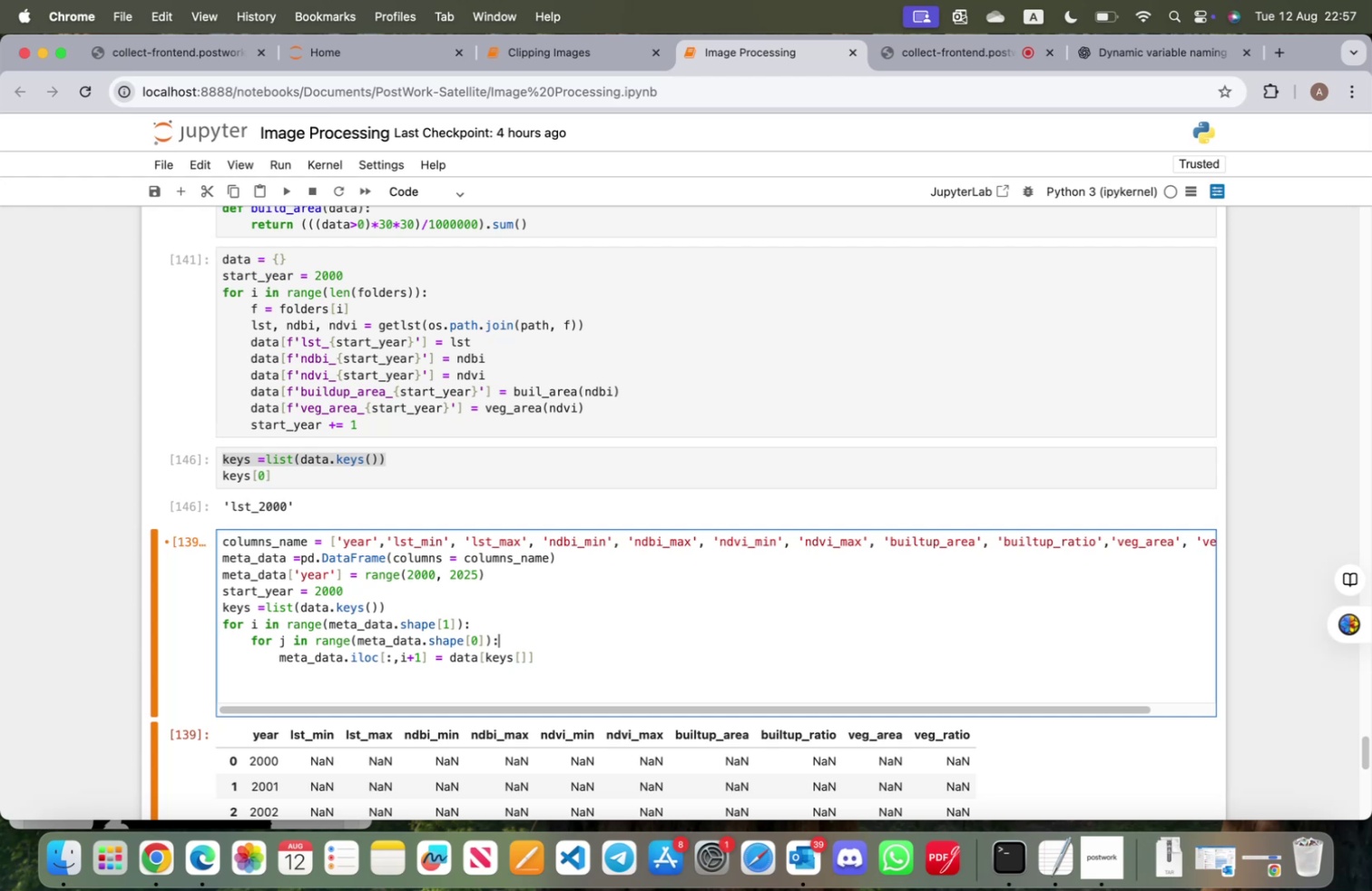 
key(ArrowUp)
 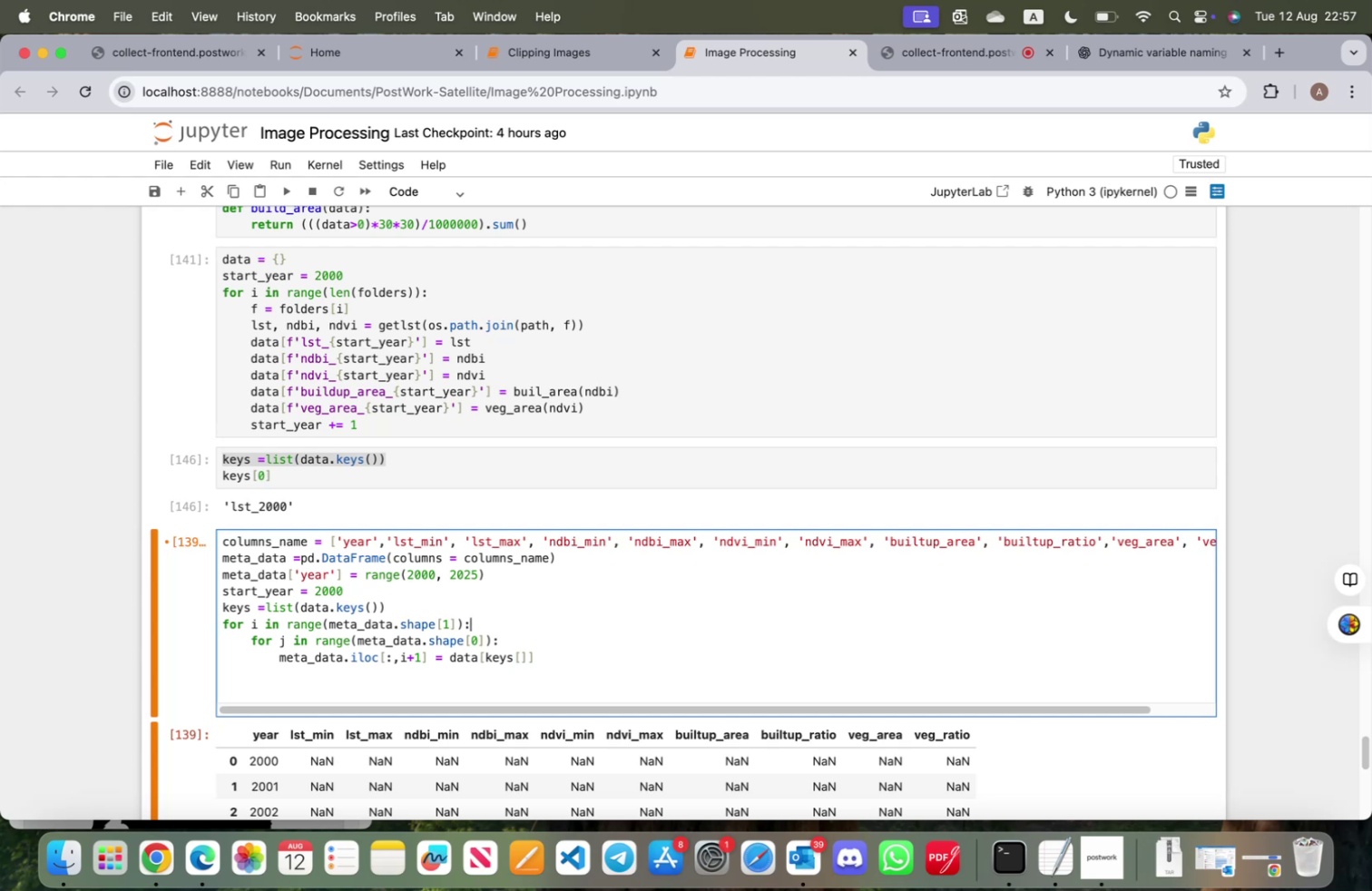 
key(Backslash)
 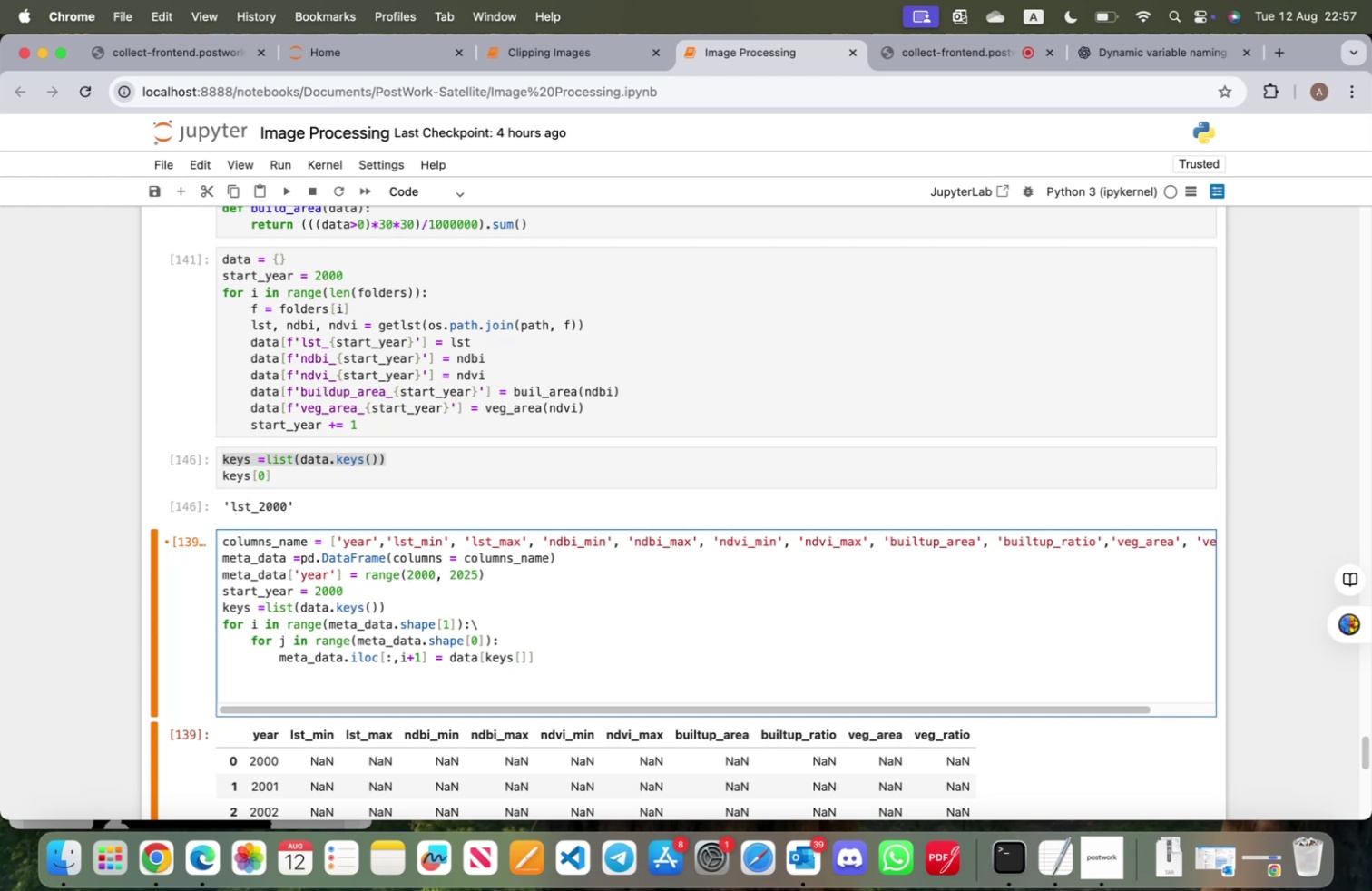 
key(Backspace)
 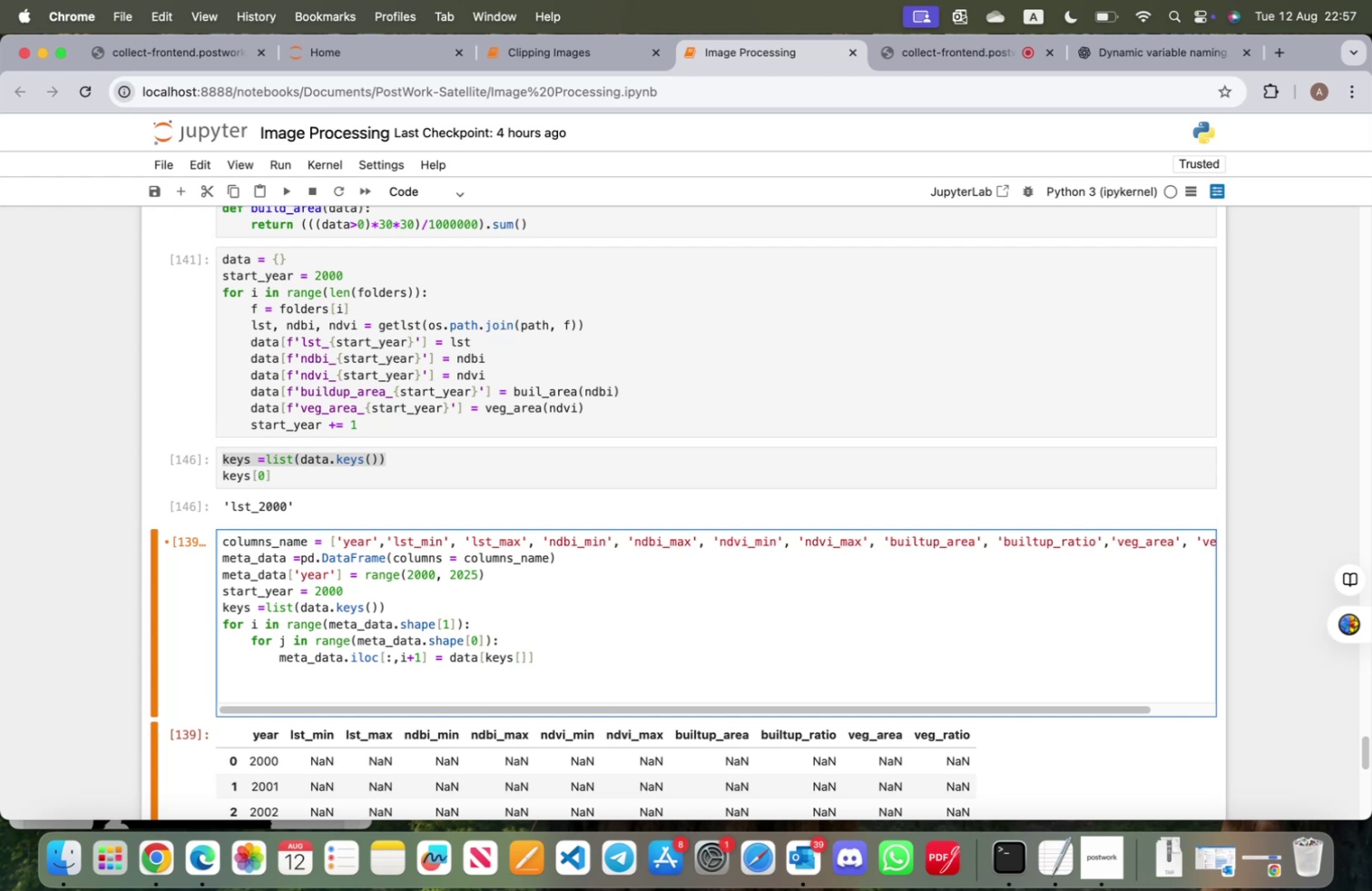 
key(Enter)
 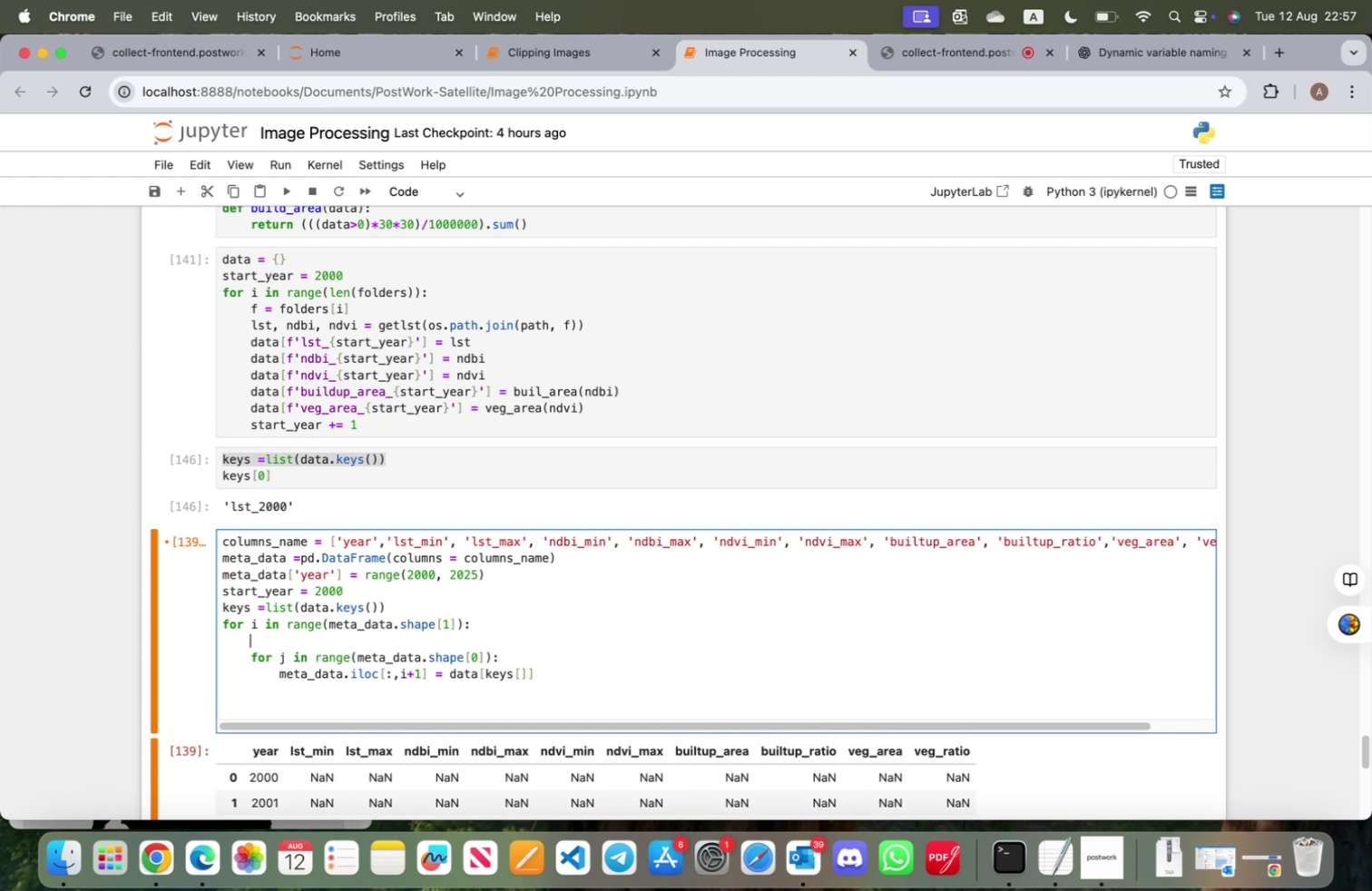 
key(K)
 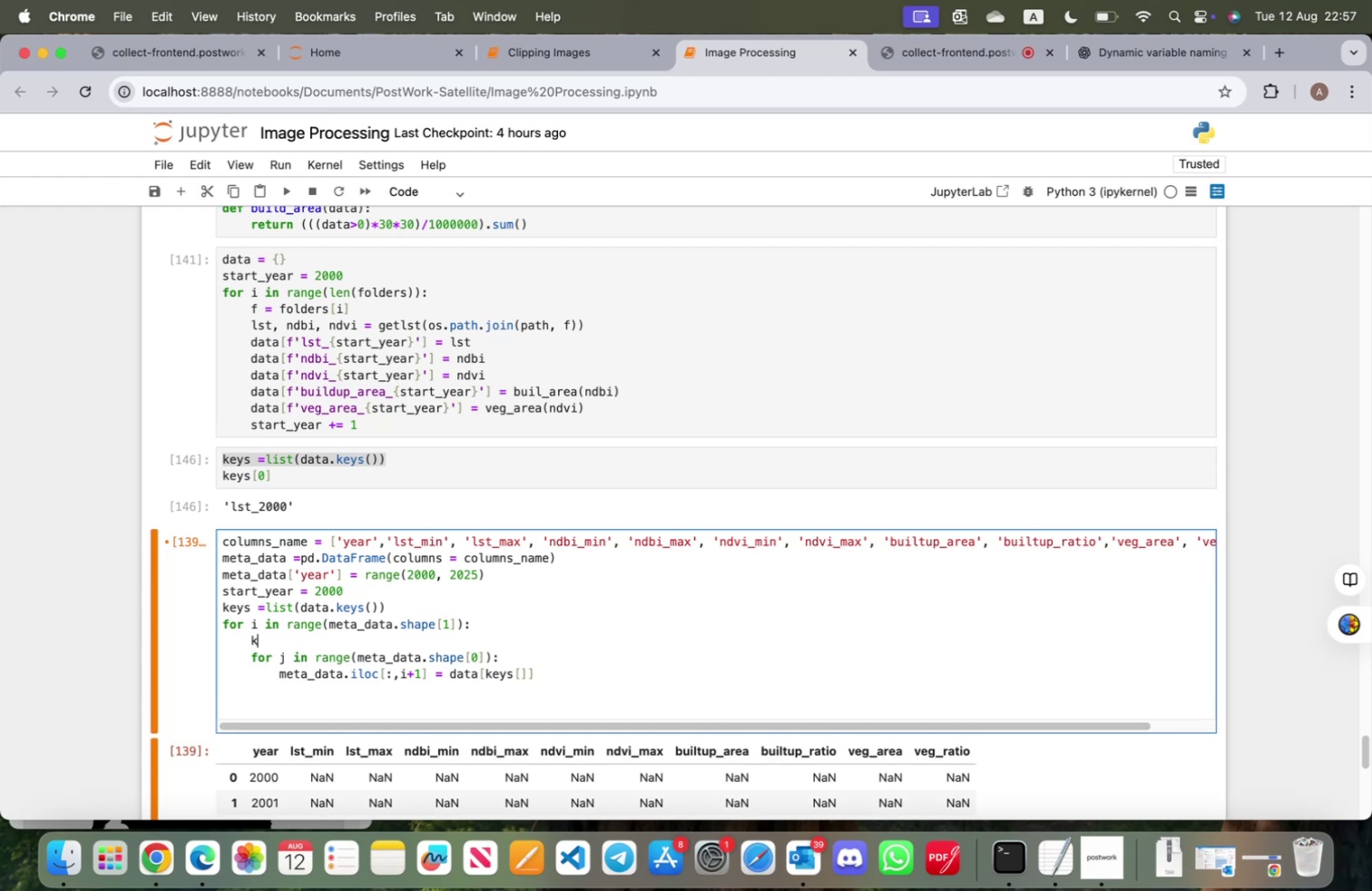 
key(Equal)
 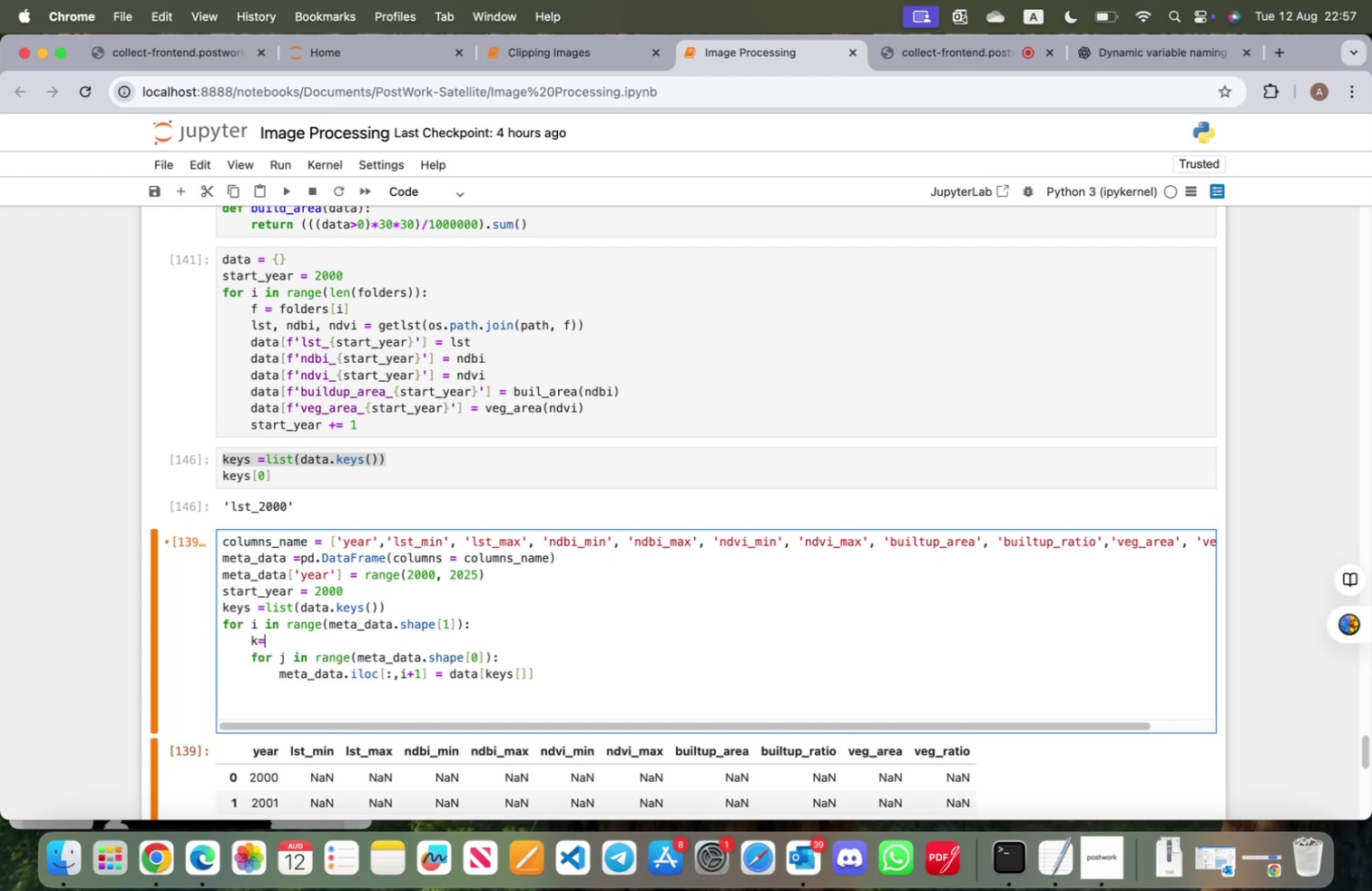 
key(0)
 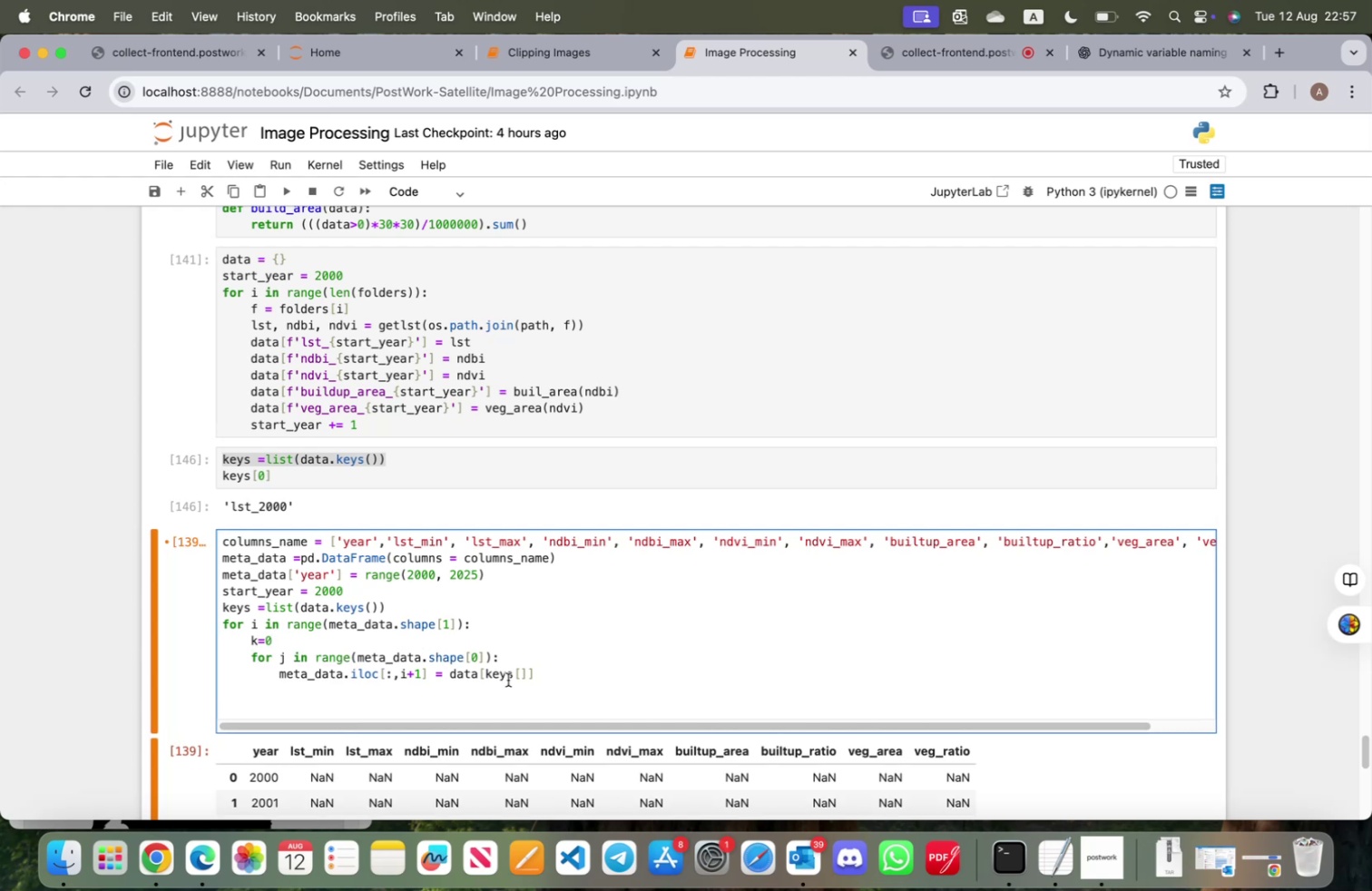 
left_click([519, 674])
 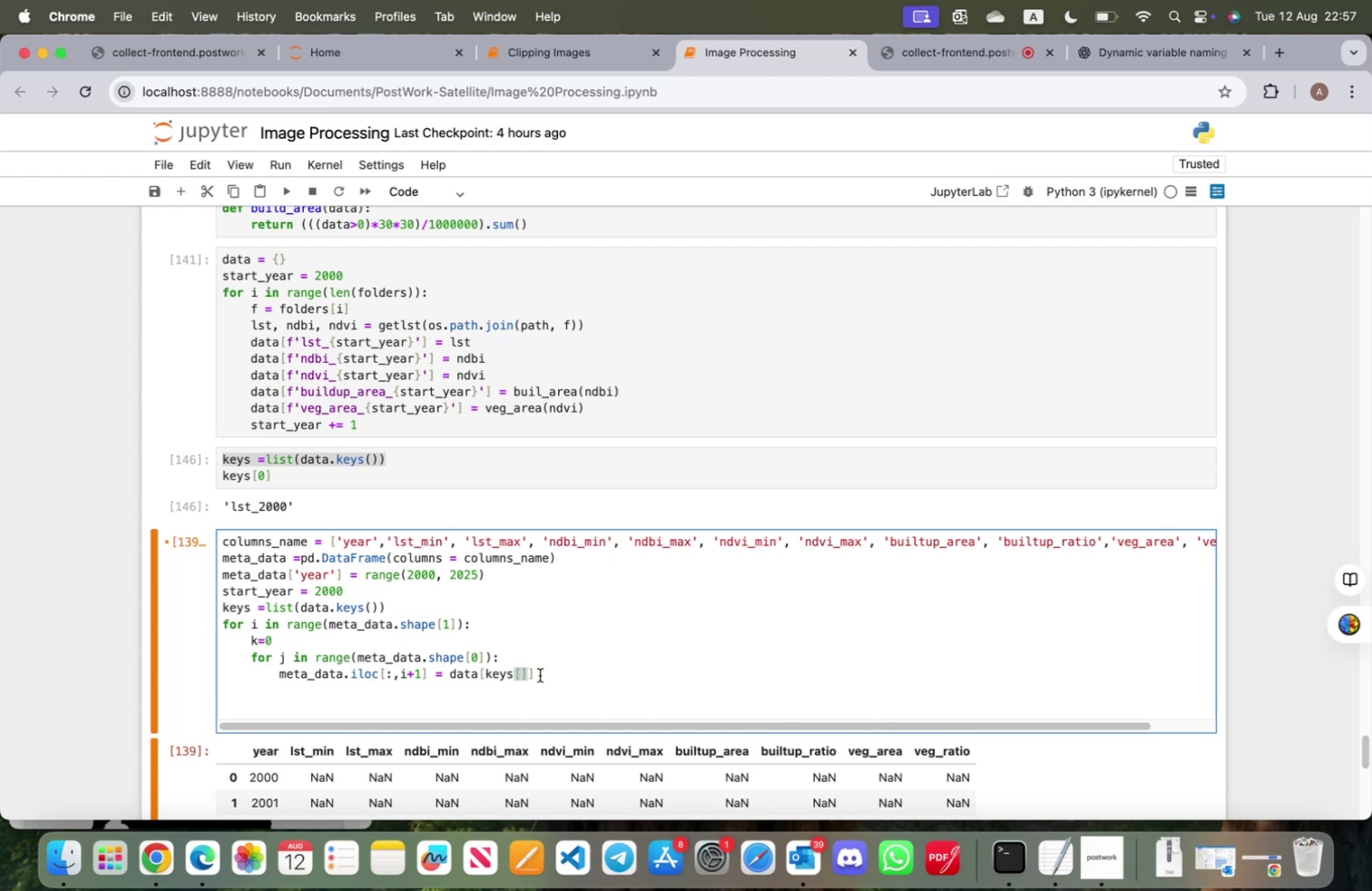 
key(K)
 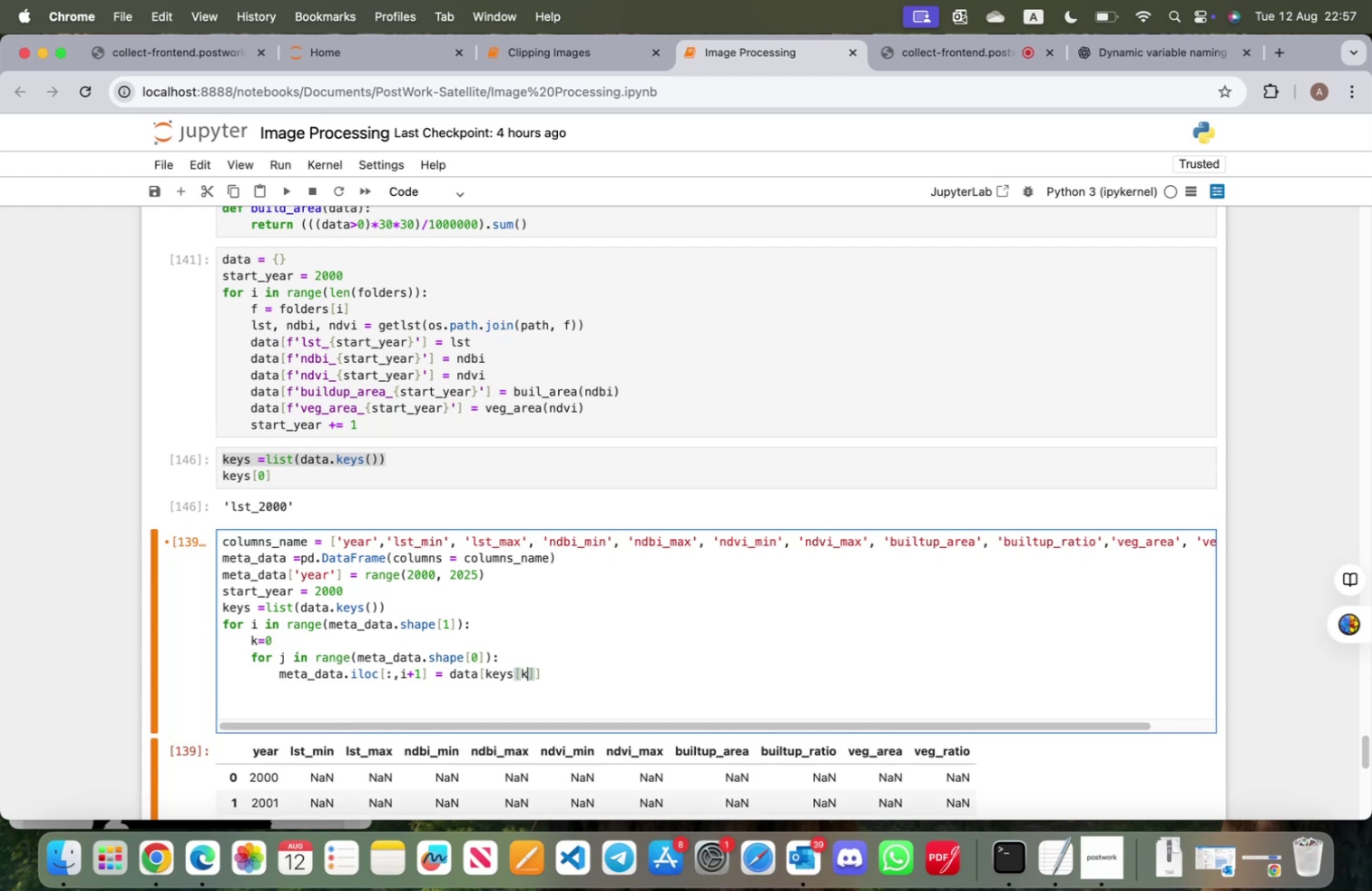 
key(ArrowRight)
 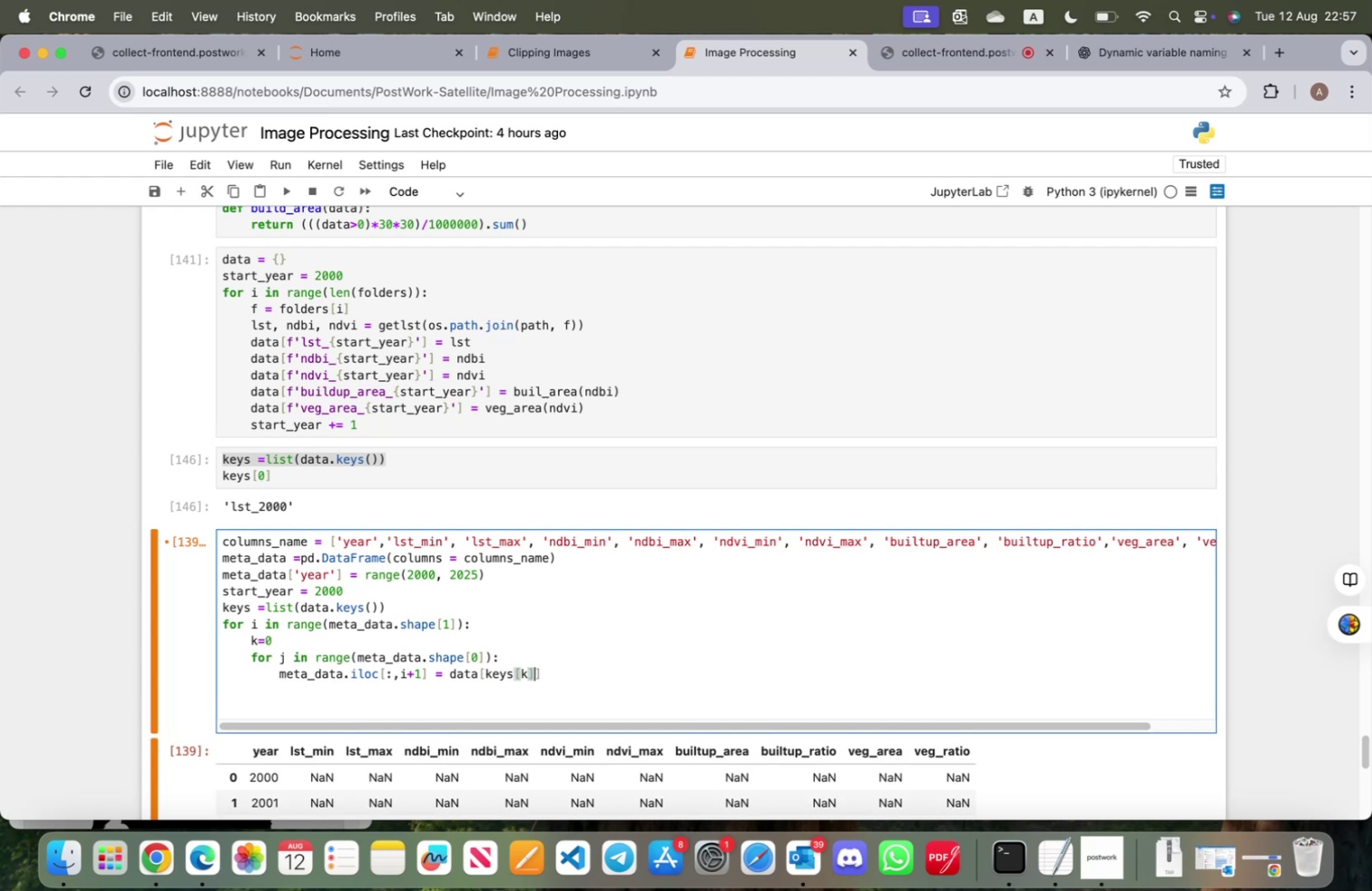 
key(ArrowRight)
 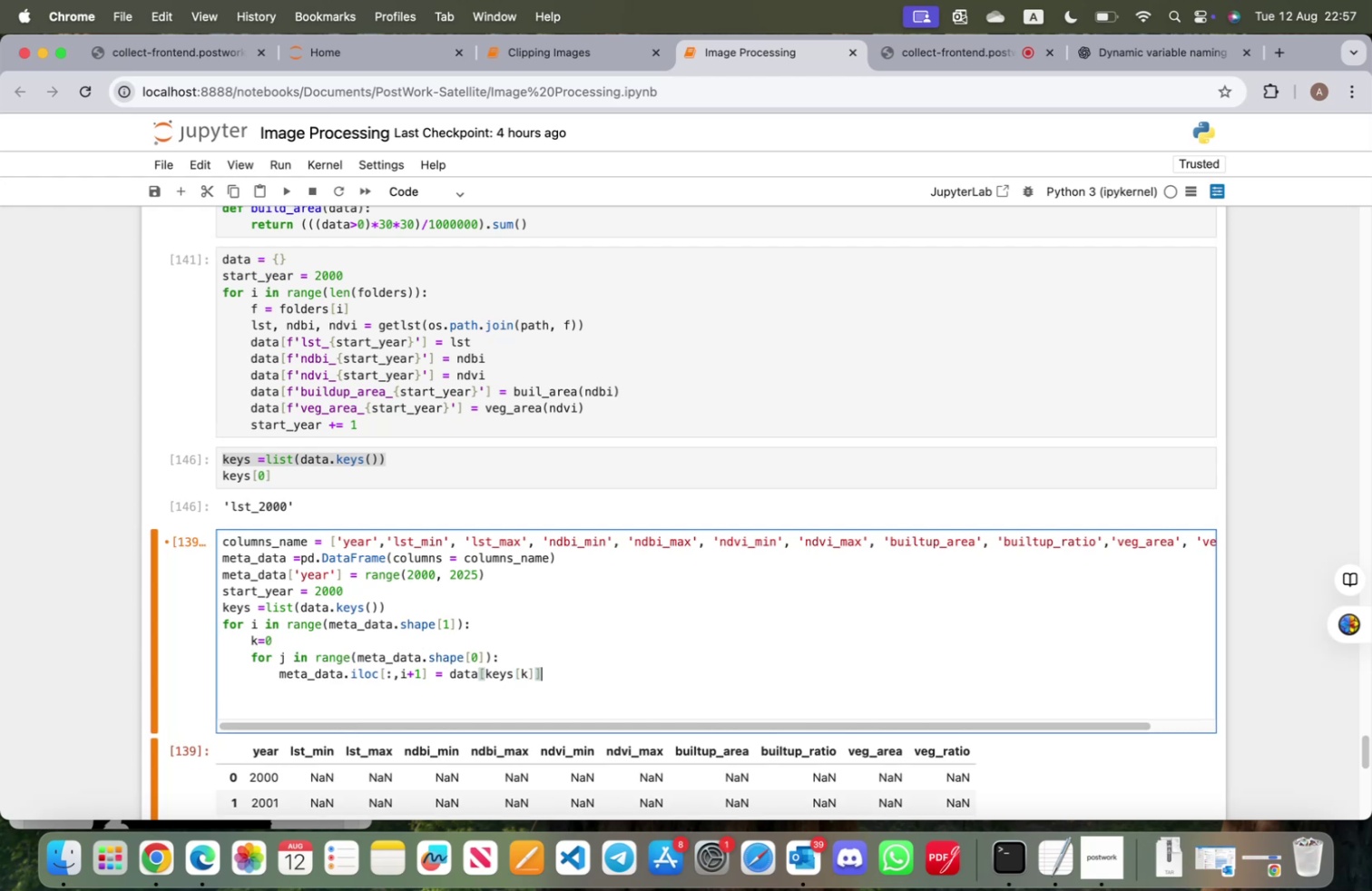 
key(Enter)
 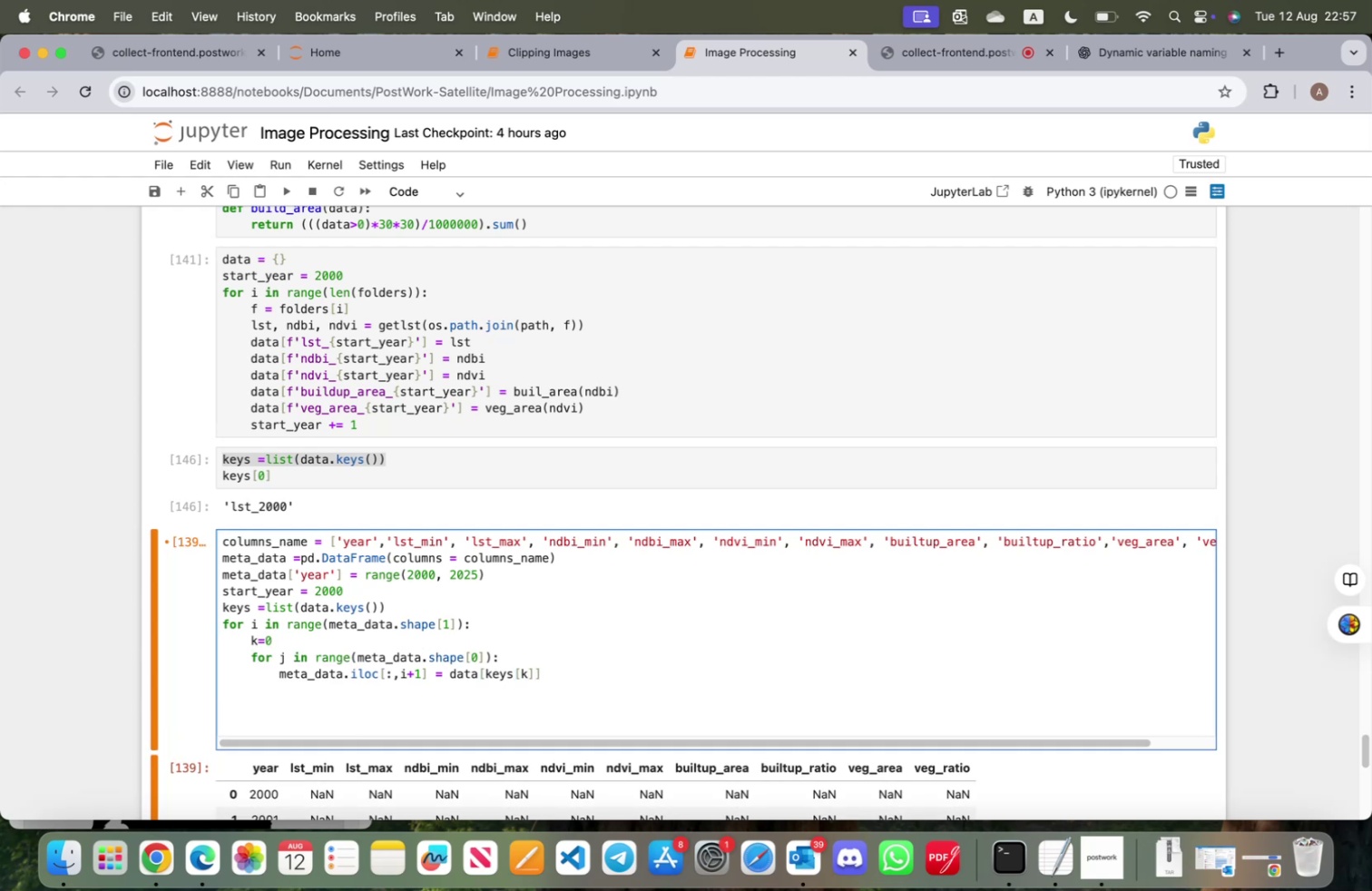 
key(K)
 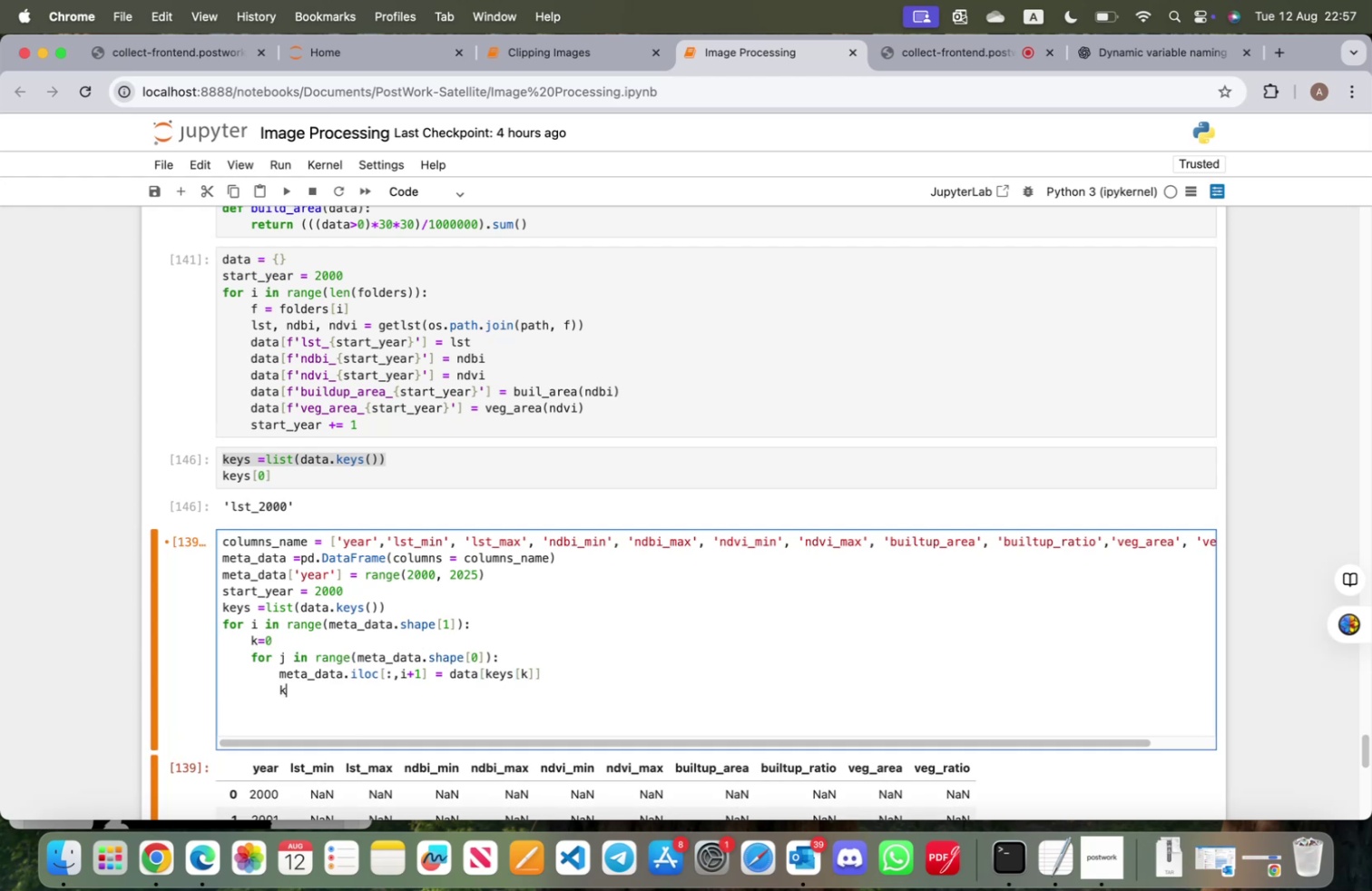 
key(Shift+Equal)
 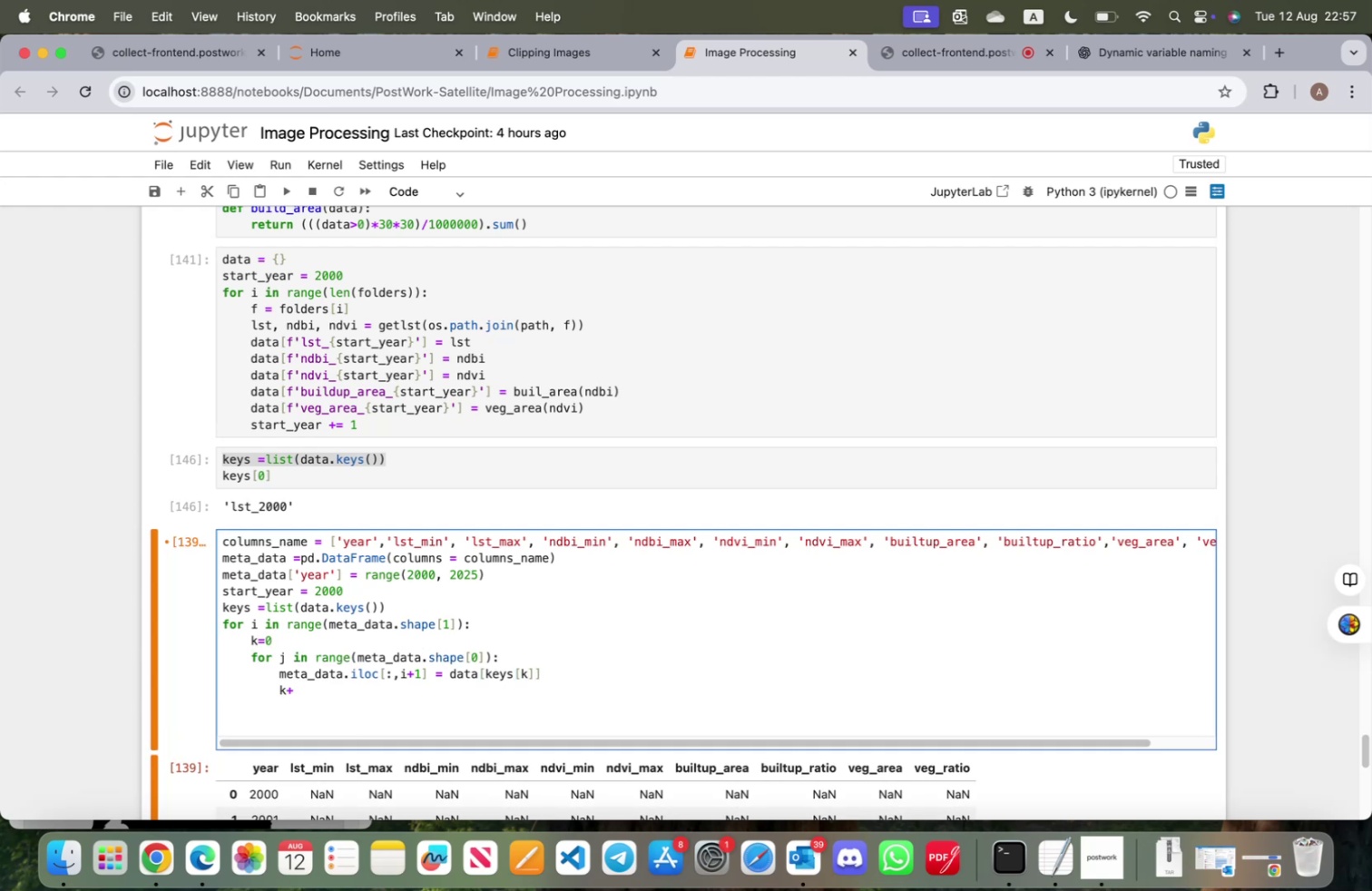 
key(Equal)
 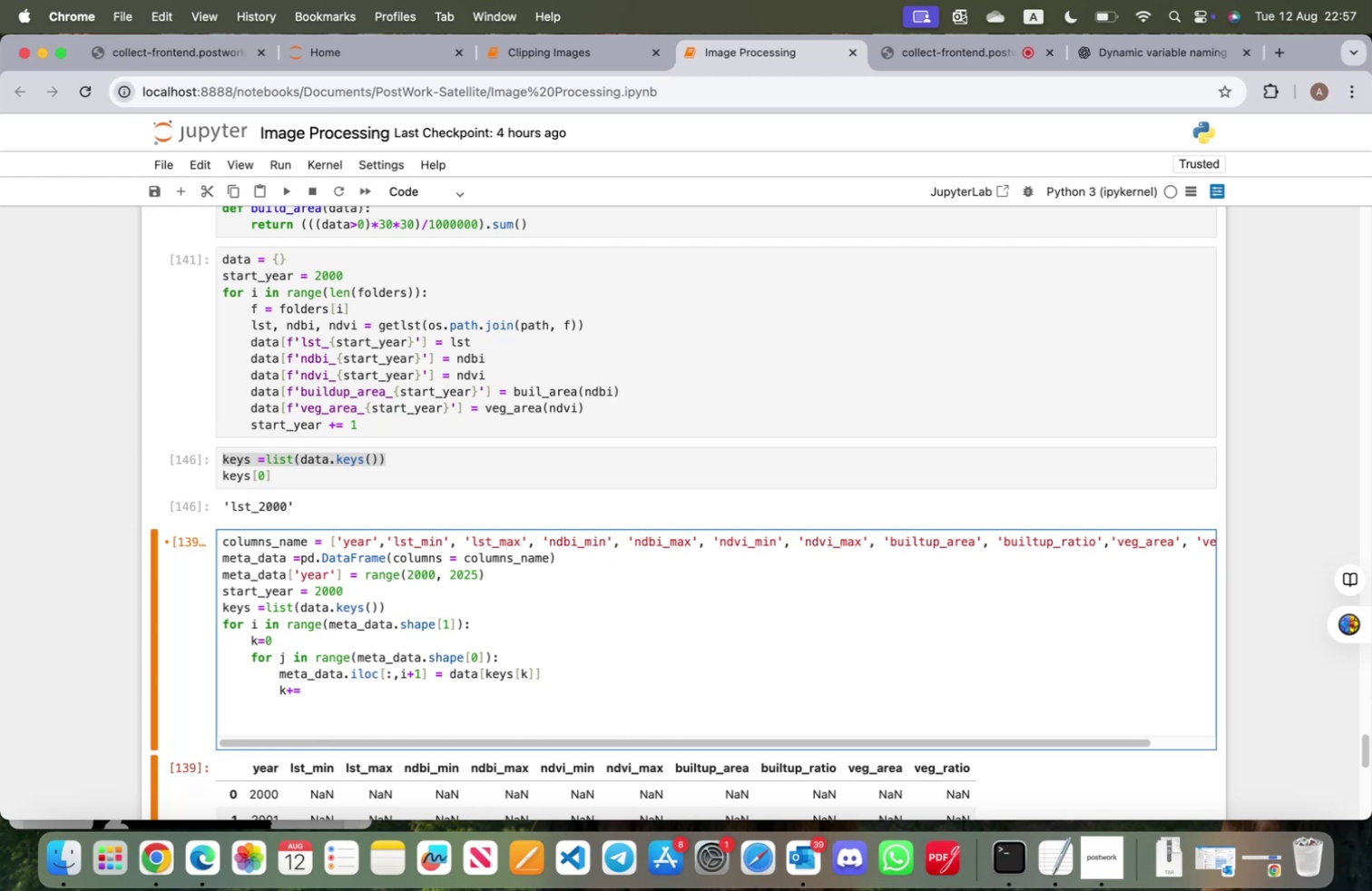 
key(1)
 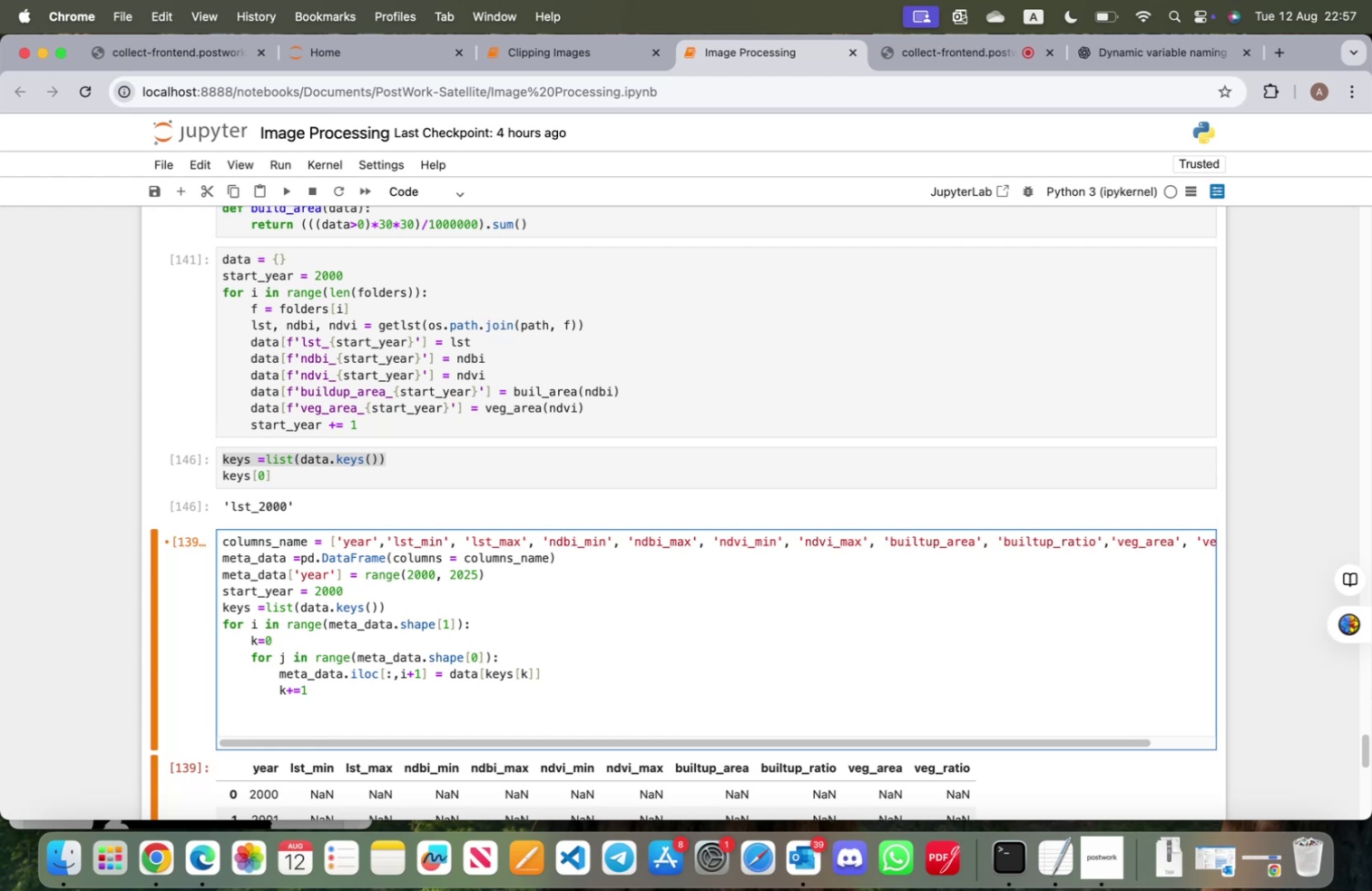 
key(ArrowDown)
 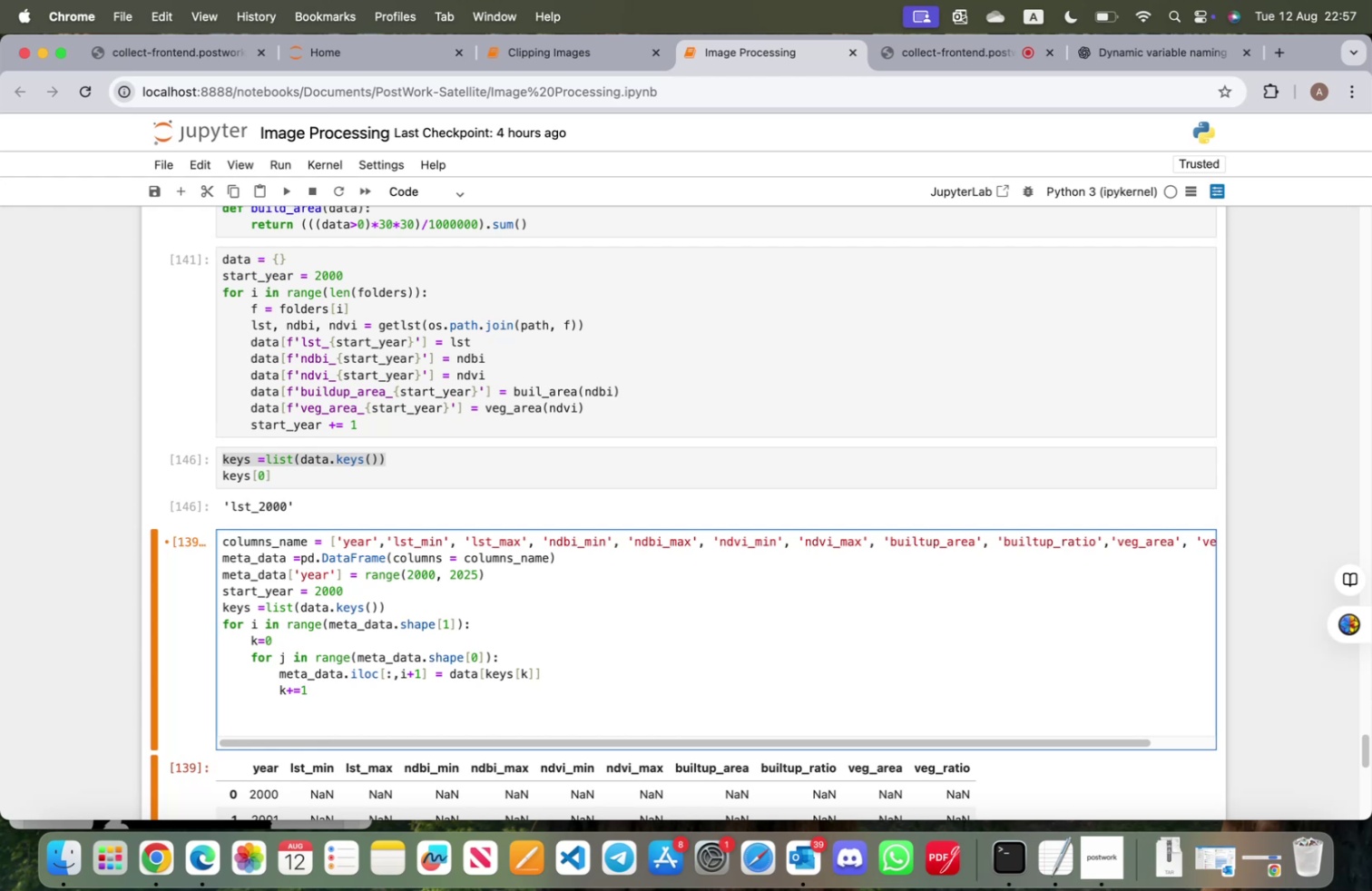 
key(Enter)
 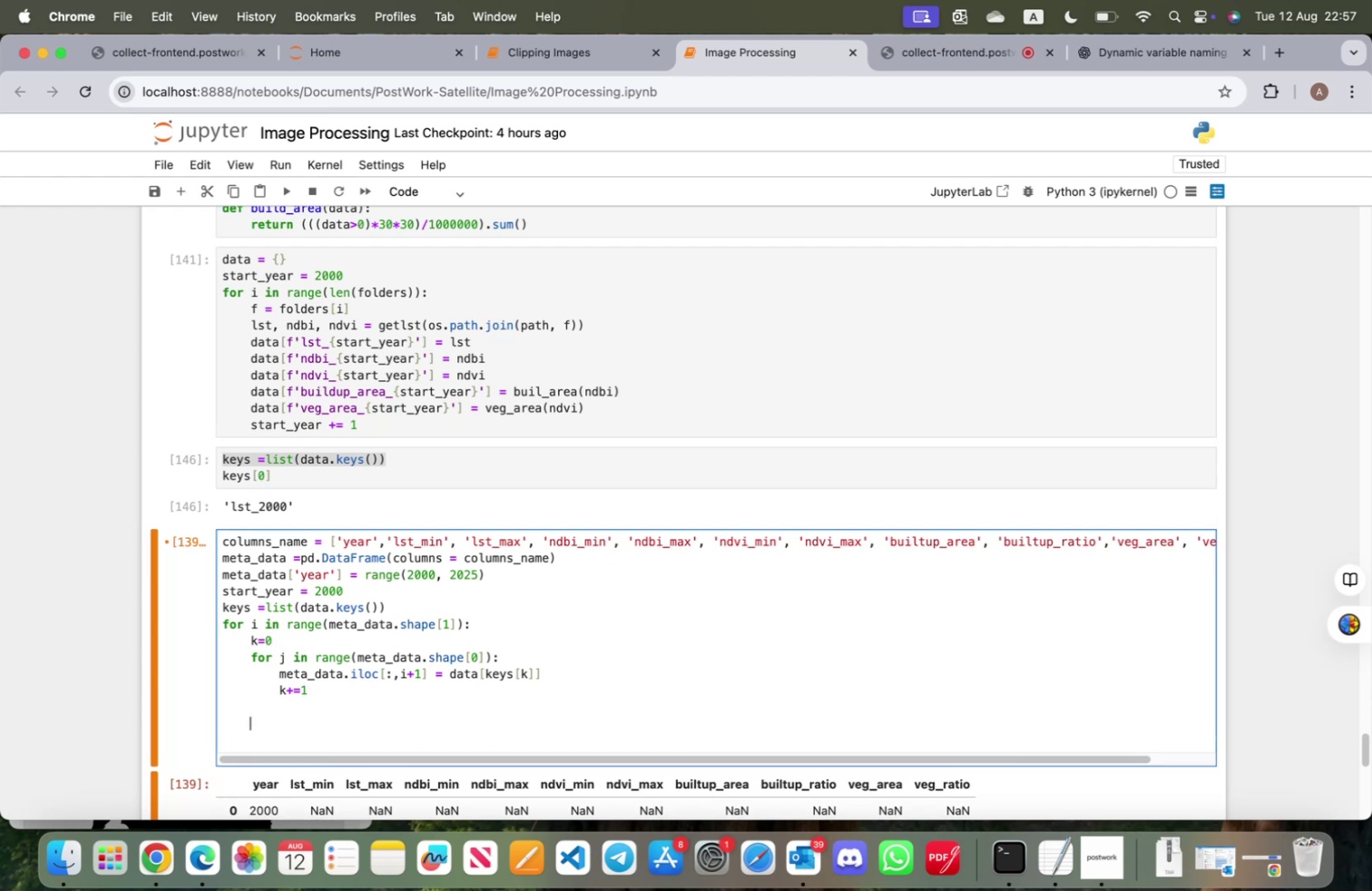 
key(Backspace)
type(meta_Data)
key(Backspace)
key(Backspace)
key(Backspace)
key(Backspace)
type(data)
 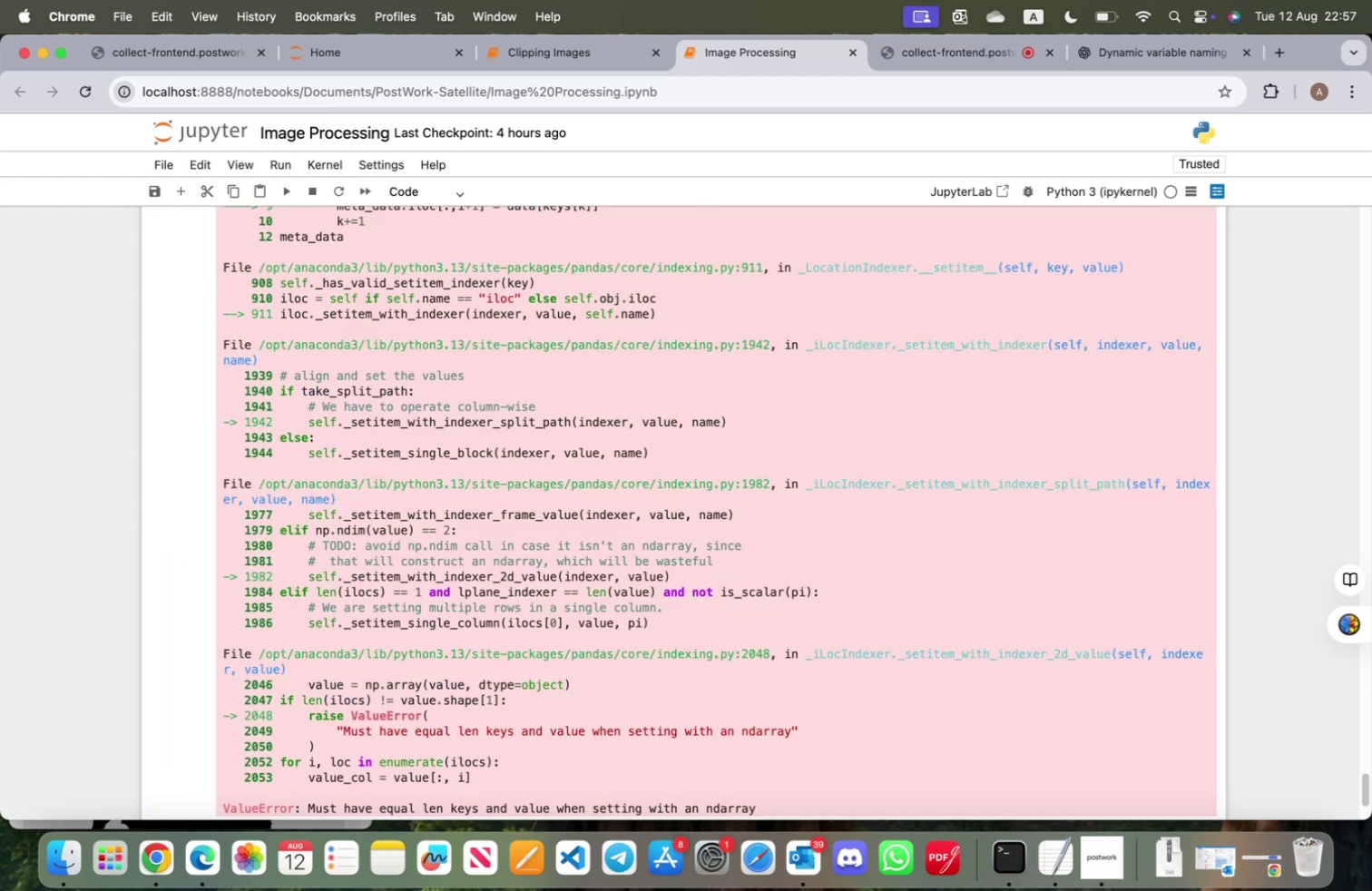 
 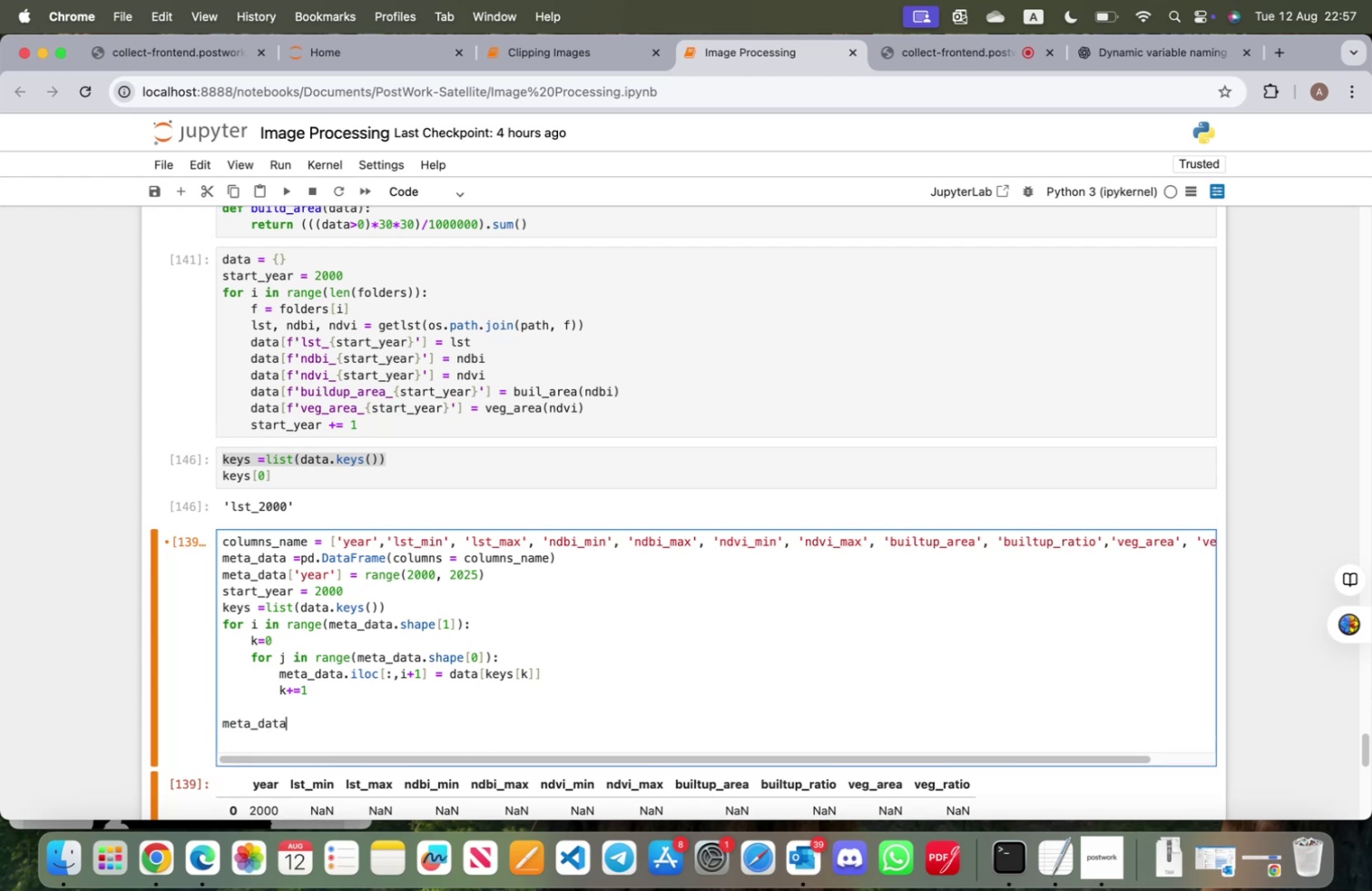 
key(Shift+Enter)
 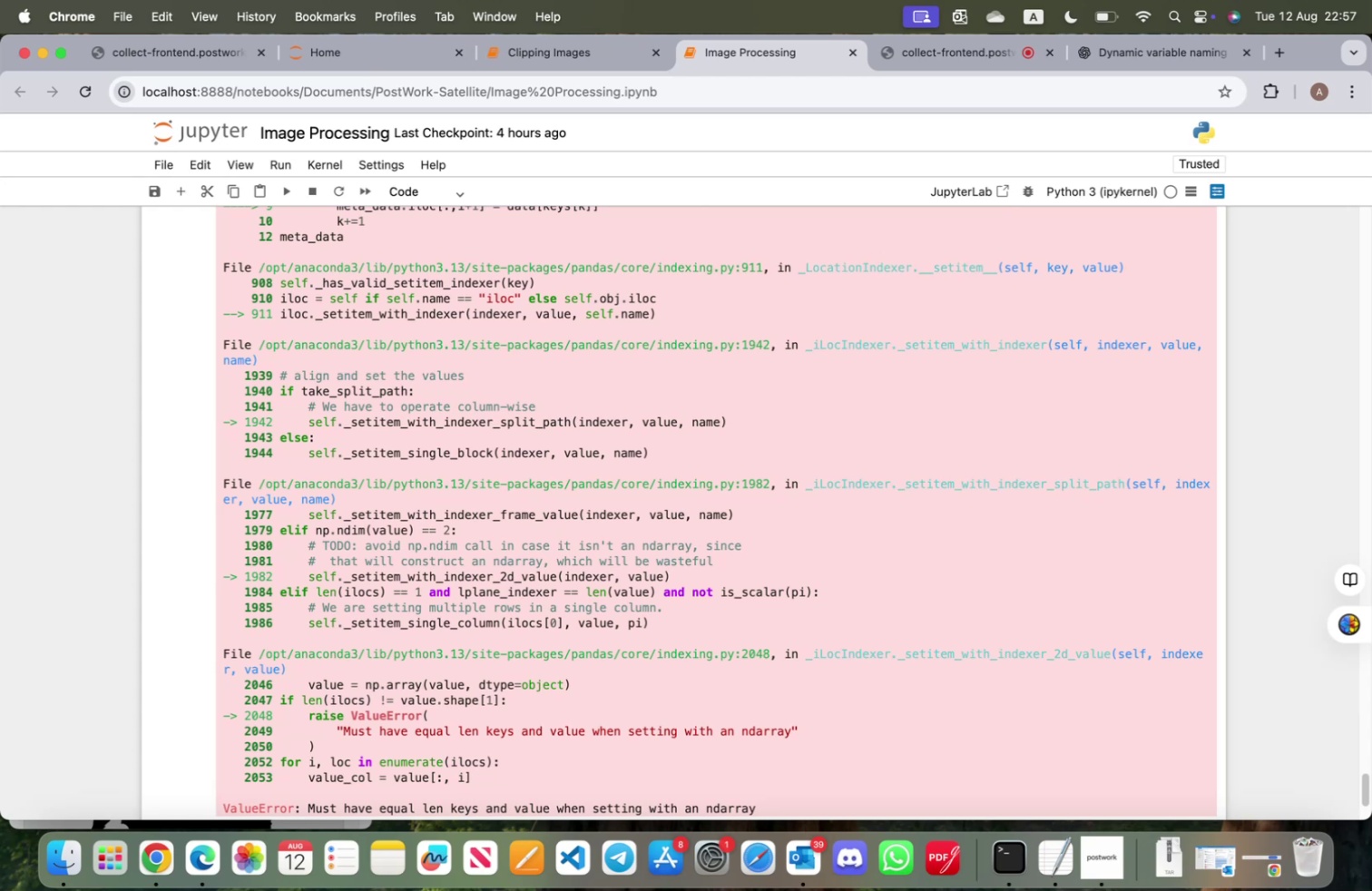 
scroll: coordinate [597, 698], scroll_direction: down, amount: 9.0
 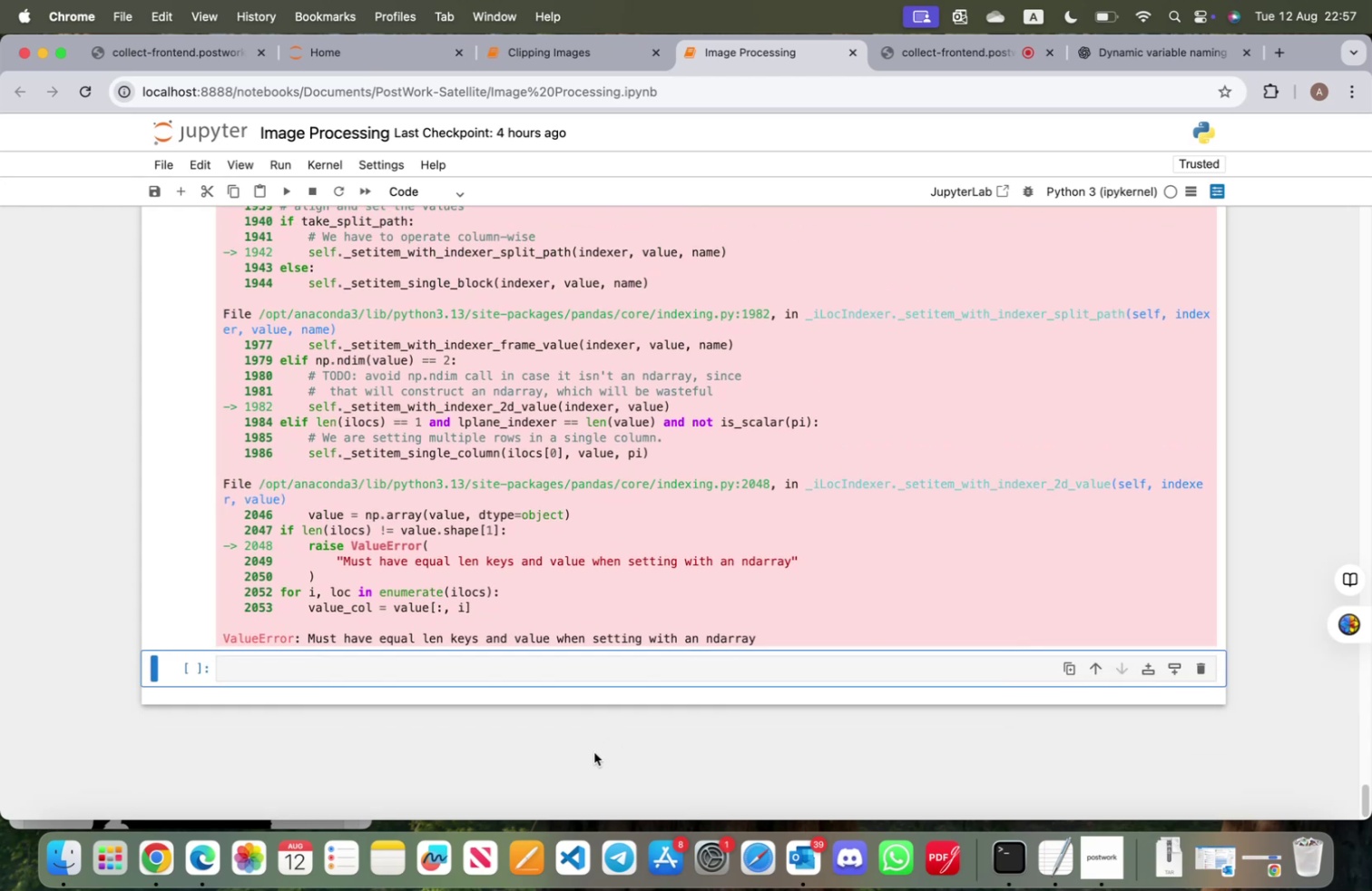 
scroll: coordinate [593, 753], scroll_direction: up, amount: 23.0
 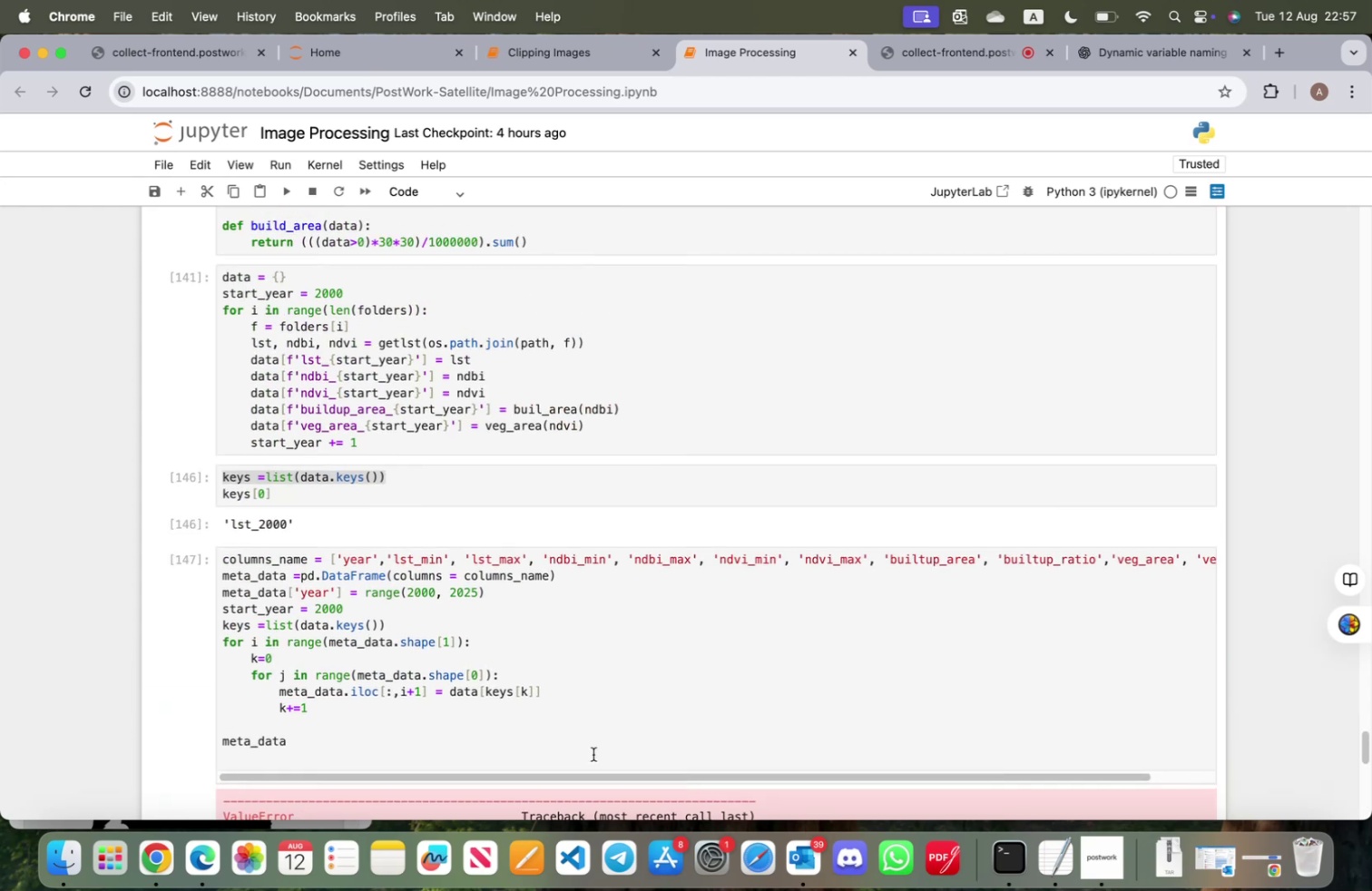 
scroll: coordinate [593, 765], scroll_direction: down, amount: 28.0
 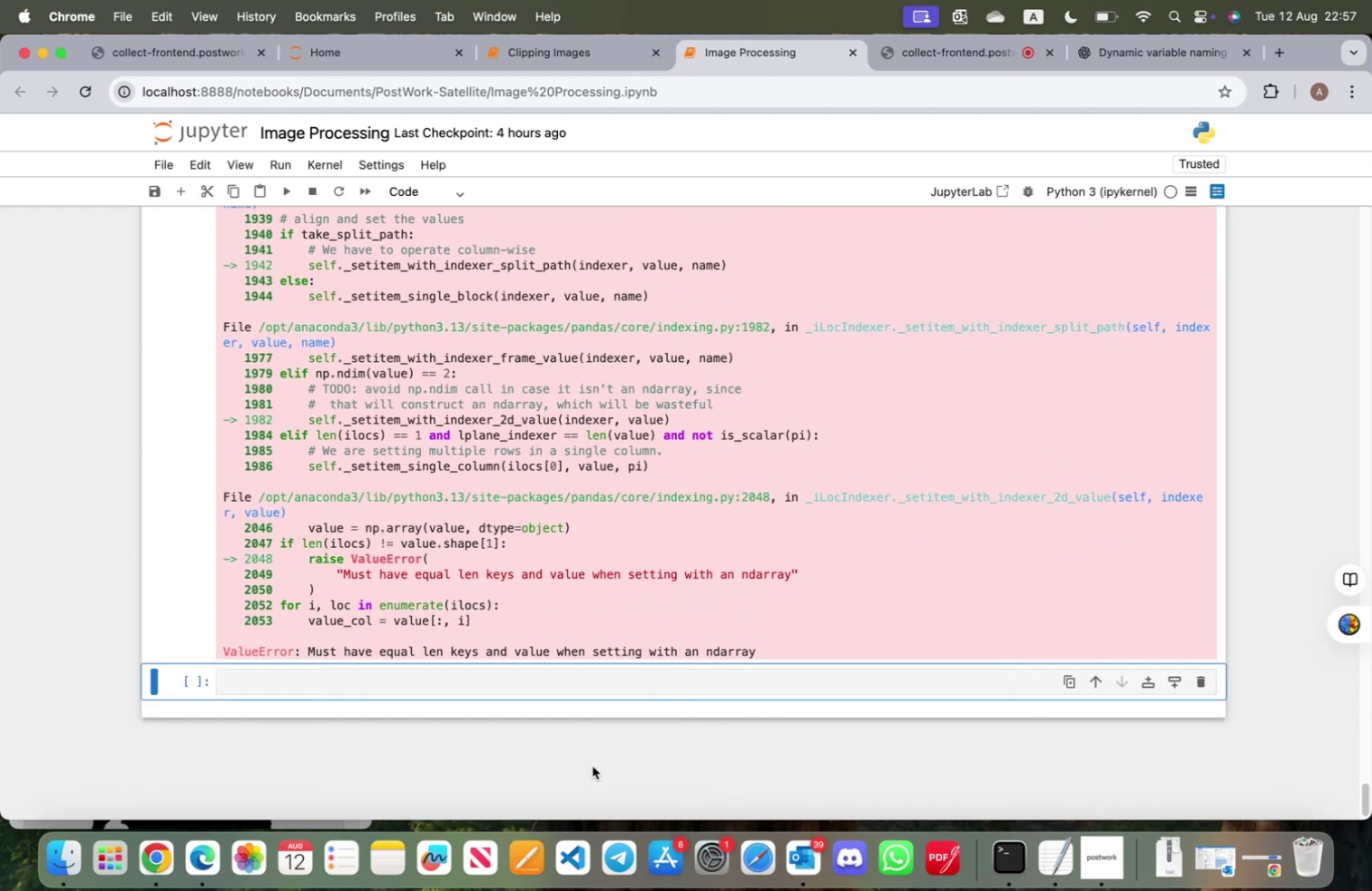 
wait(5.12)
 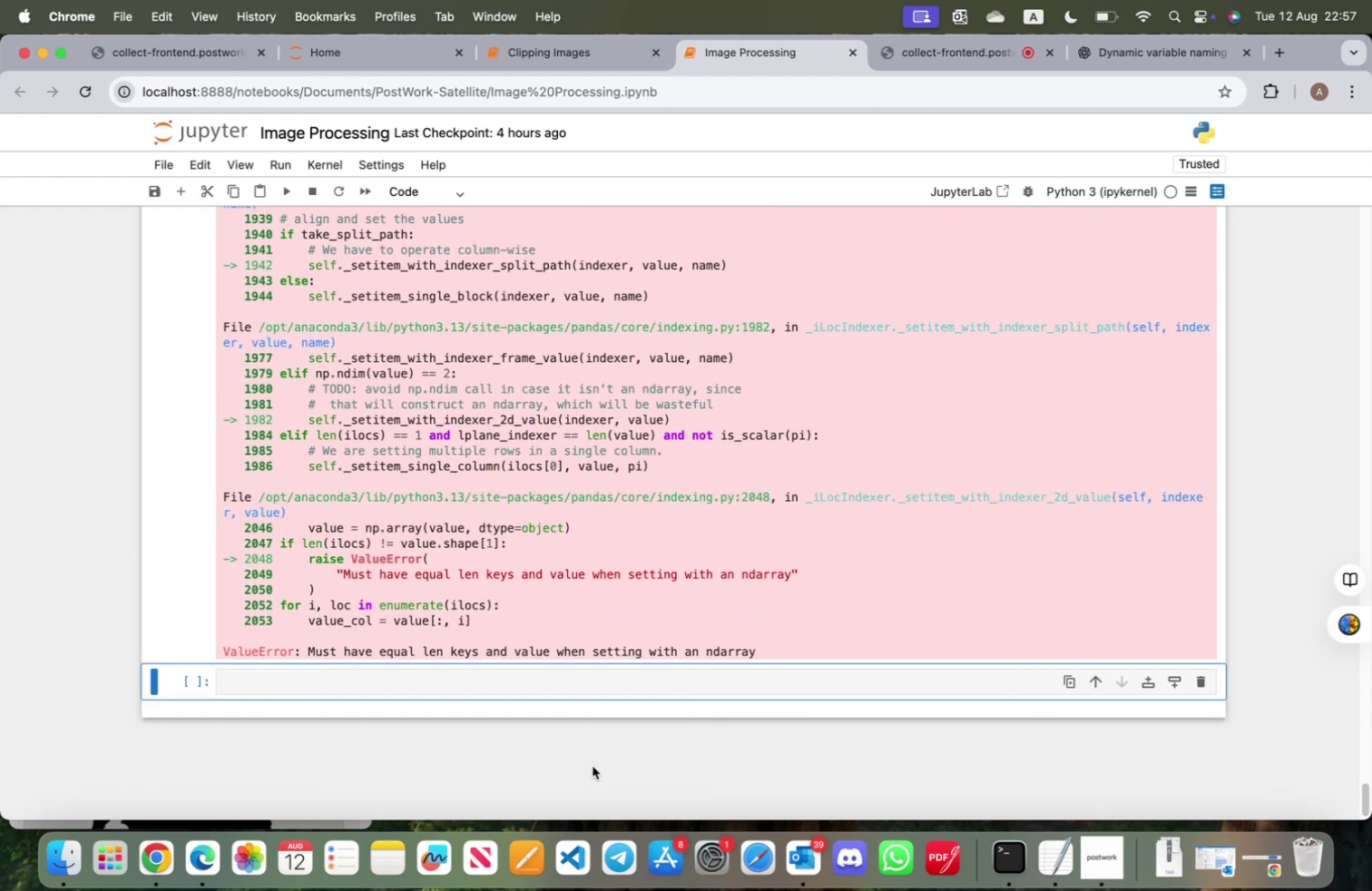 
scroll: coordinate [593, 765], scroll_direction: up, amount: 9.0
 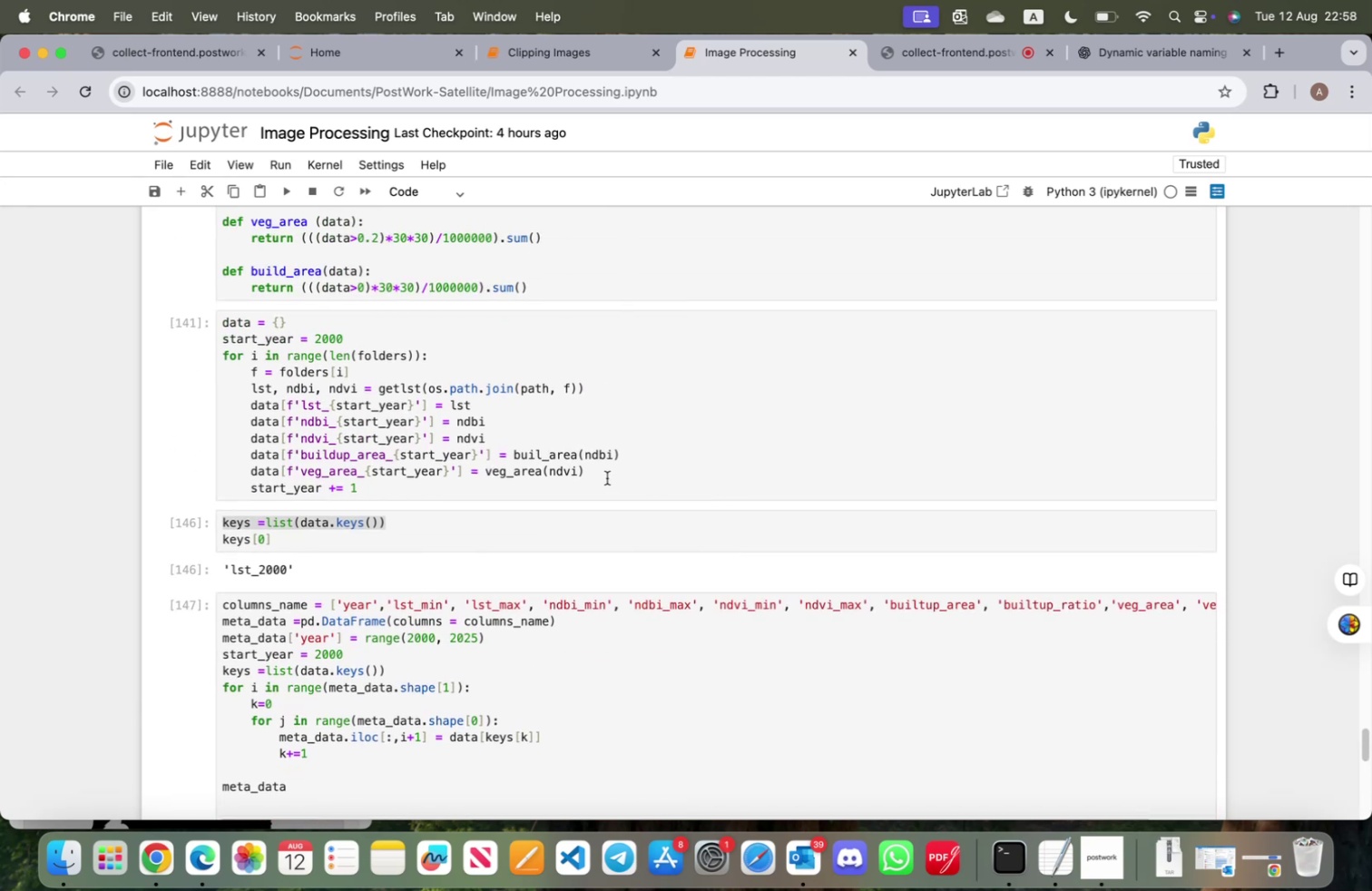 
wait(11.04)
 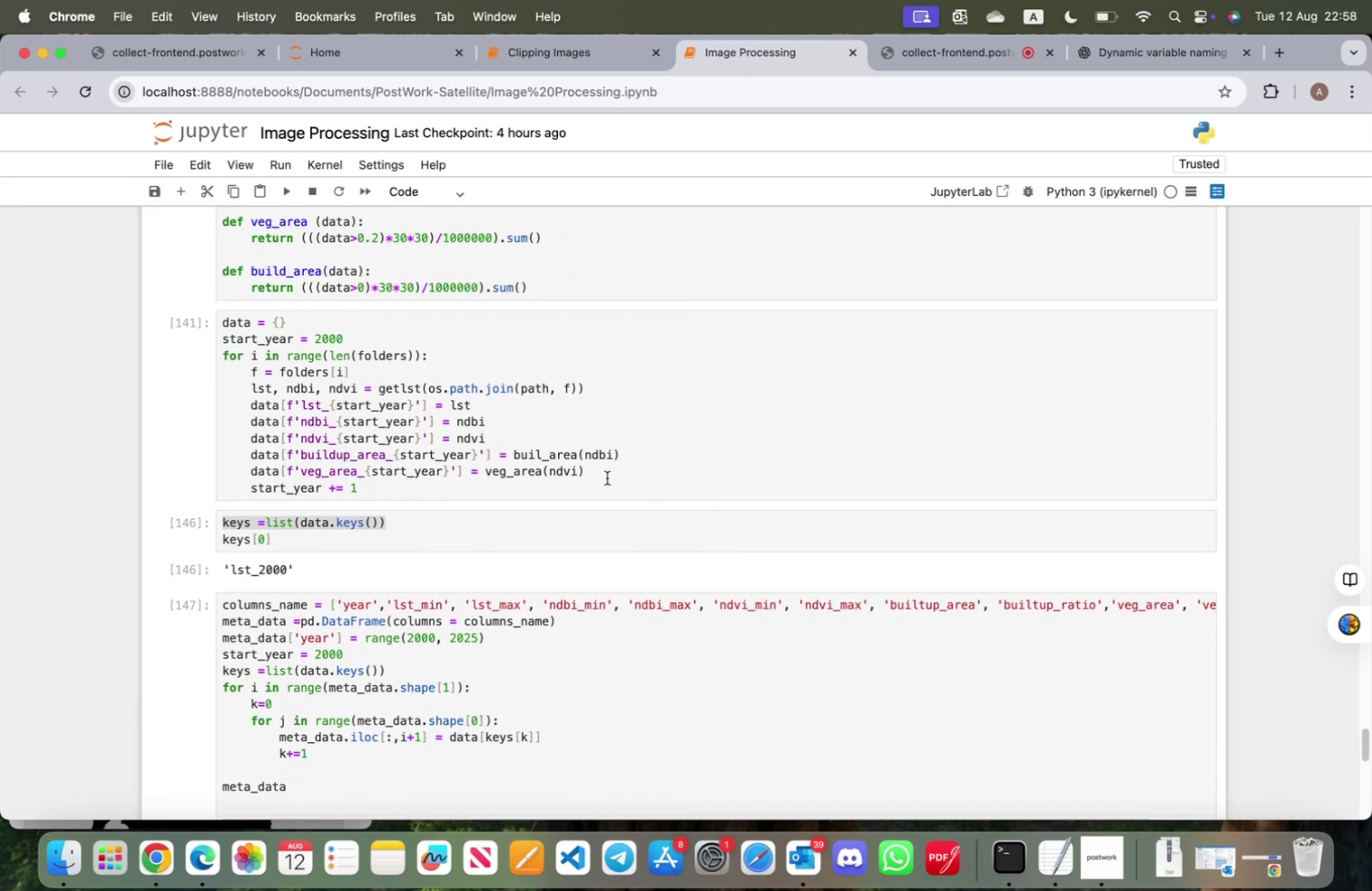 
left_click([630, 454])
 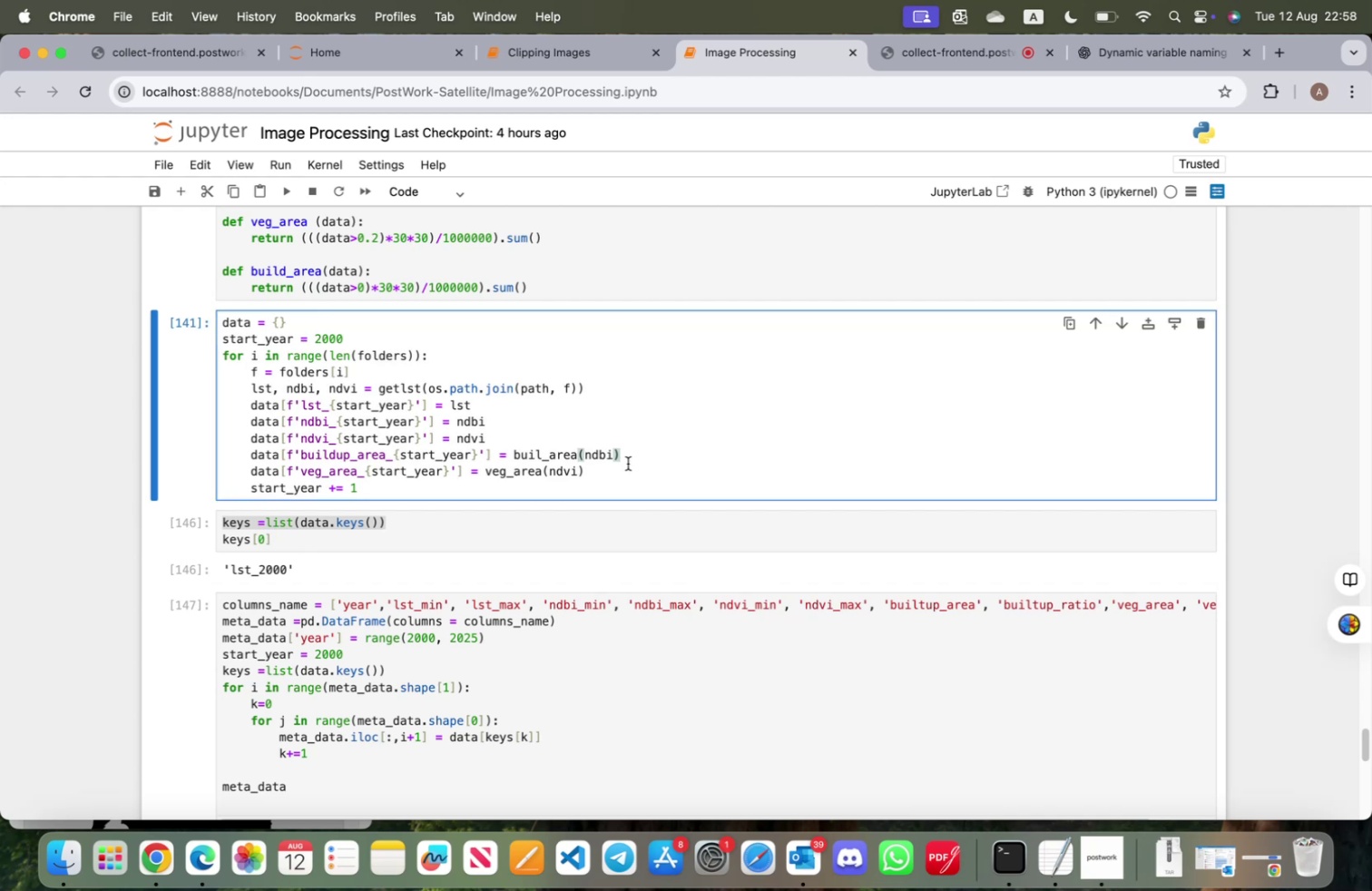 
key(Enter)
 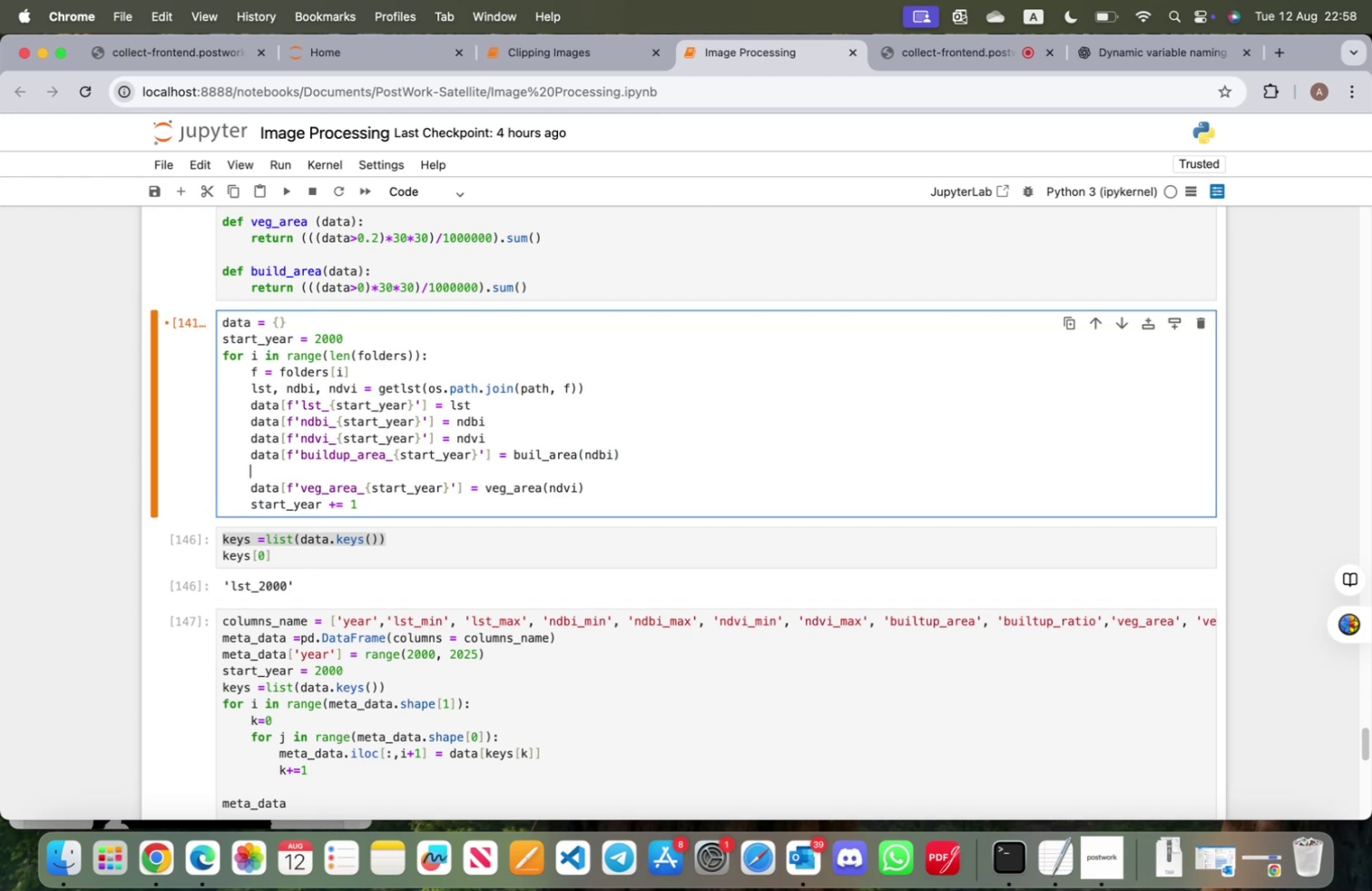 
type(data[f')
 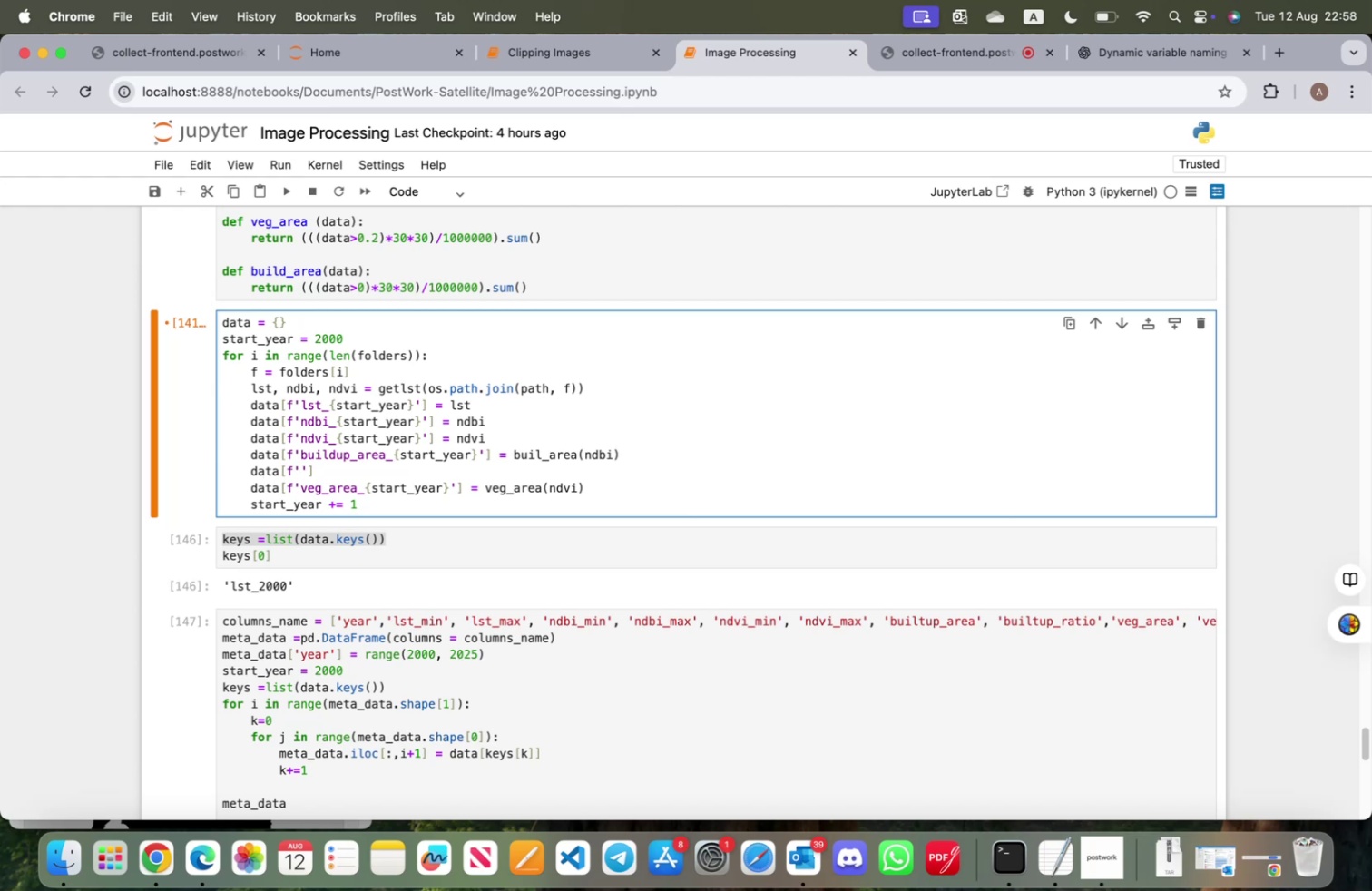 
key(ArrowUp)
 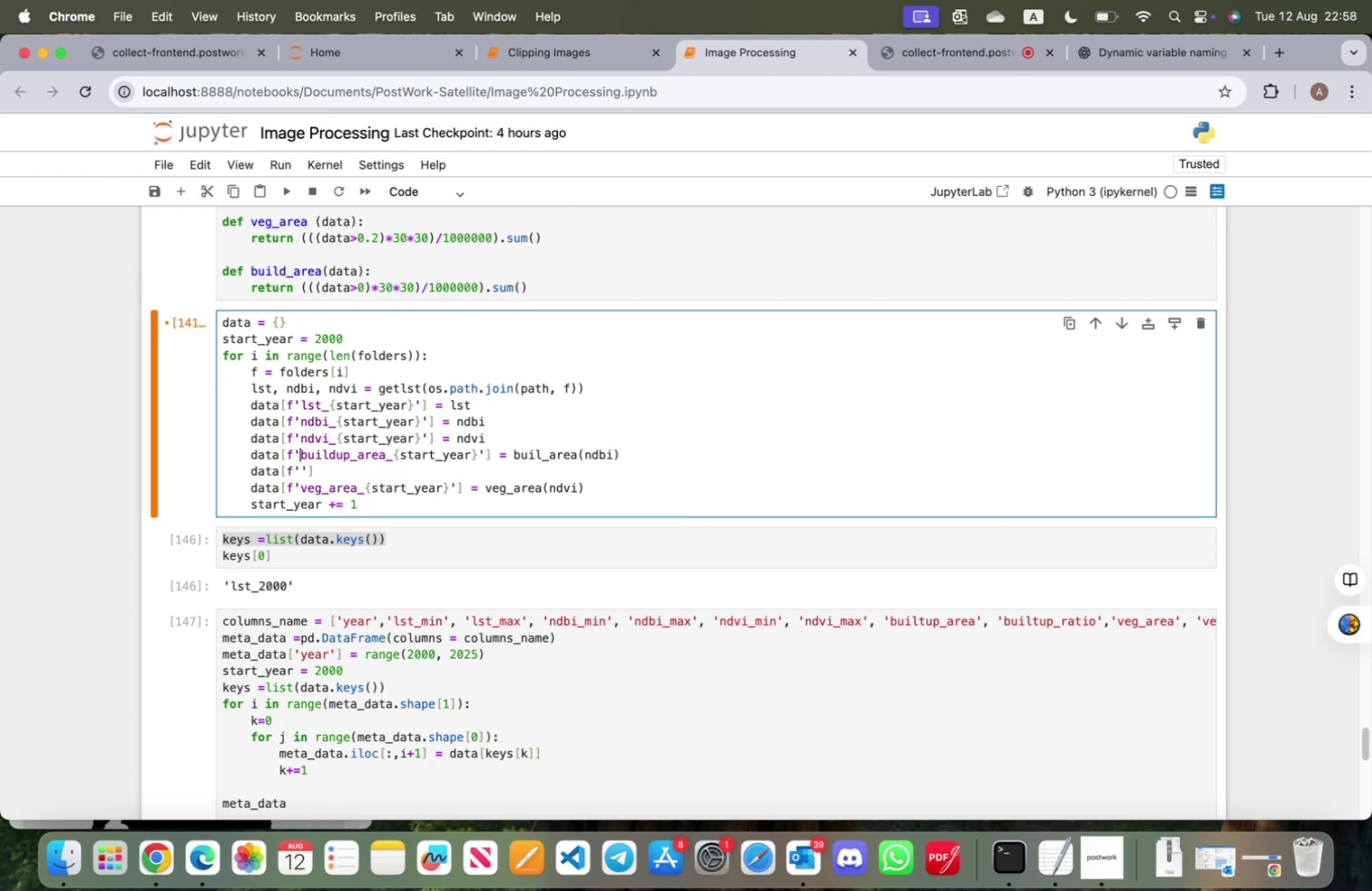 
key(ArrowRight)
 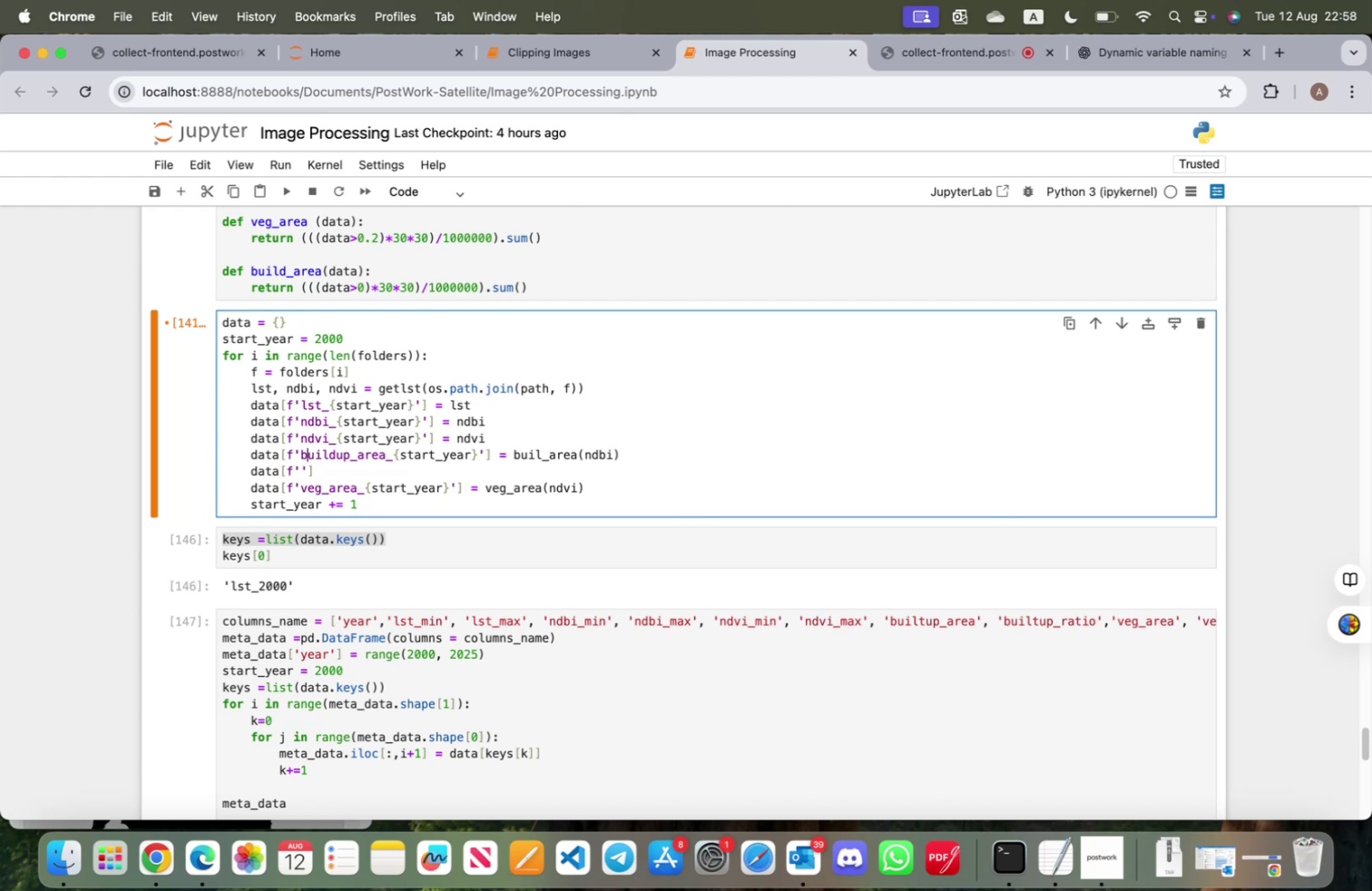 
key(ArrowRight)
 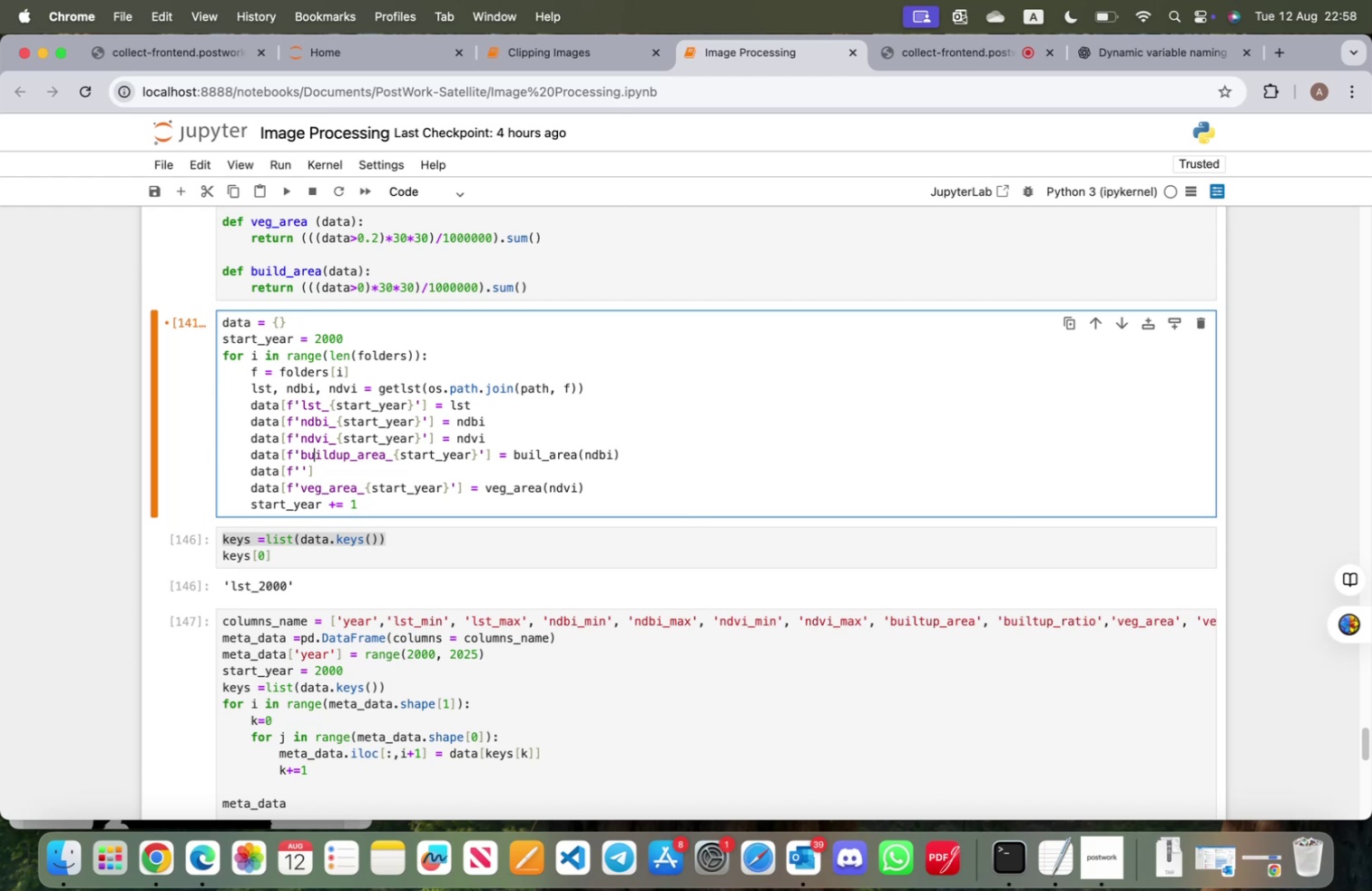 
key(ArrowRight)
 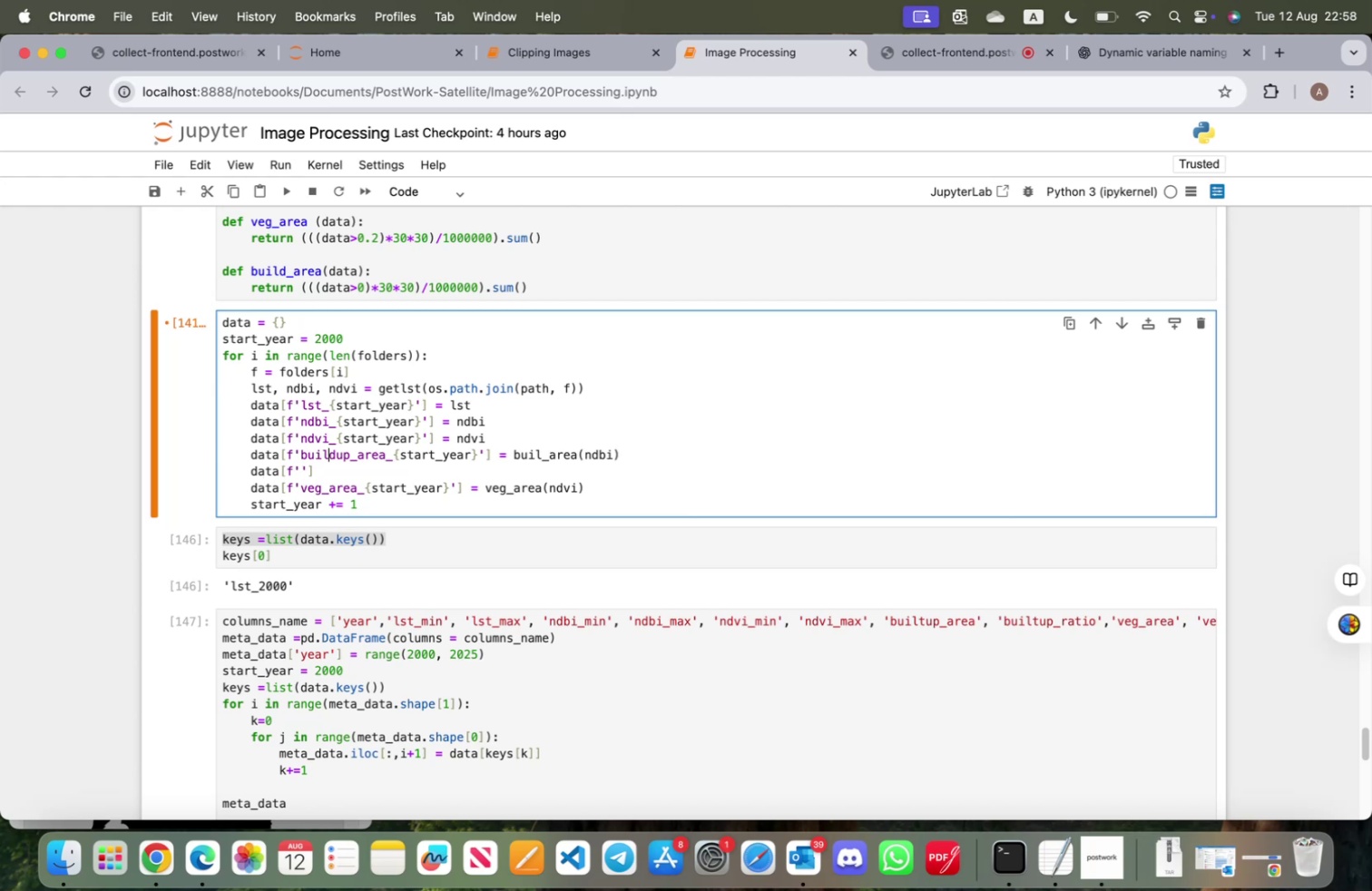 
key(ArrowRight)
 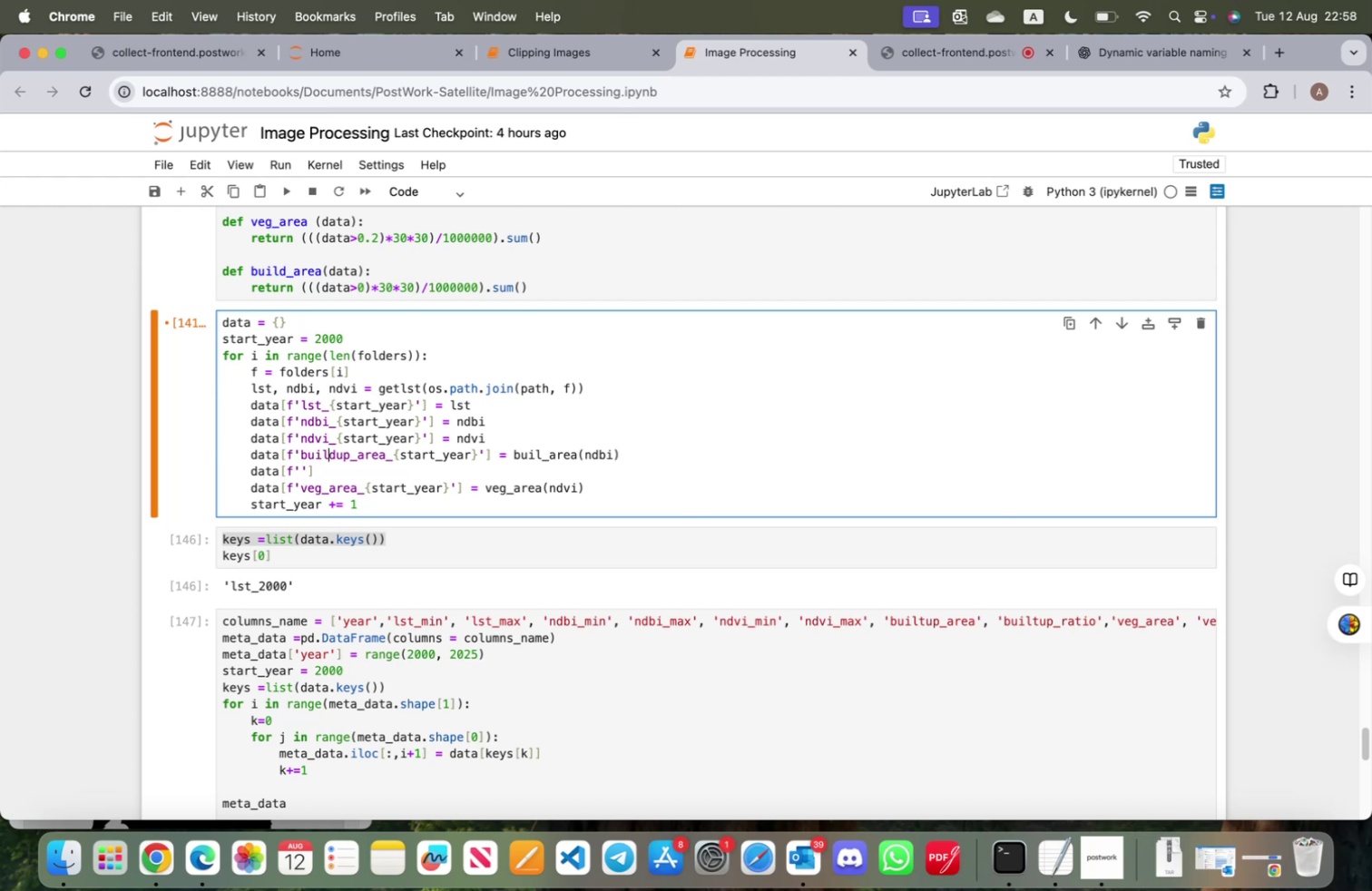 
key(ArrowRight)
 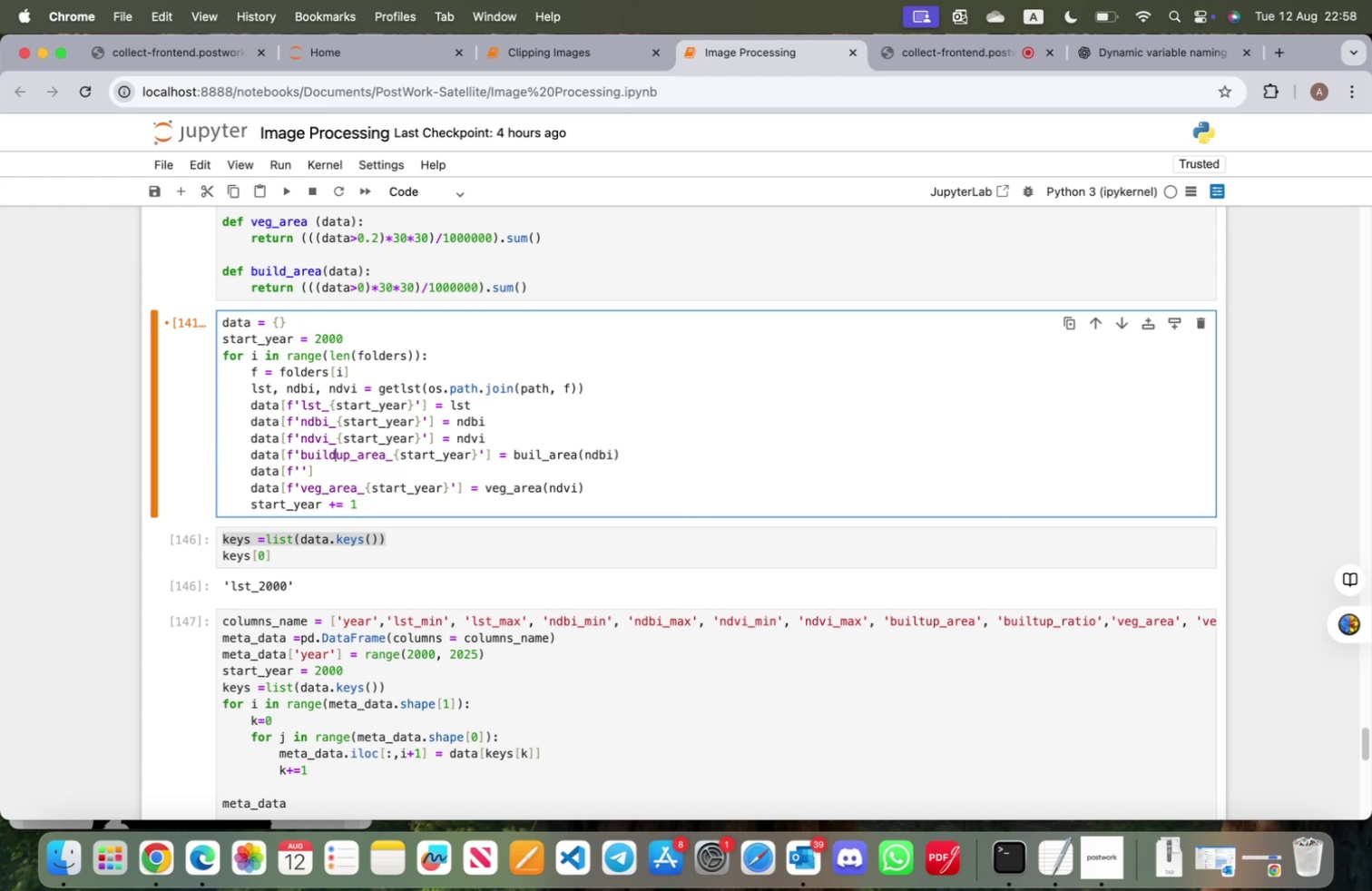 
key(Backspace)
 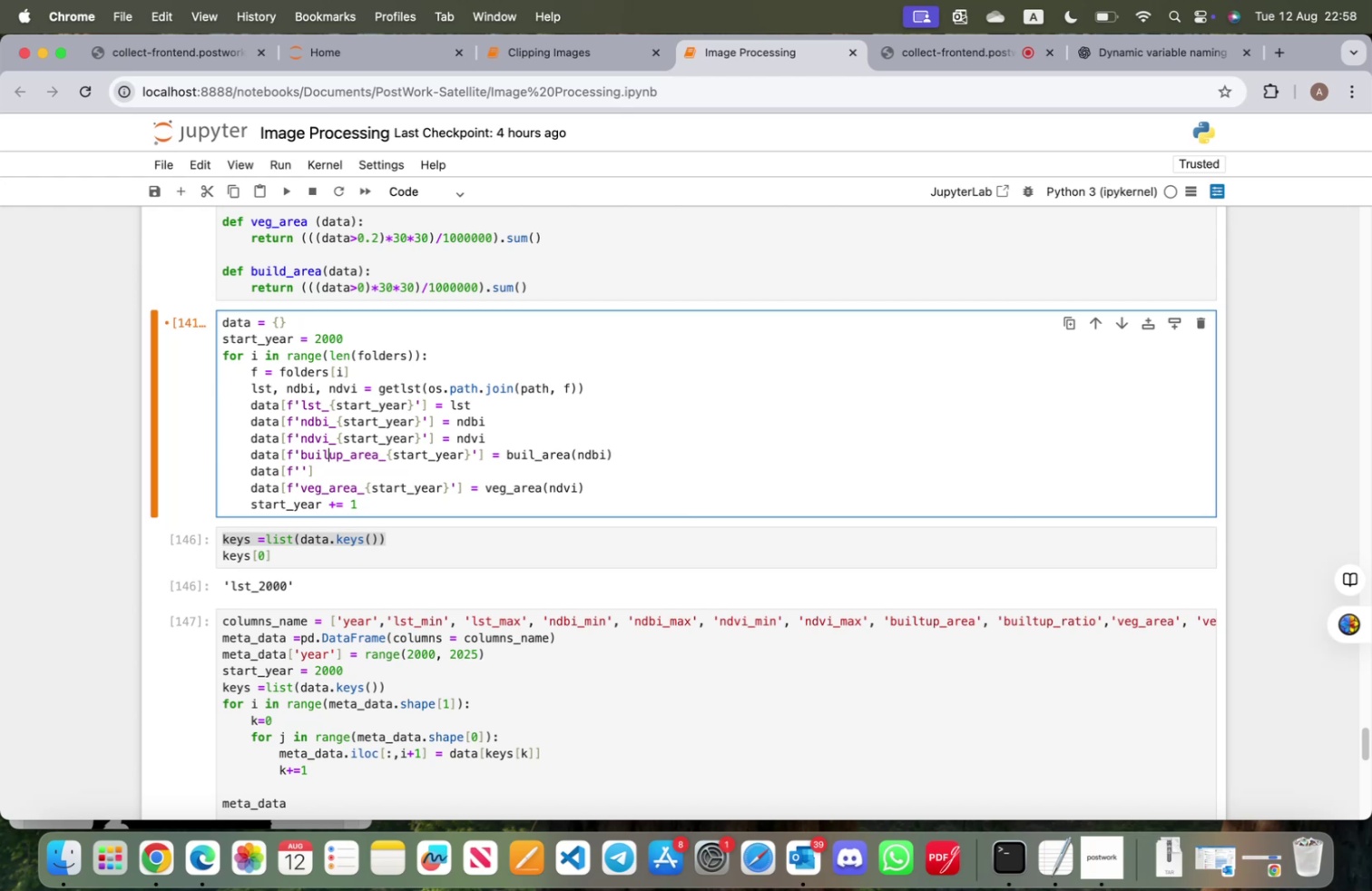 
key(T)
 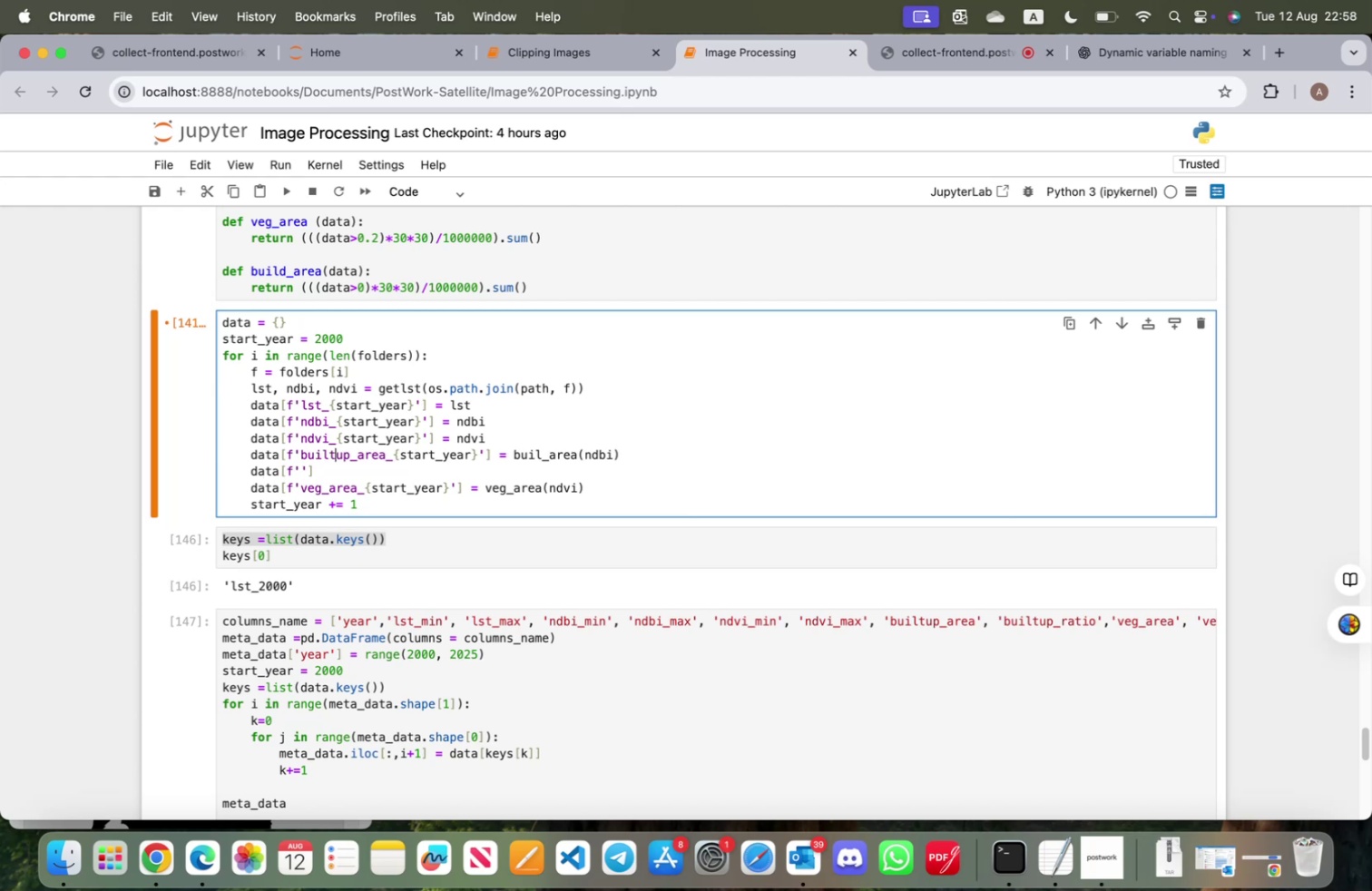 
key(ArrowDown)
 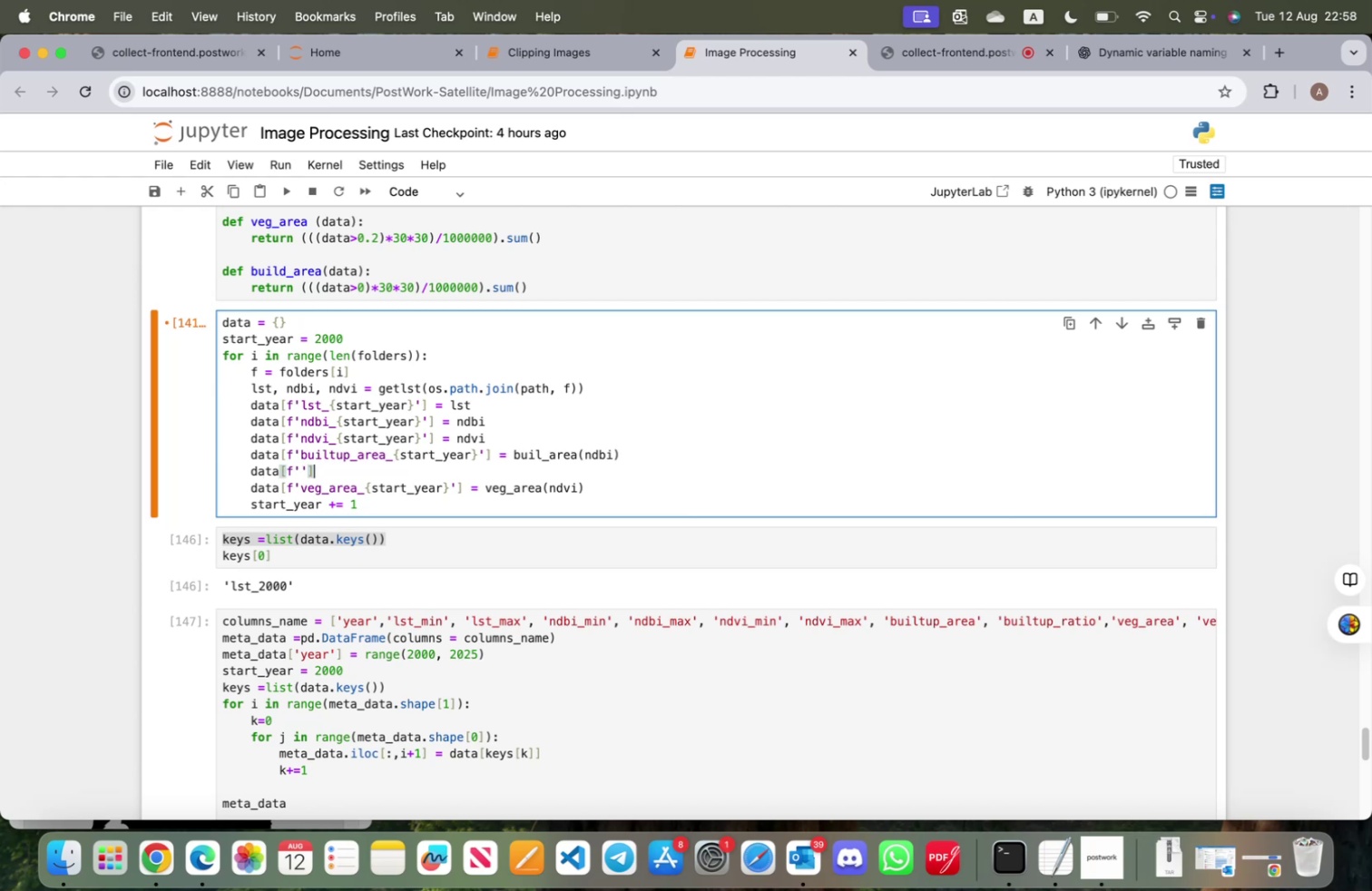 
key(ArrowLeft)
 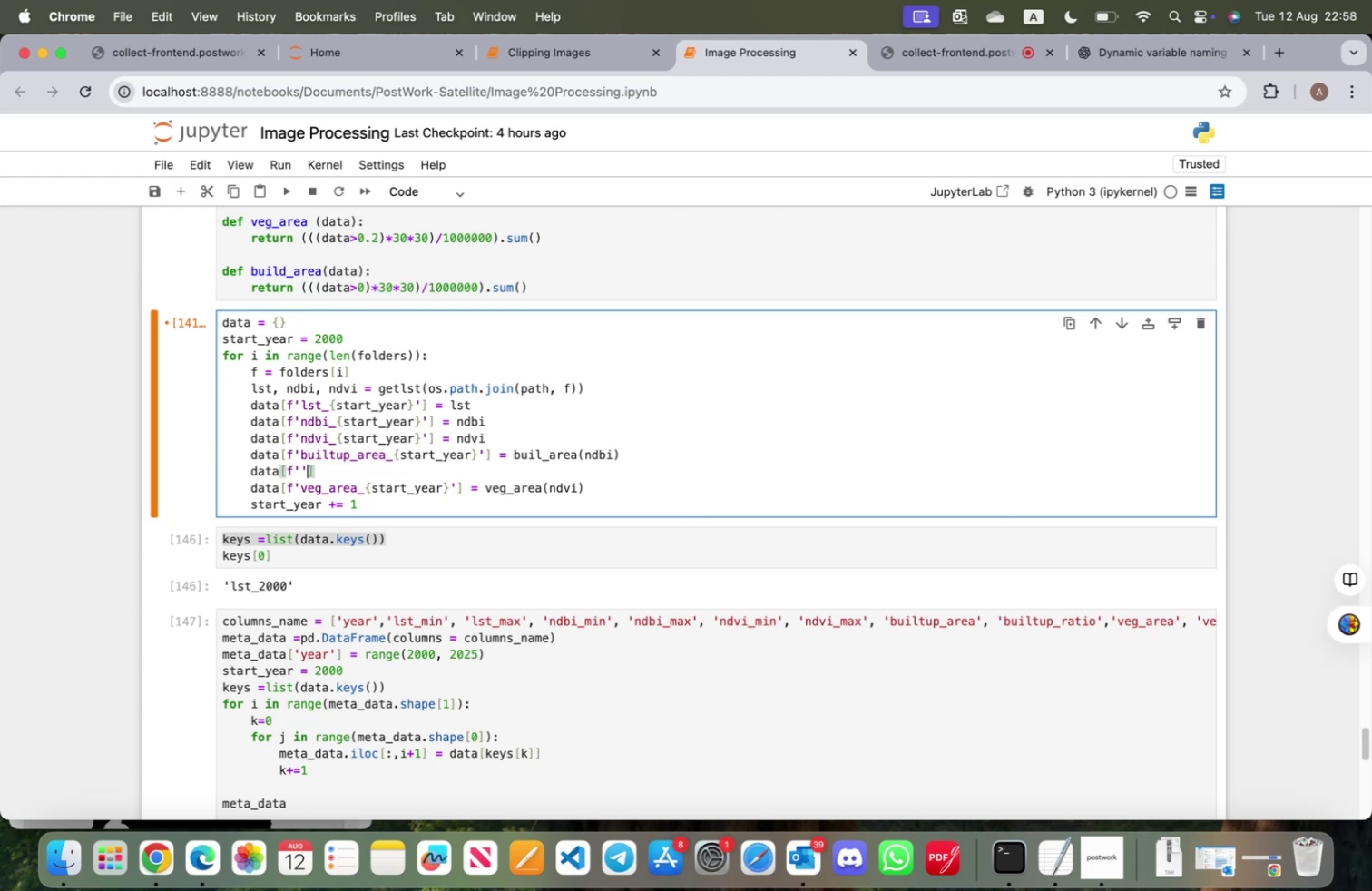 
key(ArrowLeft)
 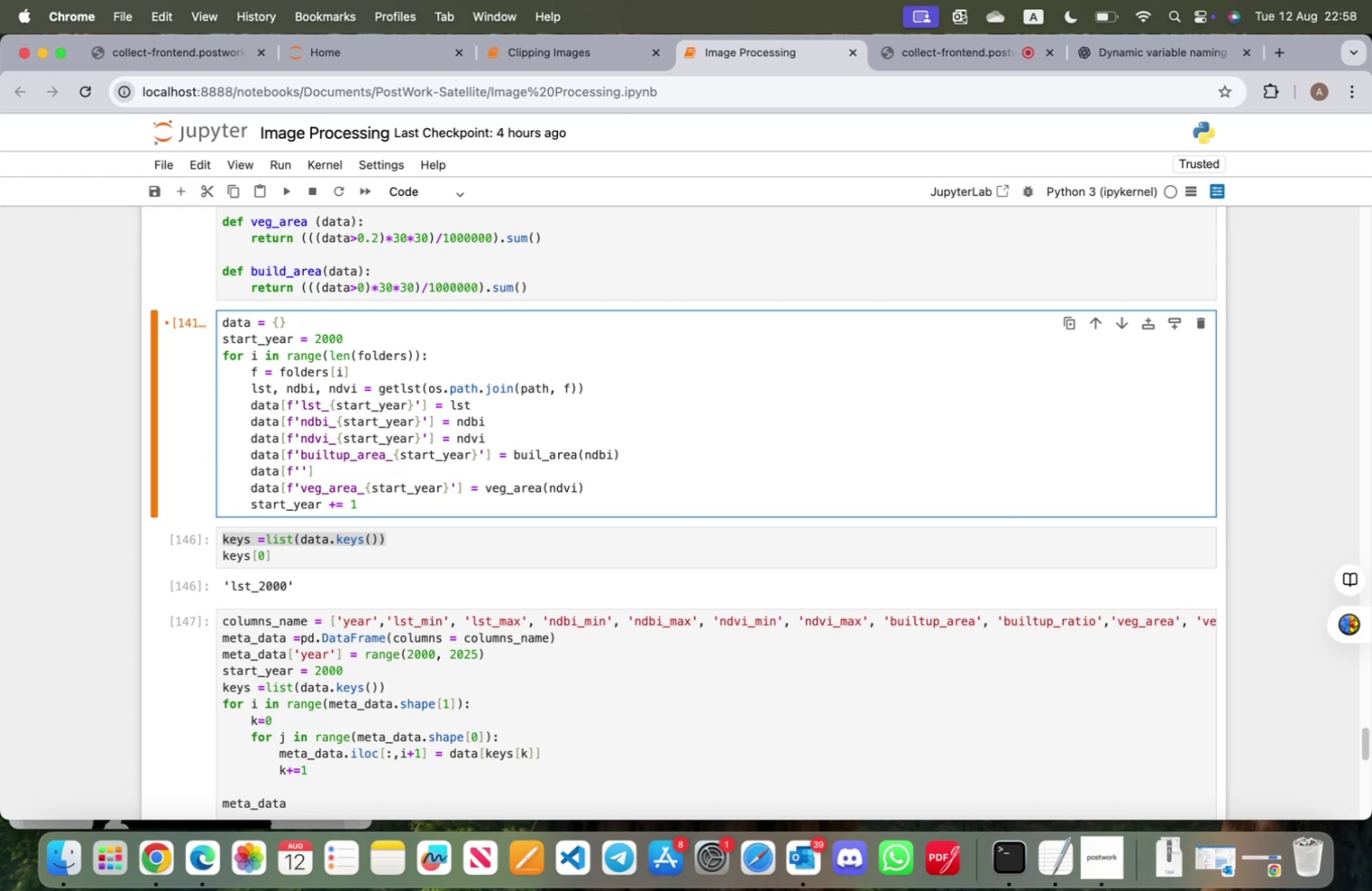 
type(buit)
key(Backspace)
type(ltup_ration_{start_year})
 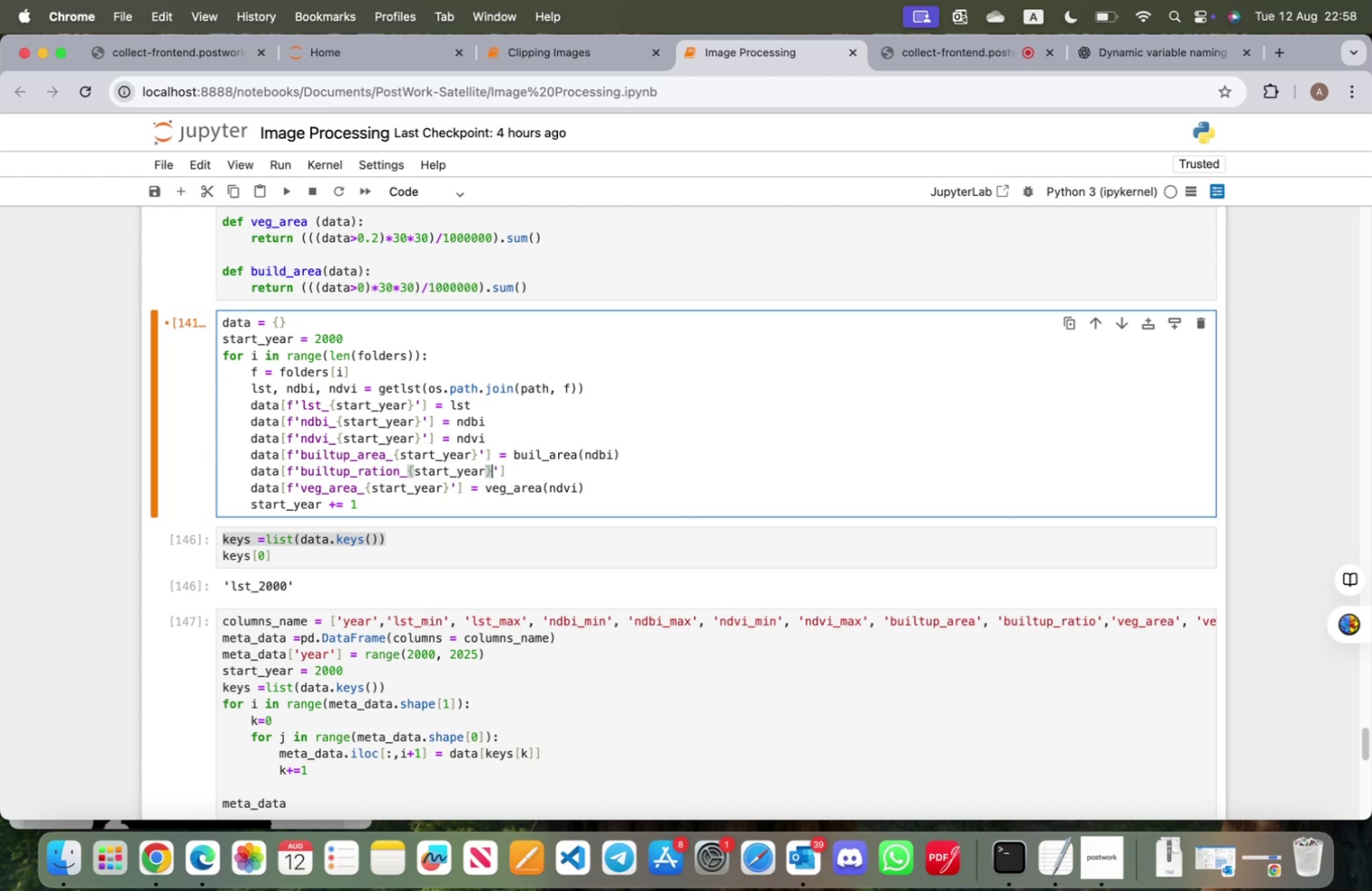 
key(ArrowRight)
 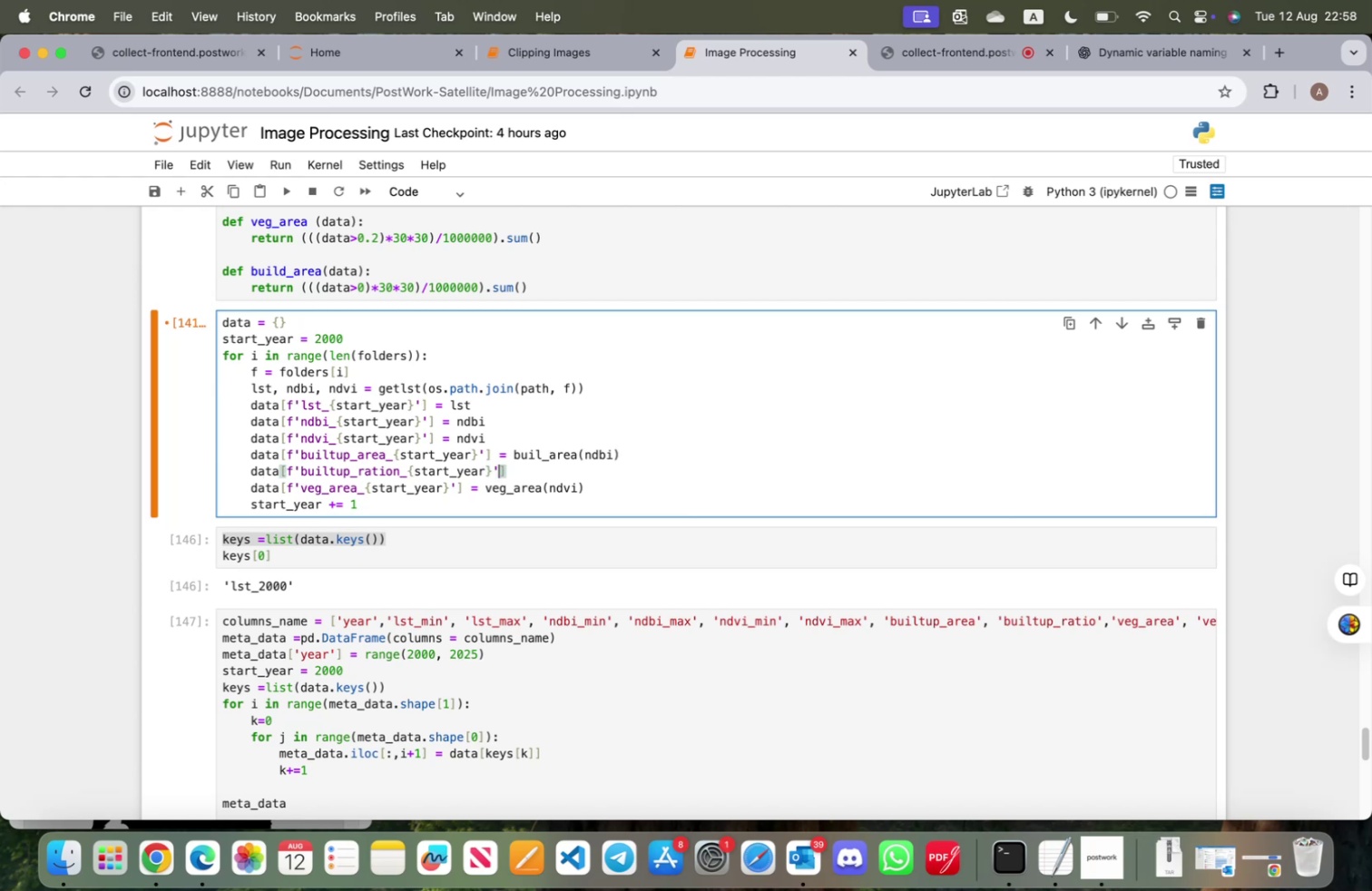 
key(ArrowRight)
 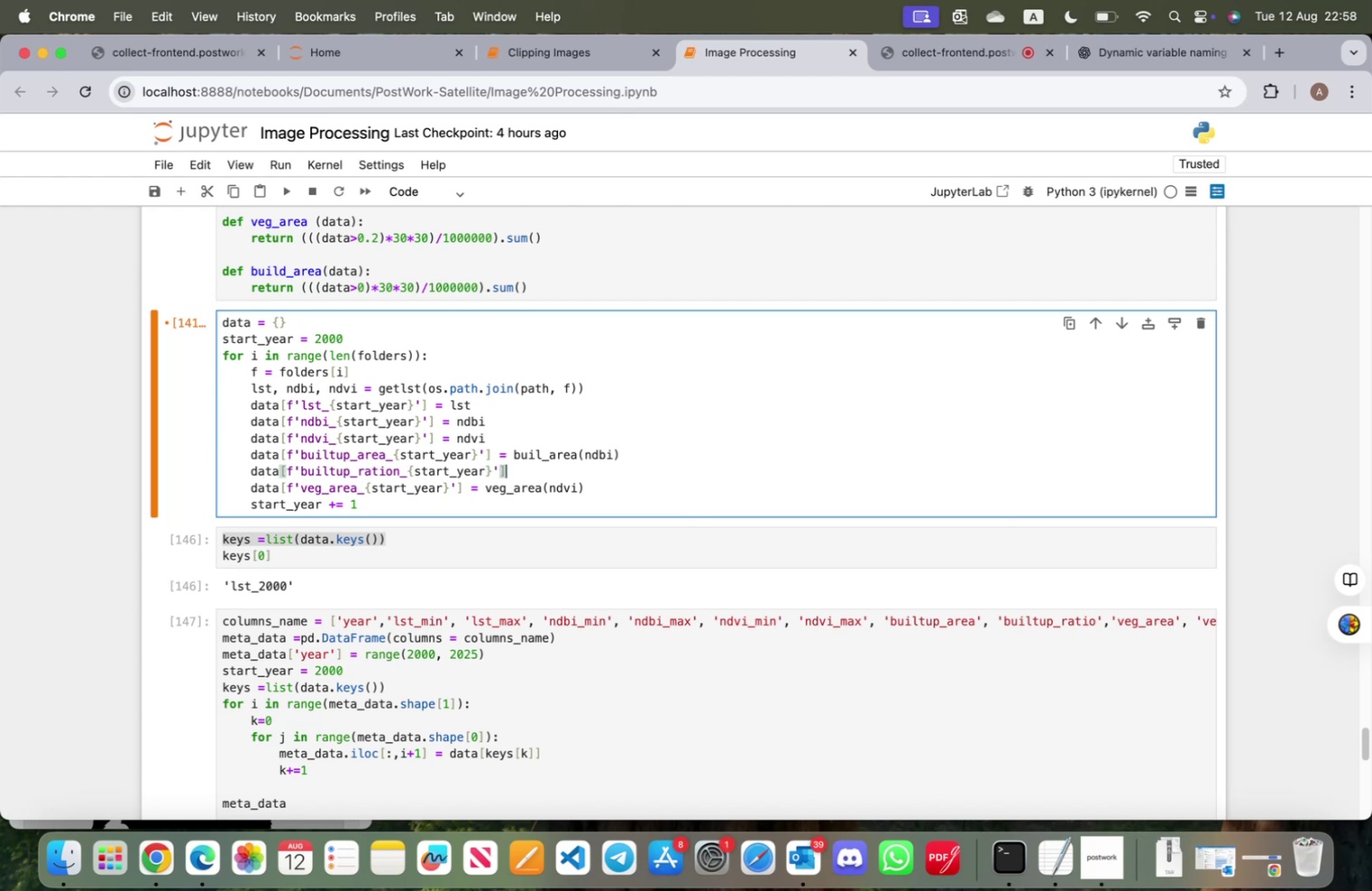 
key(Space)
 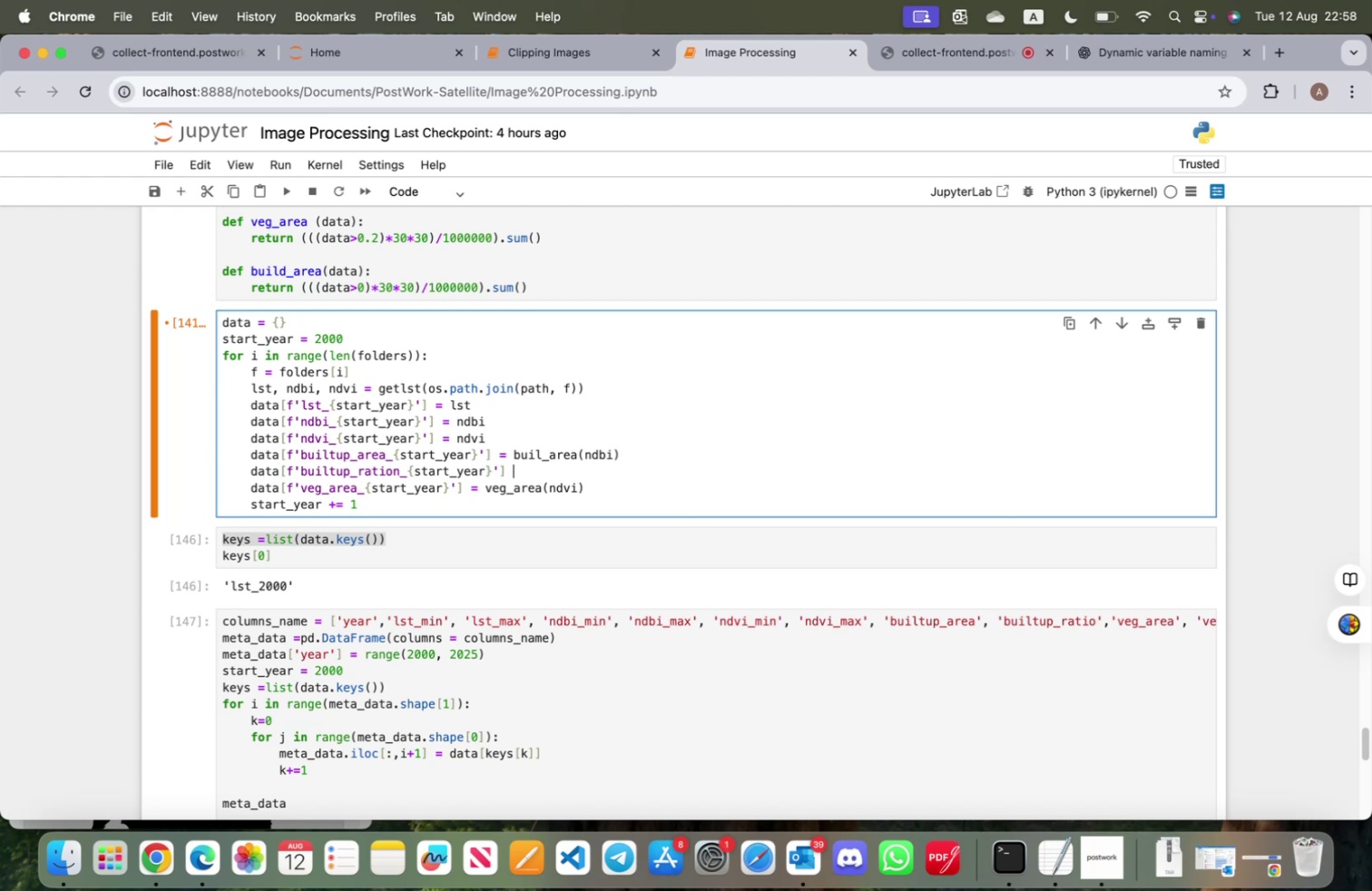 
key(Equal)
 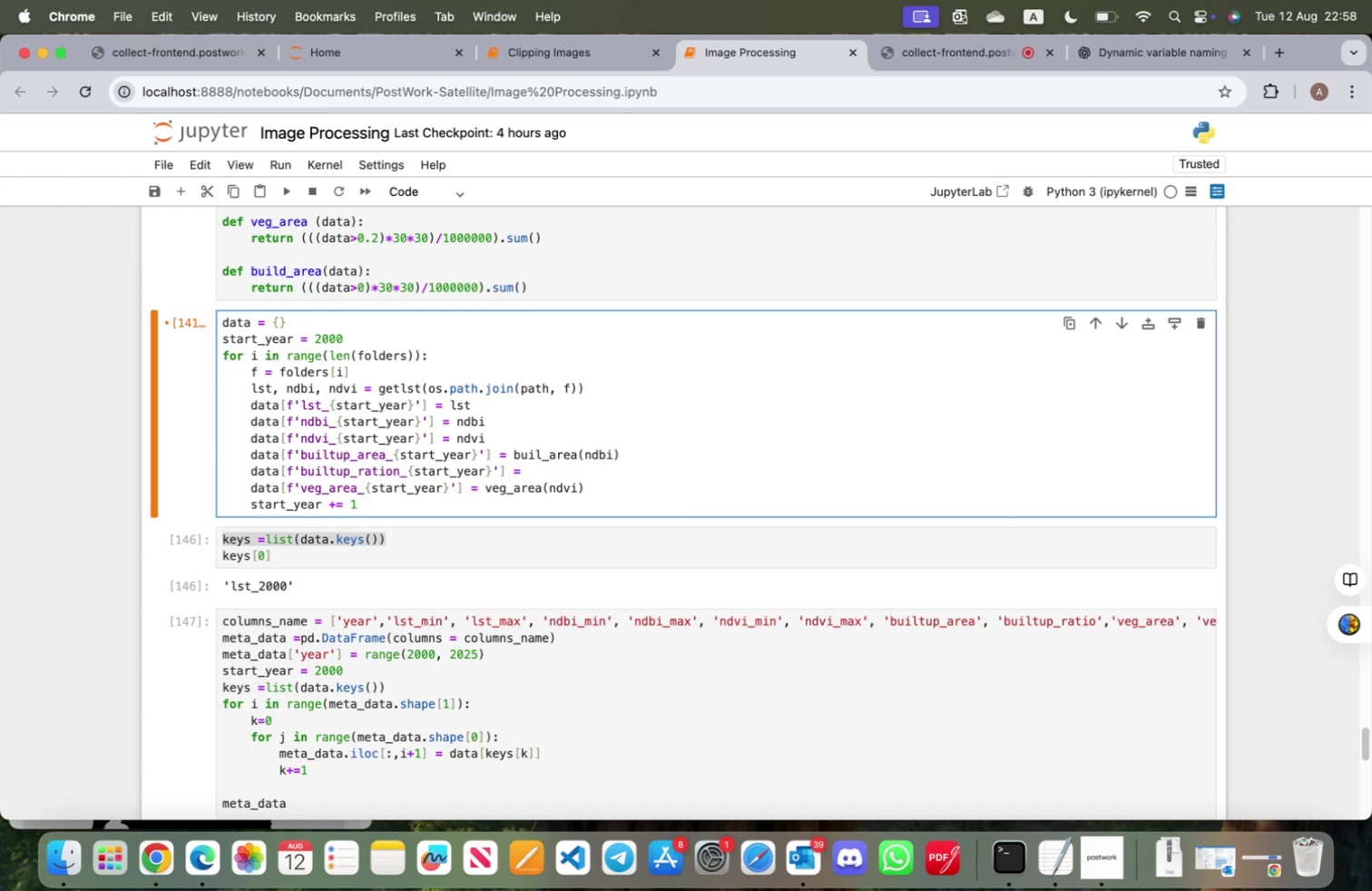 
key(Space)
 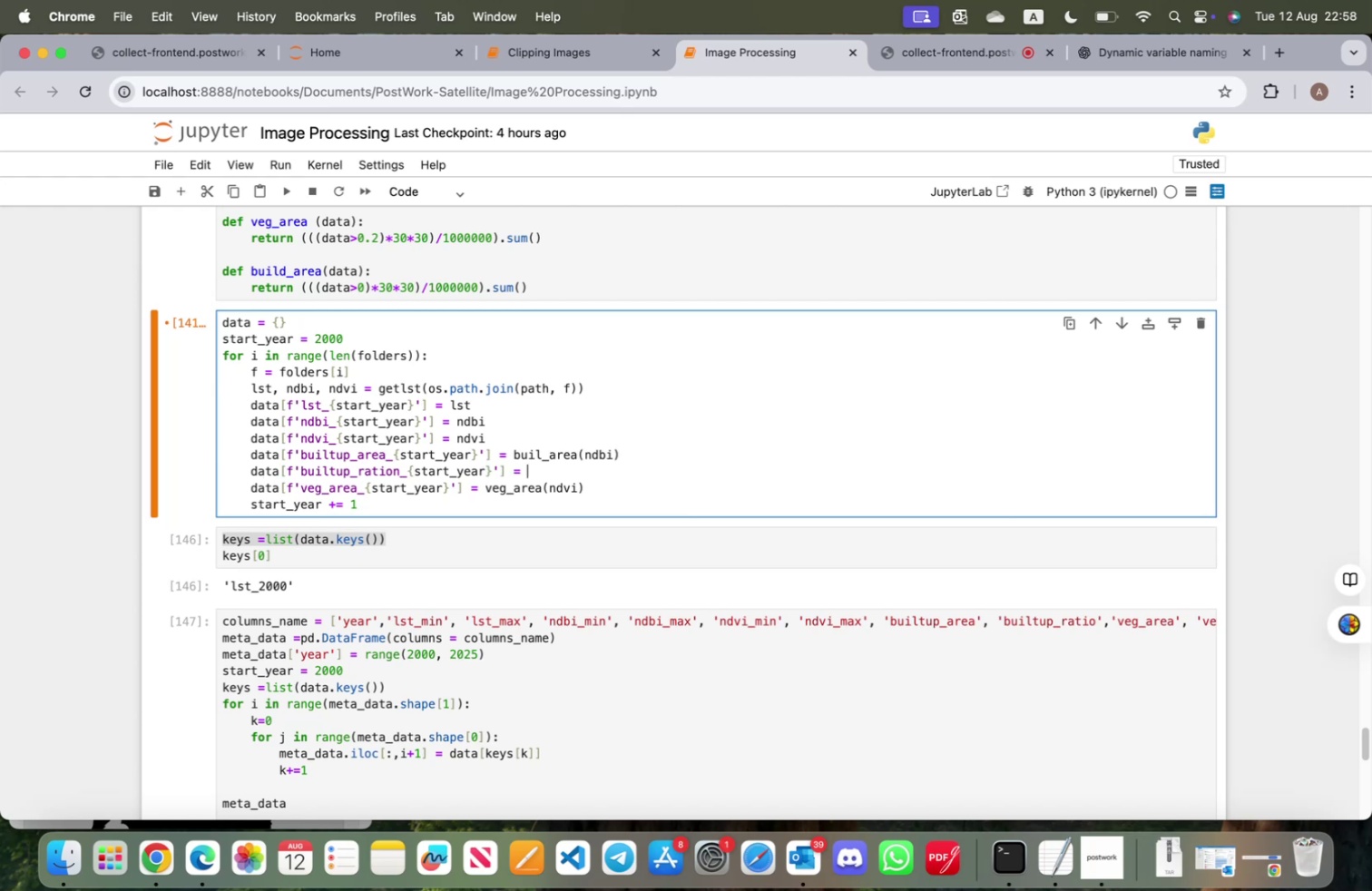 
key(0)
 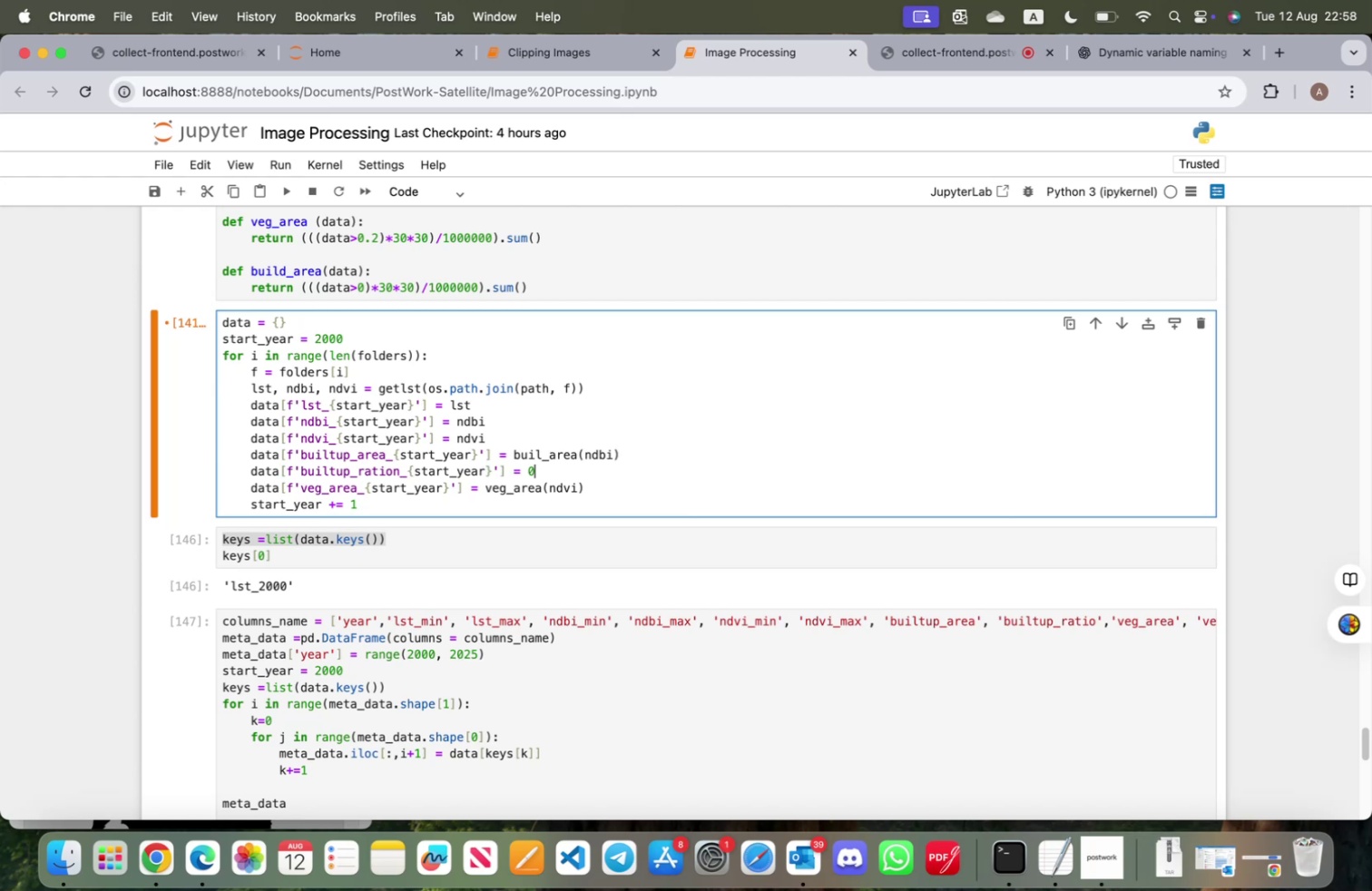 
key(Enter)
 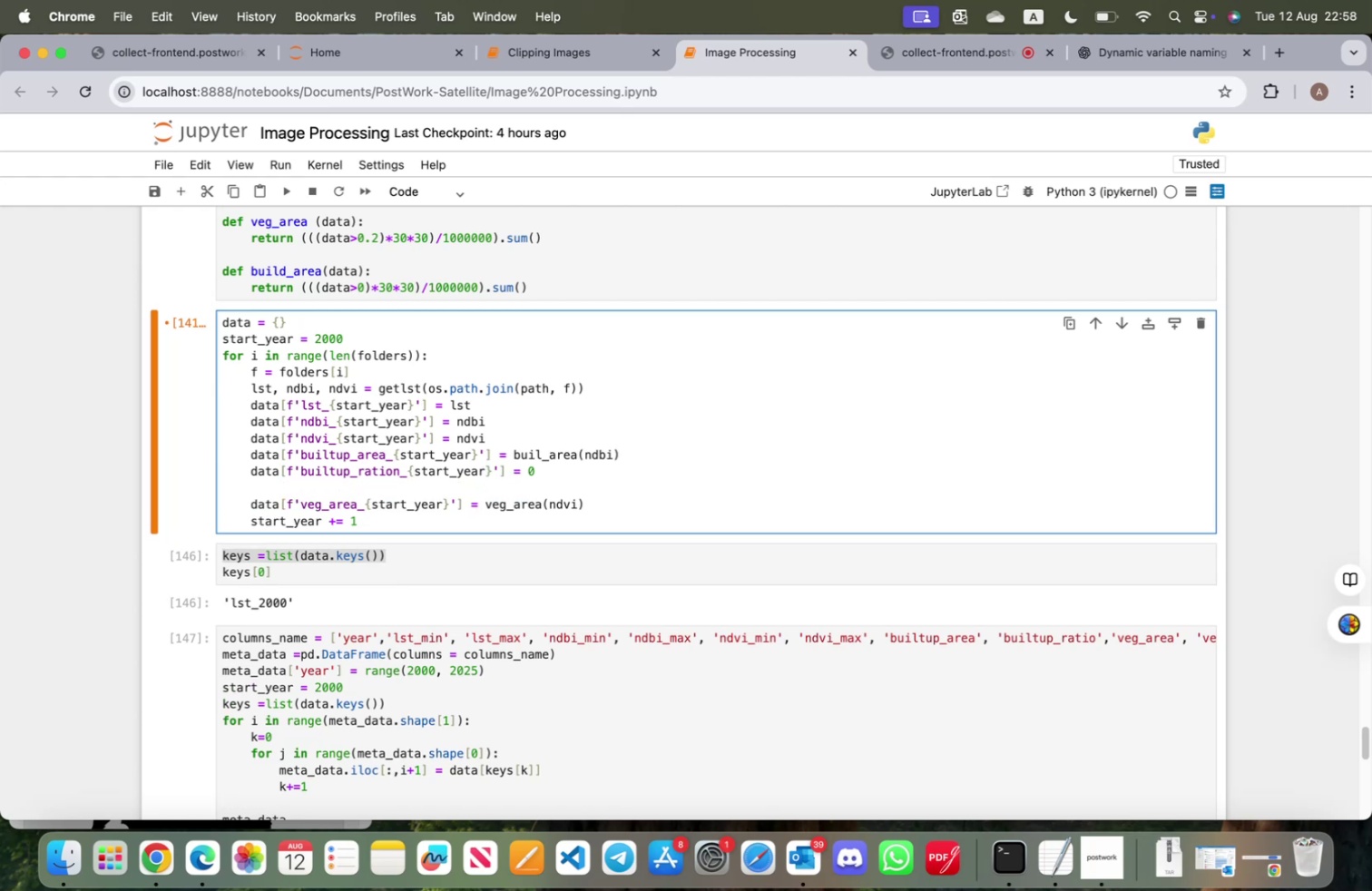 
type(data[f'ver)
key(Backspace)
key(Backspace)
 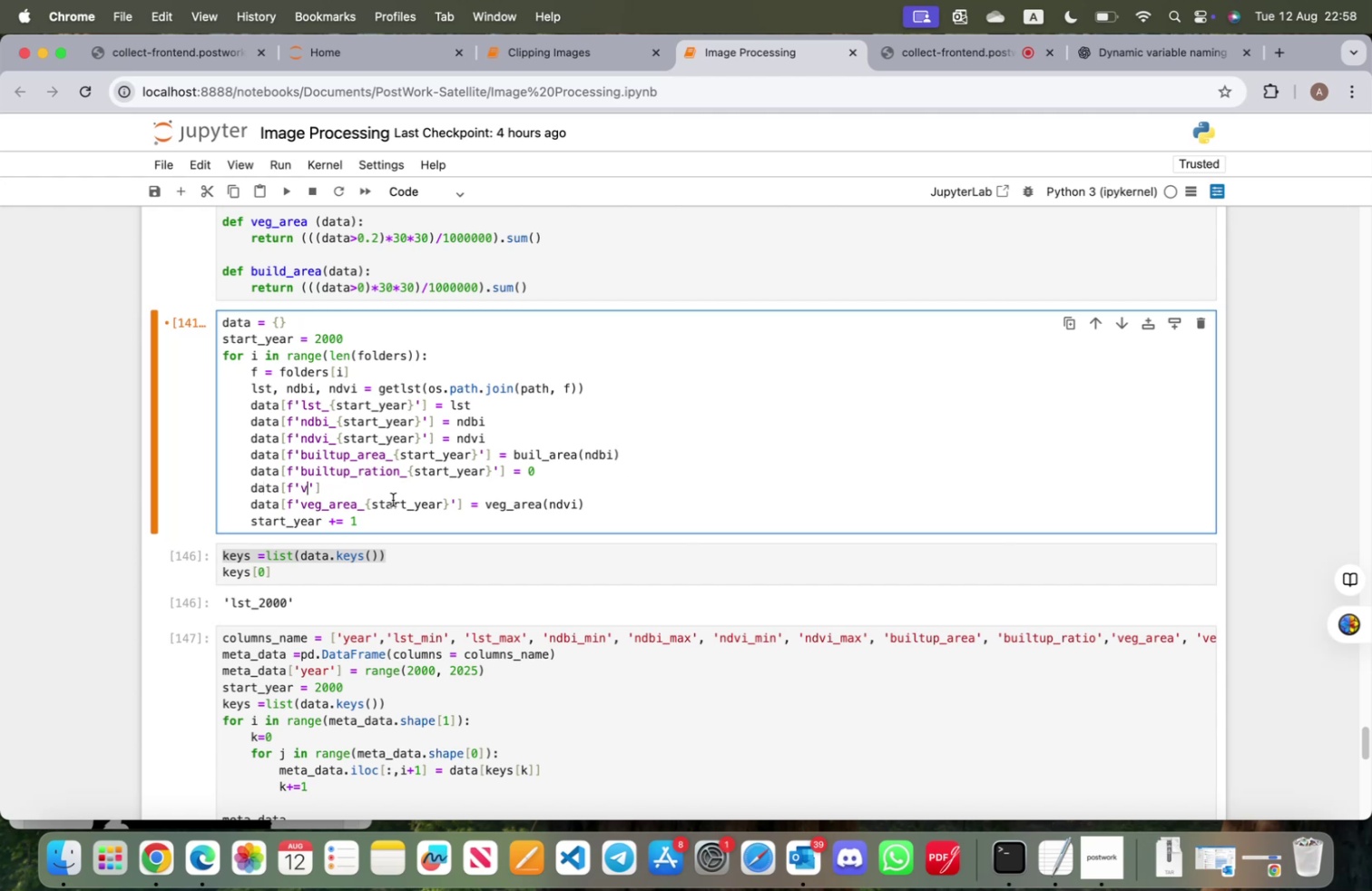 
left_click_drag(start_coordinate=[367, 486], to_coordinate=[144, 500])
 